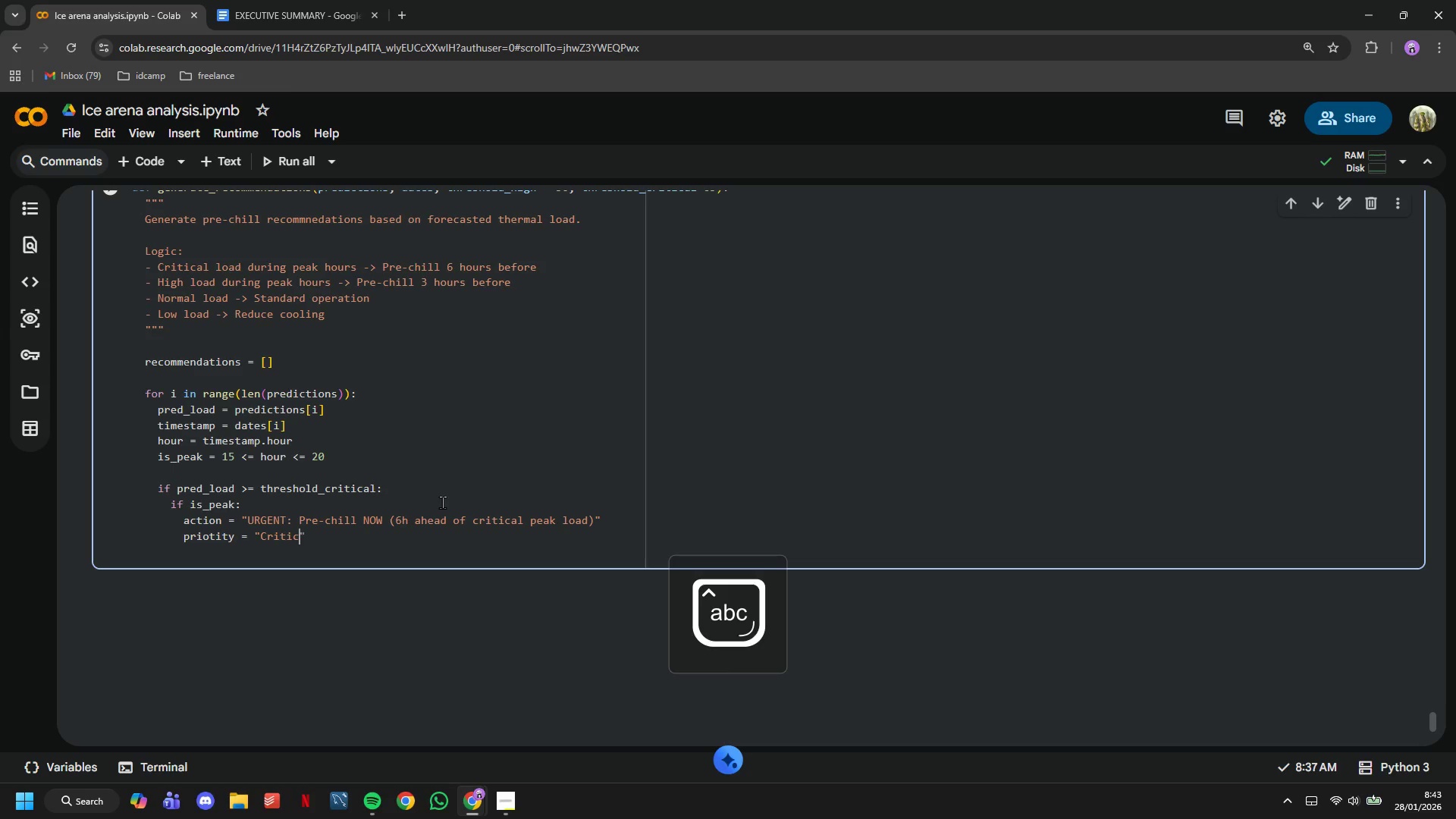 
key(ArrowRight)
 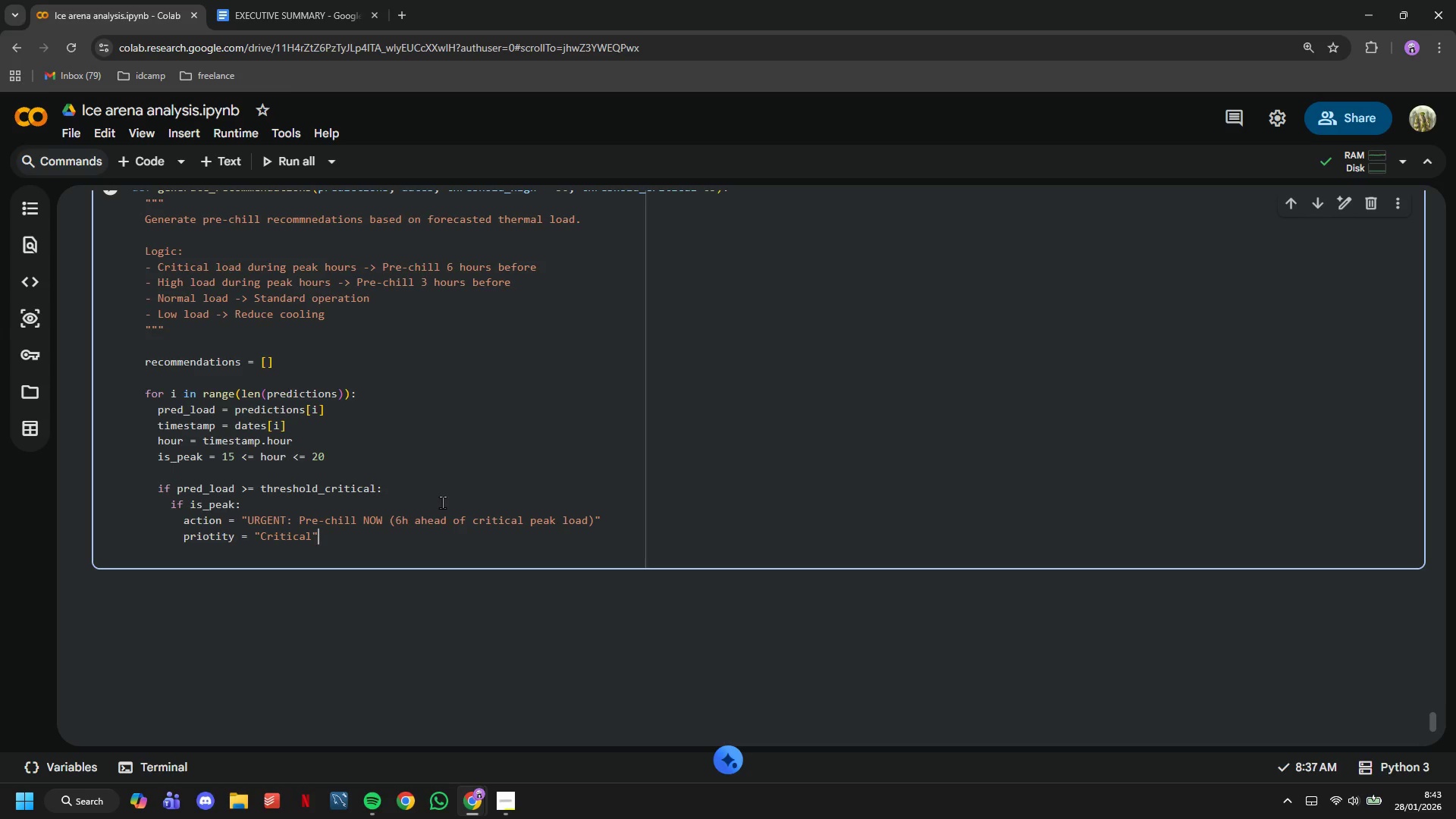 
key(Enter)
 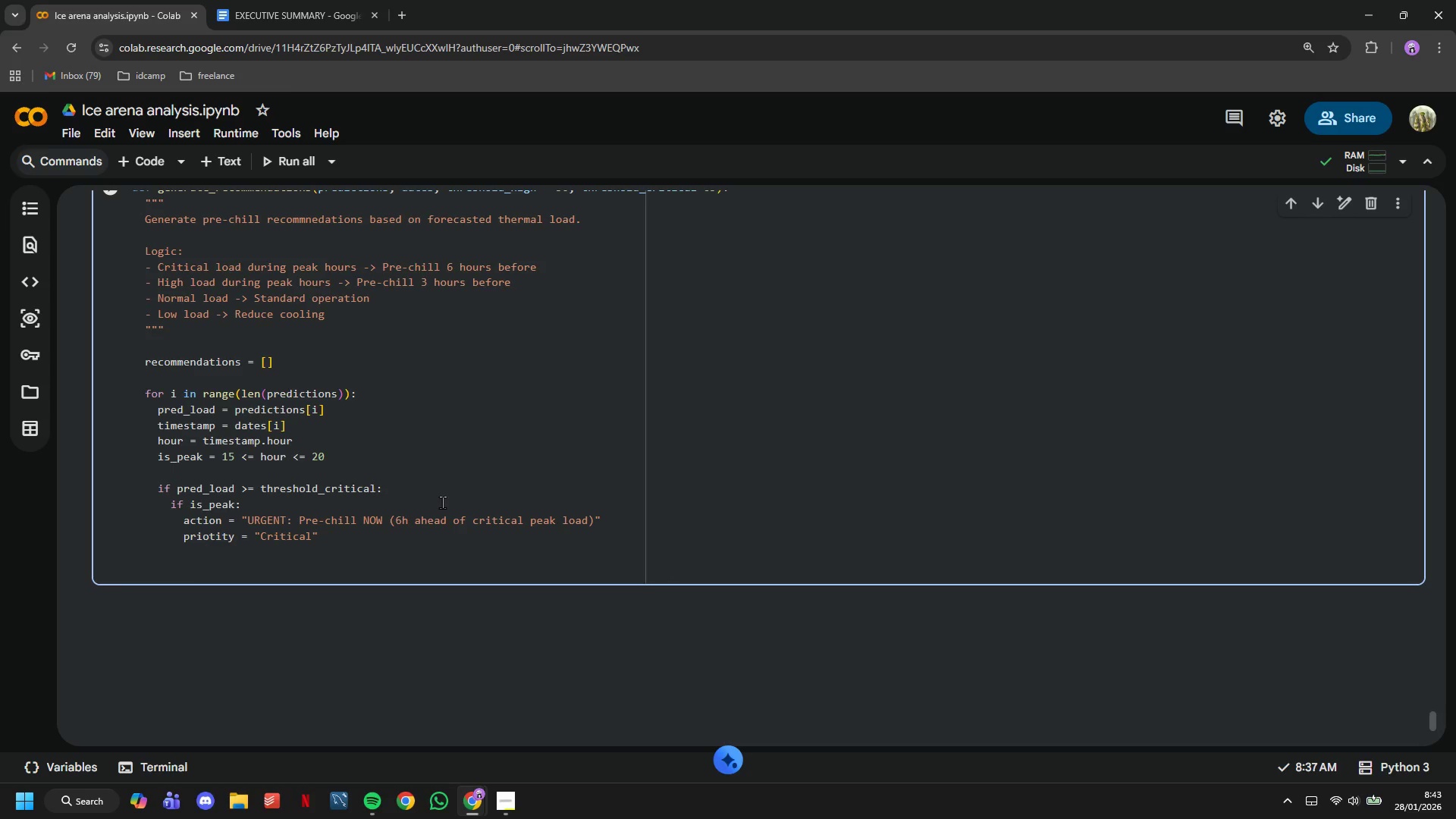 
type(energy_st)
 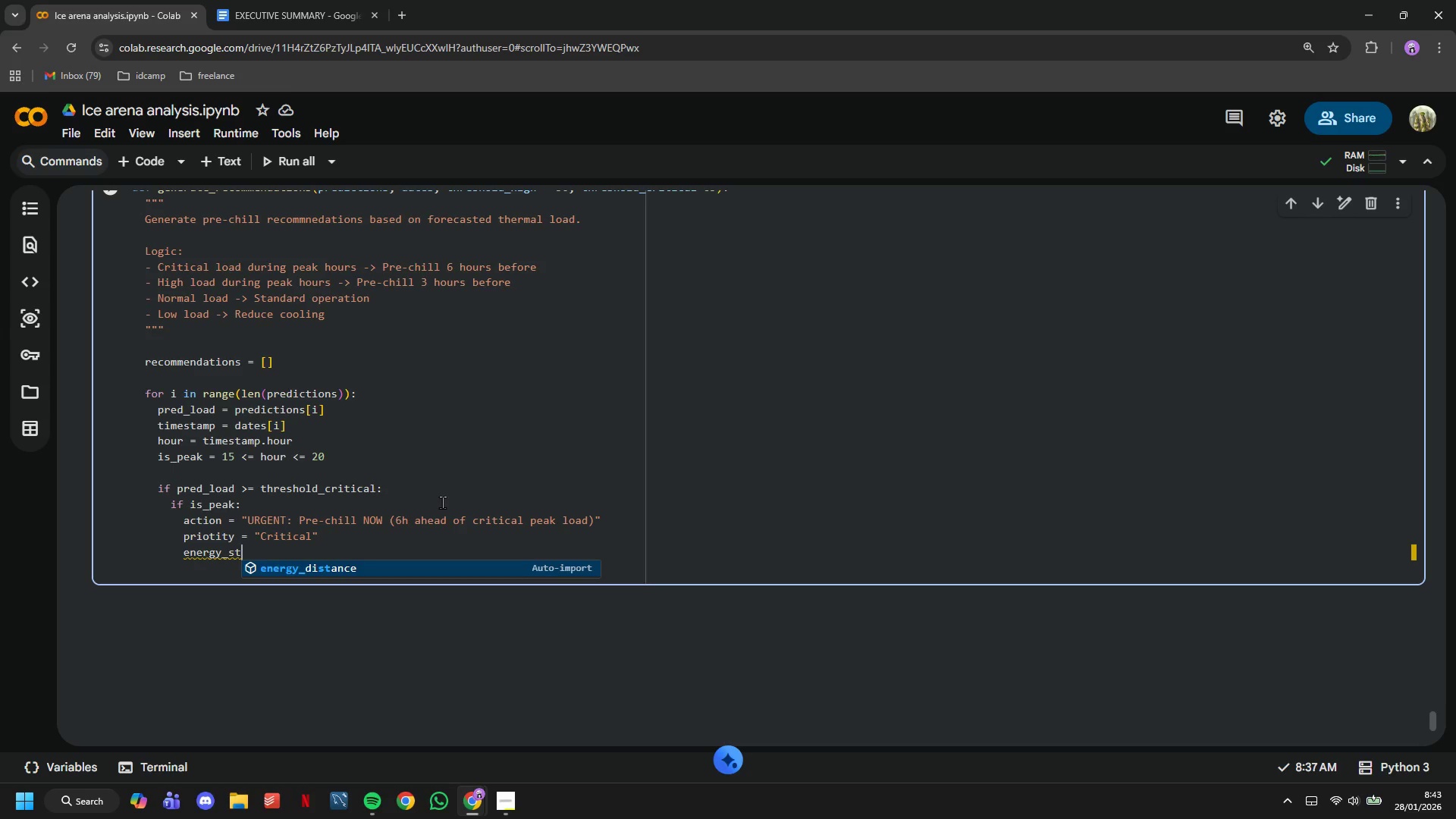 
wait(10.75)
 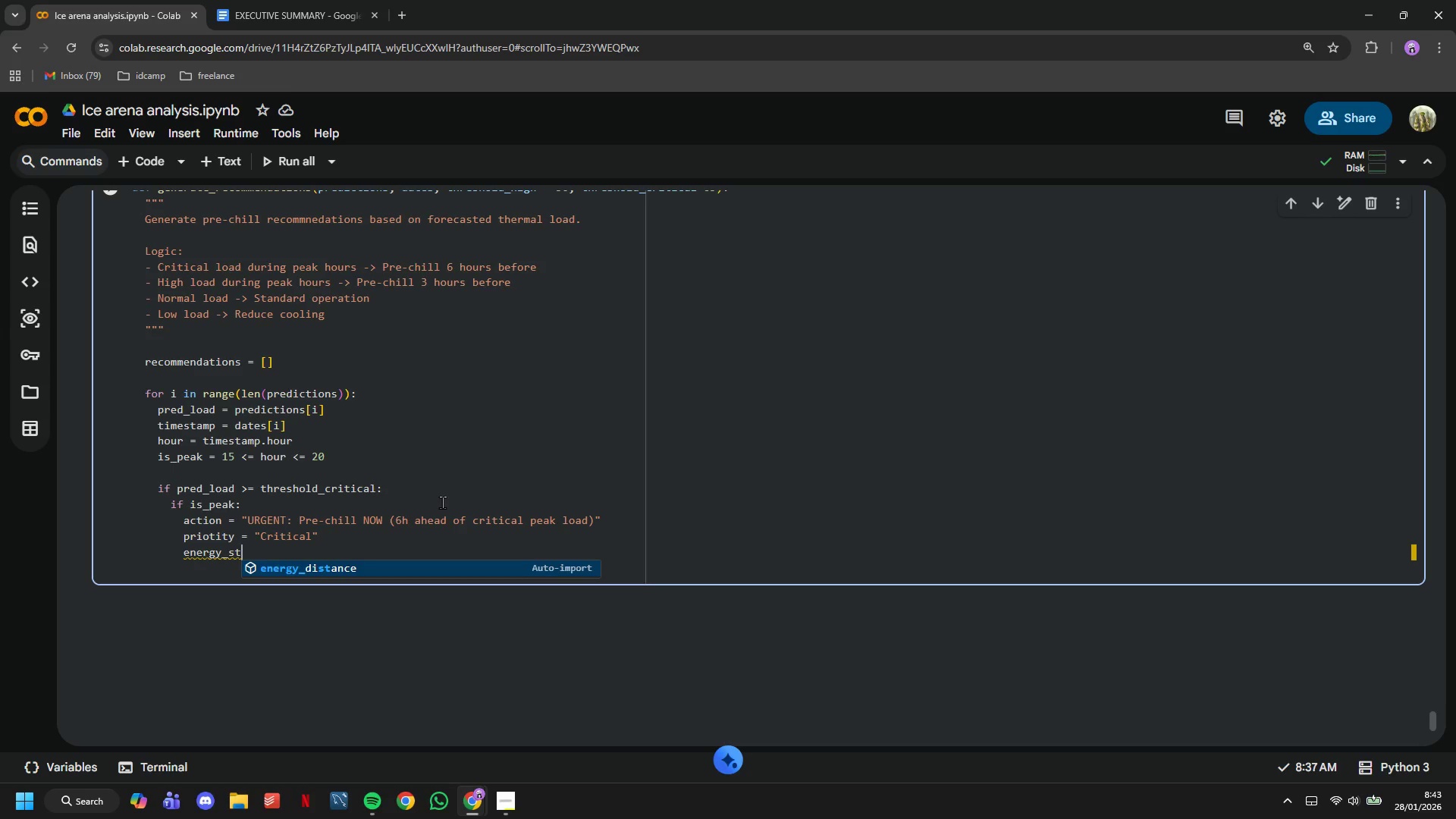 
type(rategy = "Run at full capacity during off-peak)
 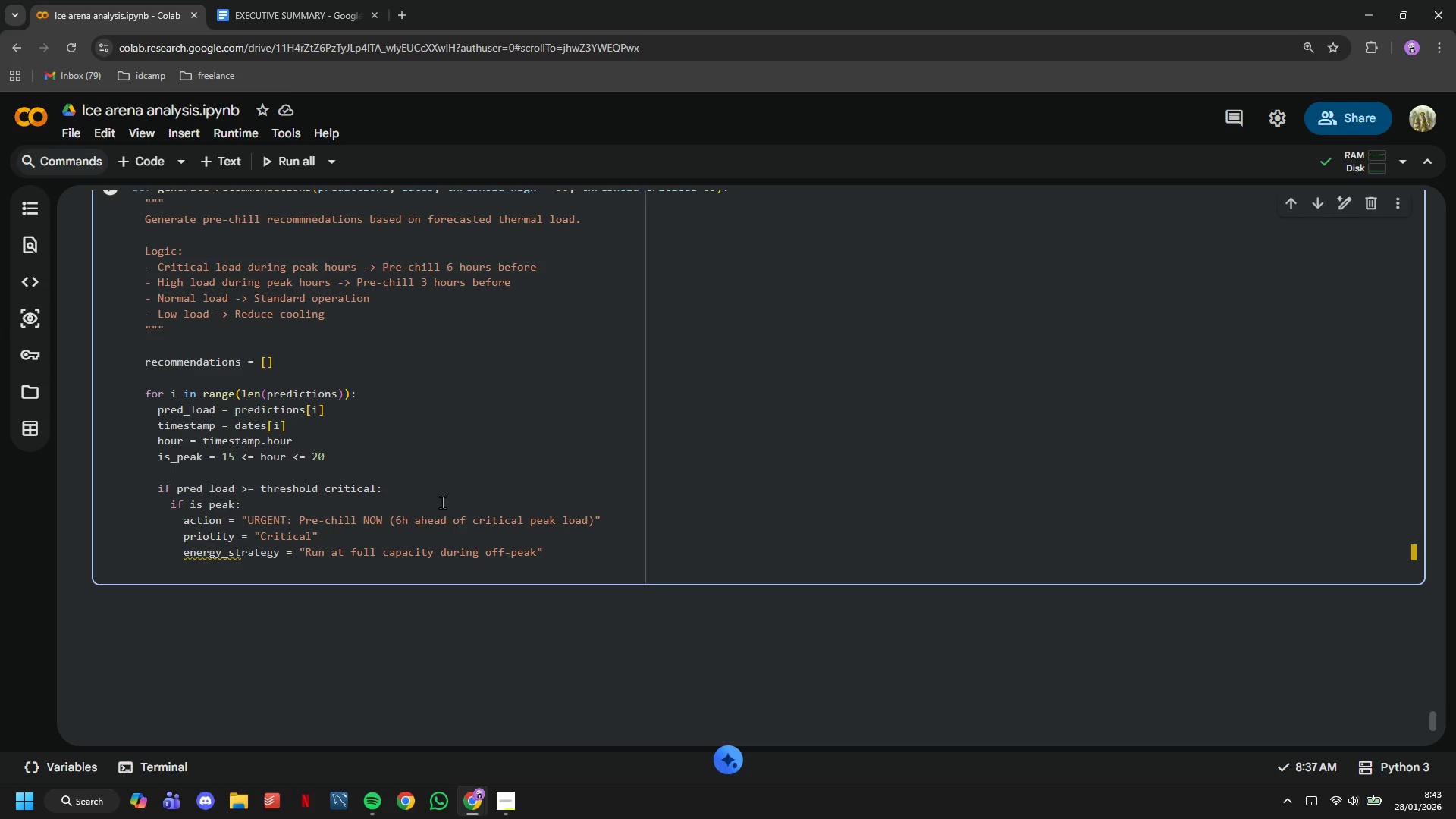 
key(ArrowRight)
 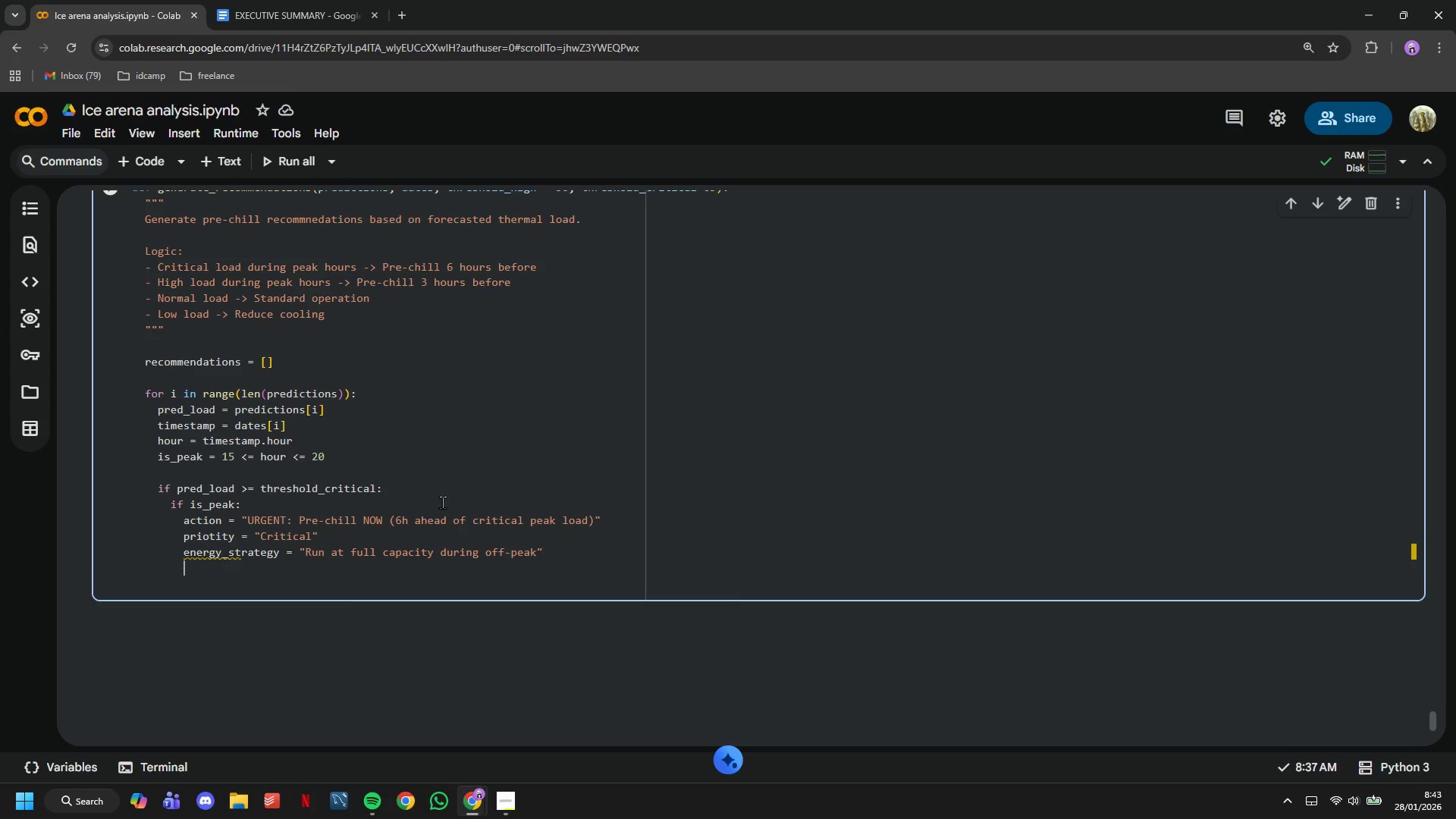 
key(Enter)
 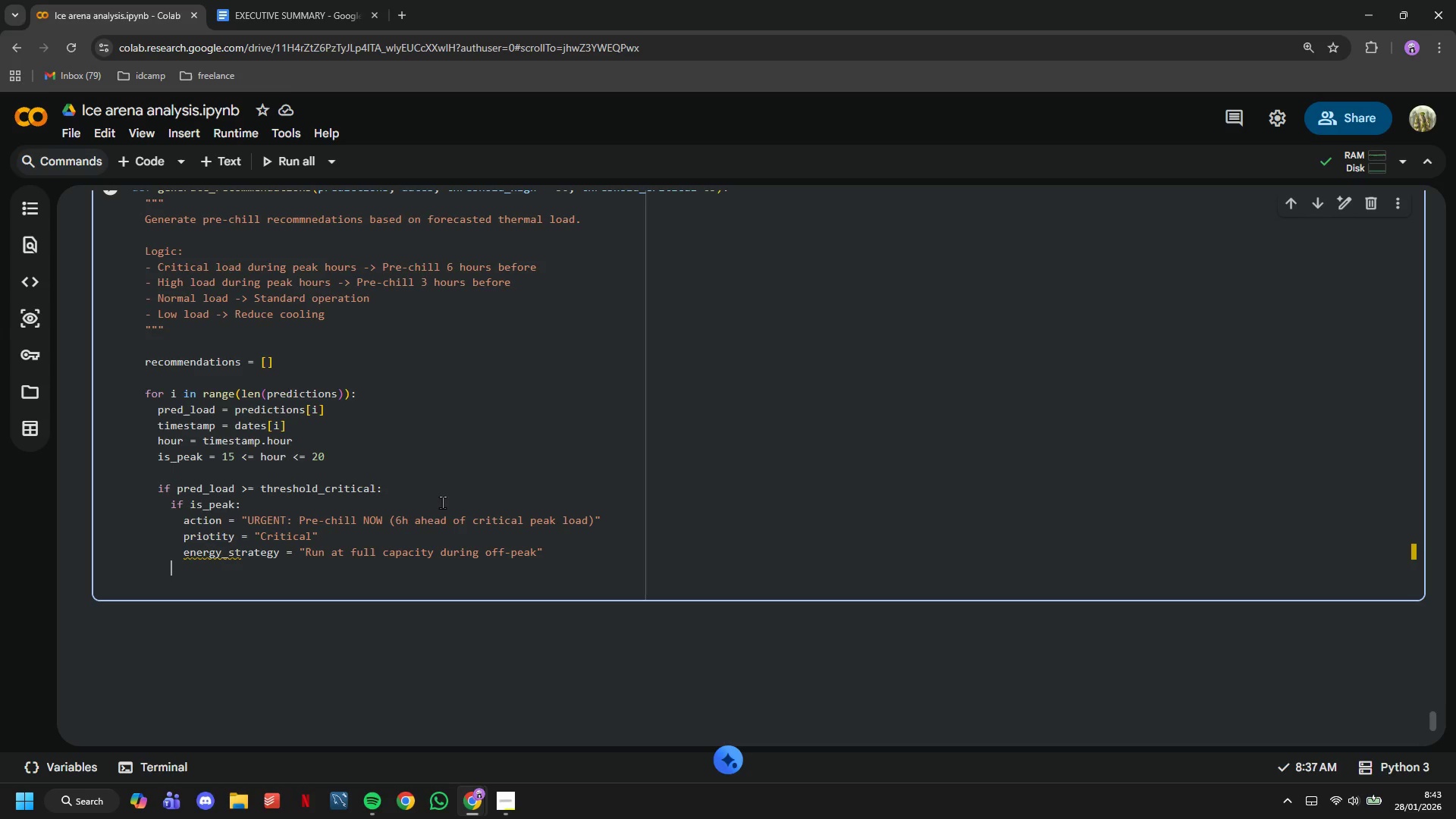 
key(Backspace)
type(else:)
 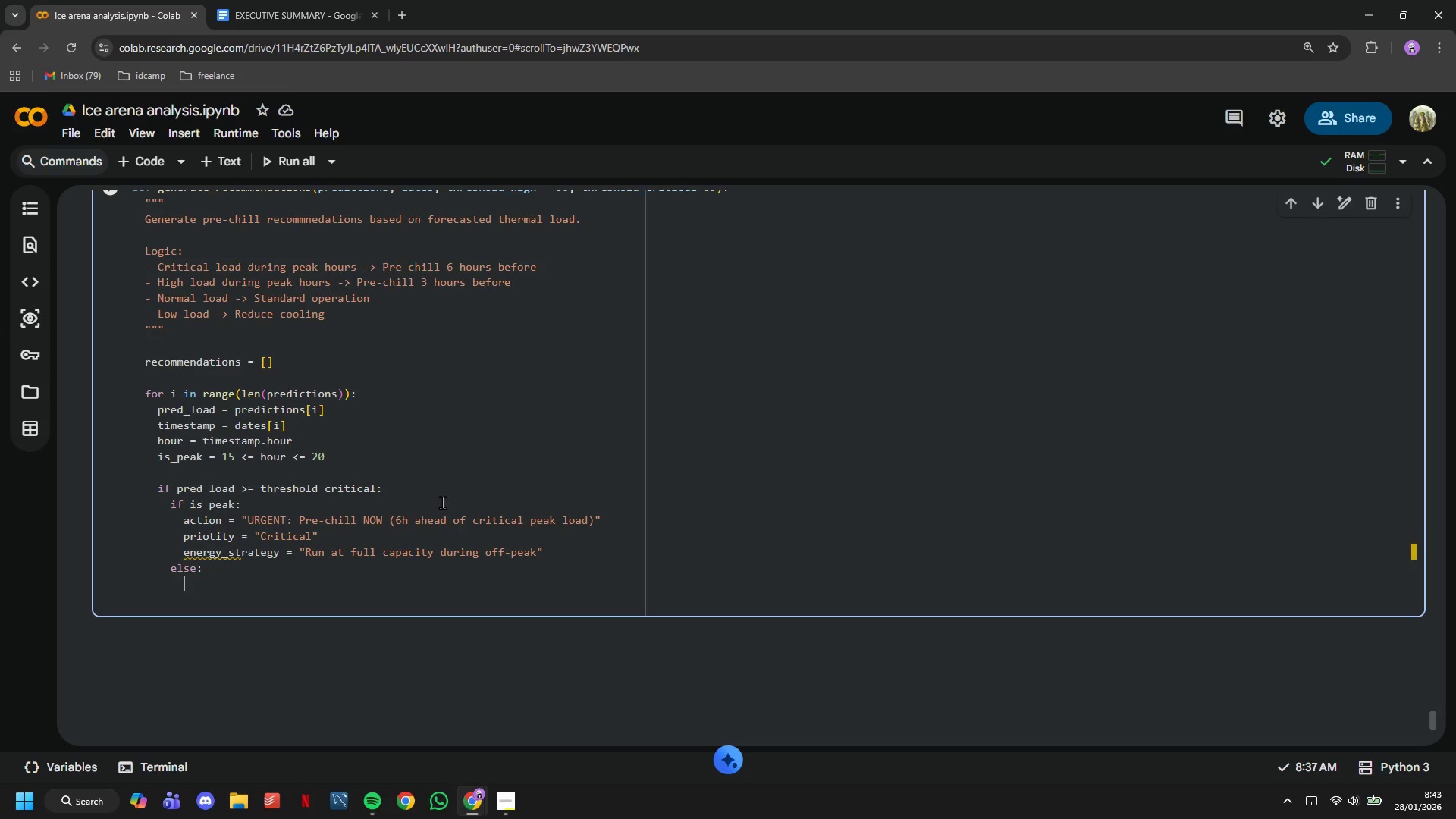 
key(Enter)
 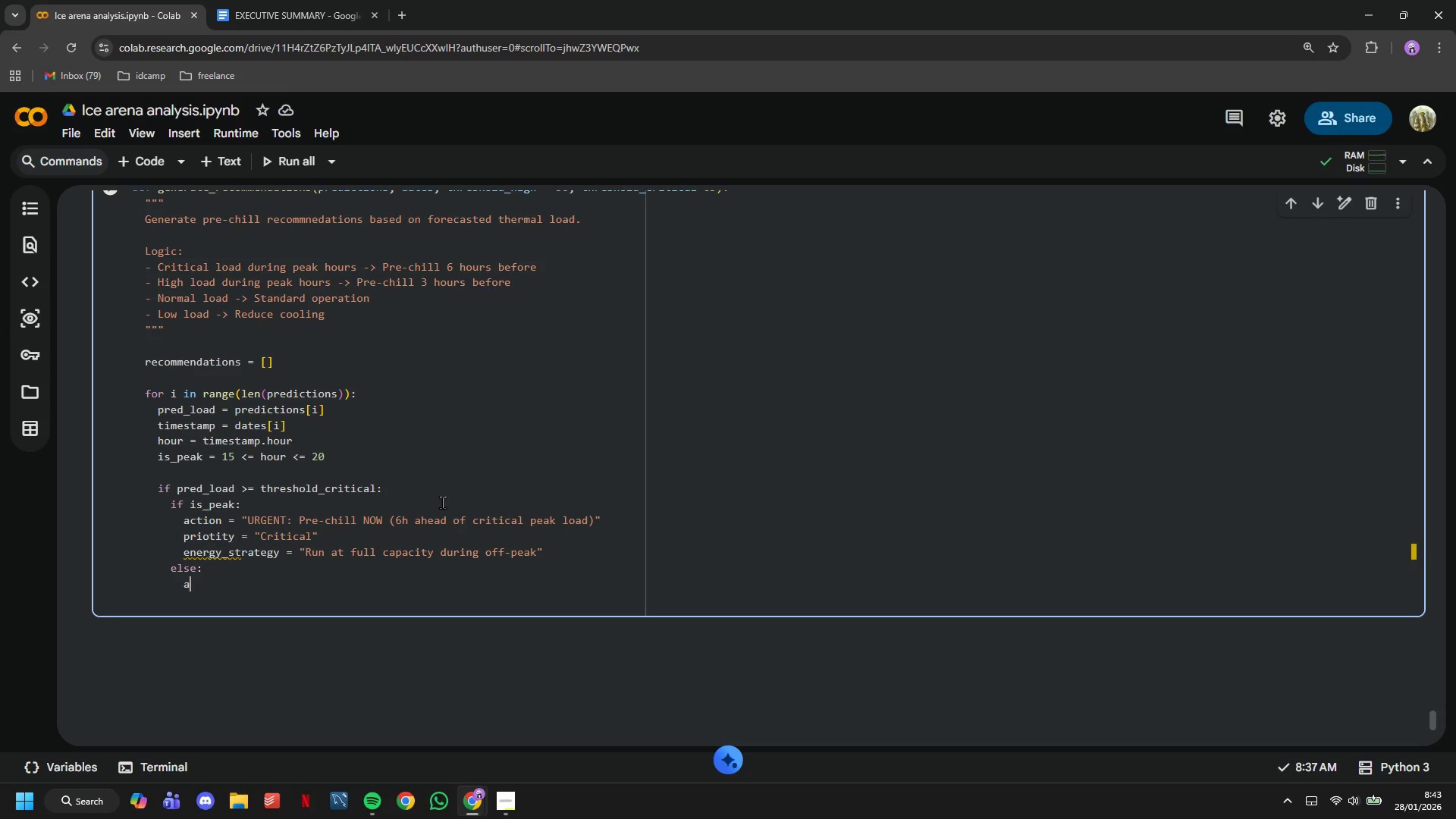 
type(action = :)
key(Backspace)
type("Maintain high cooling capacity)
 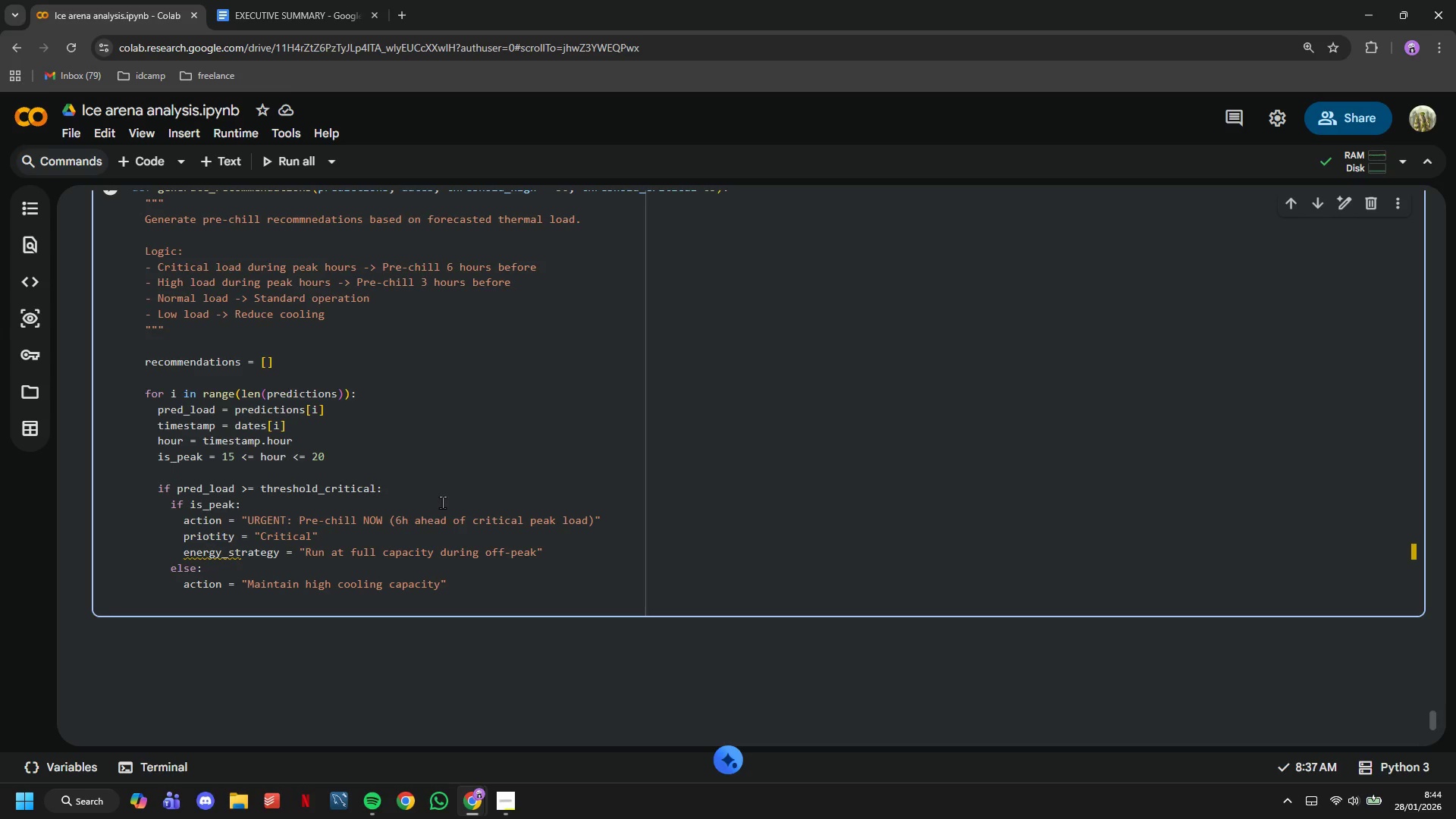 
key(ArrowRight)
 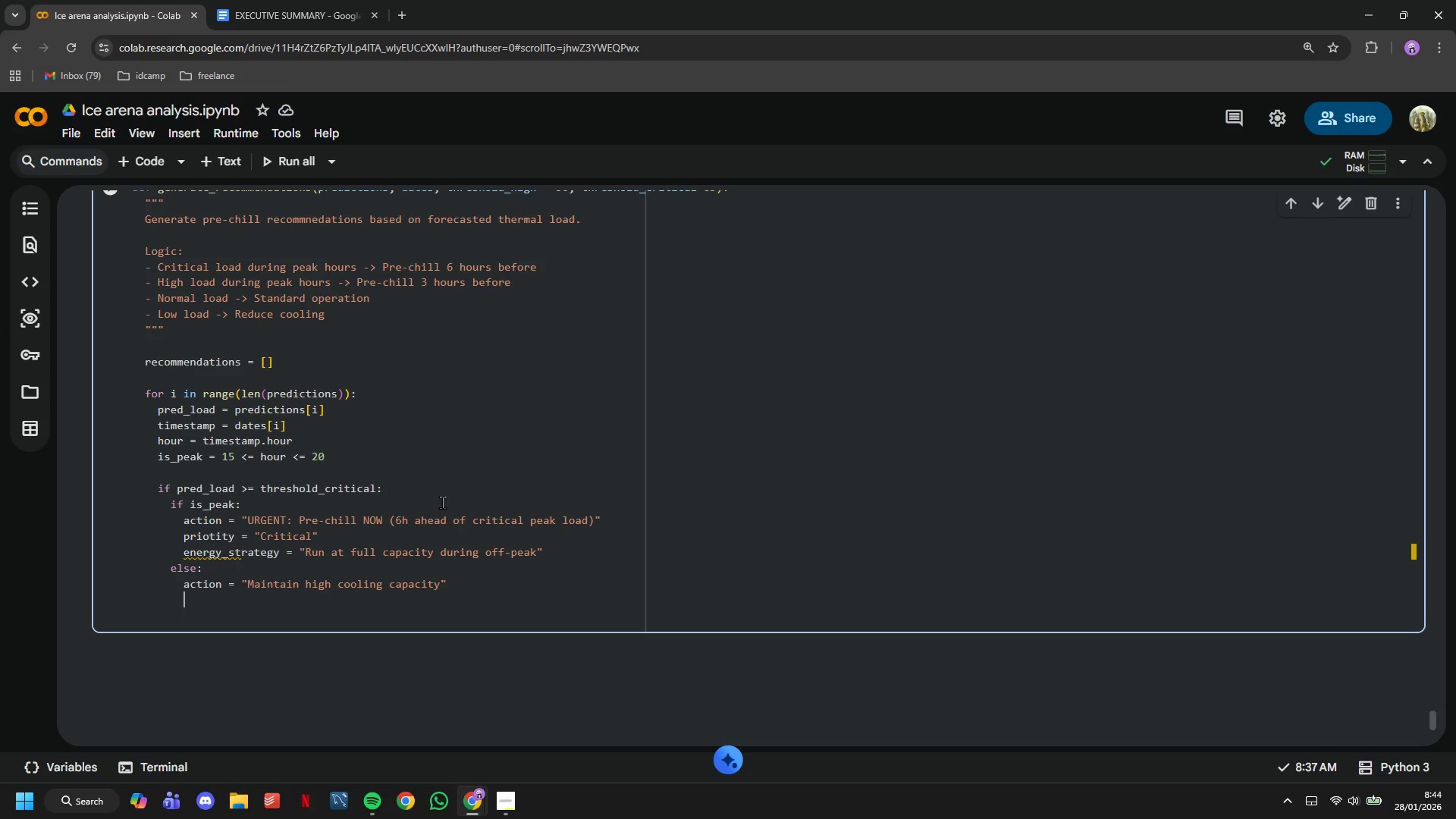 
key(Enter)
 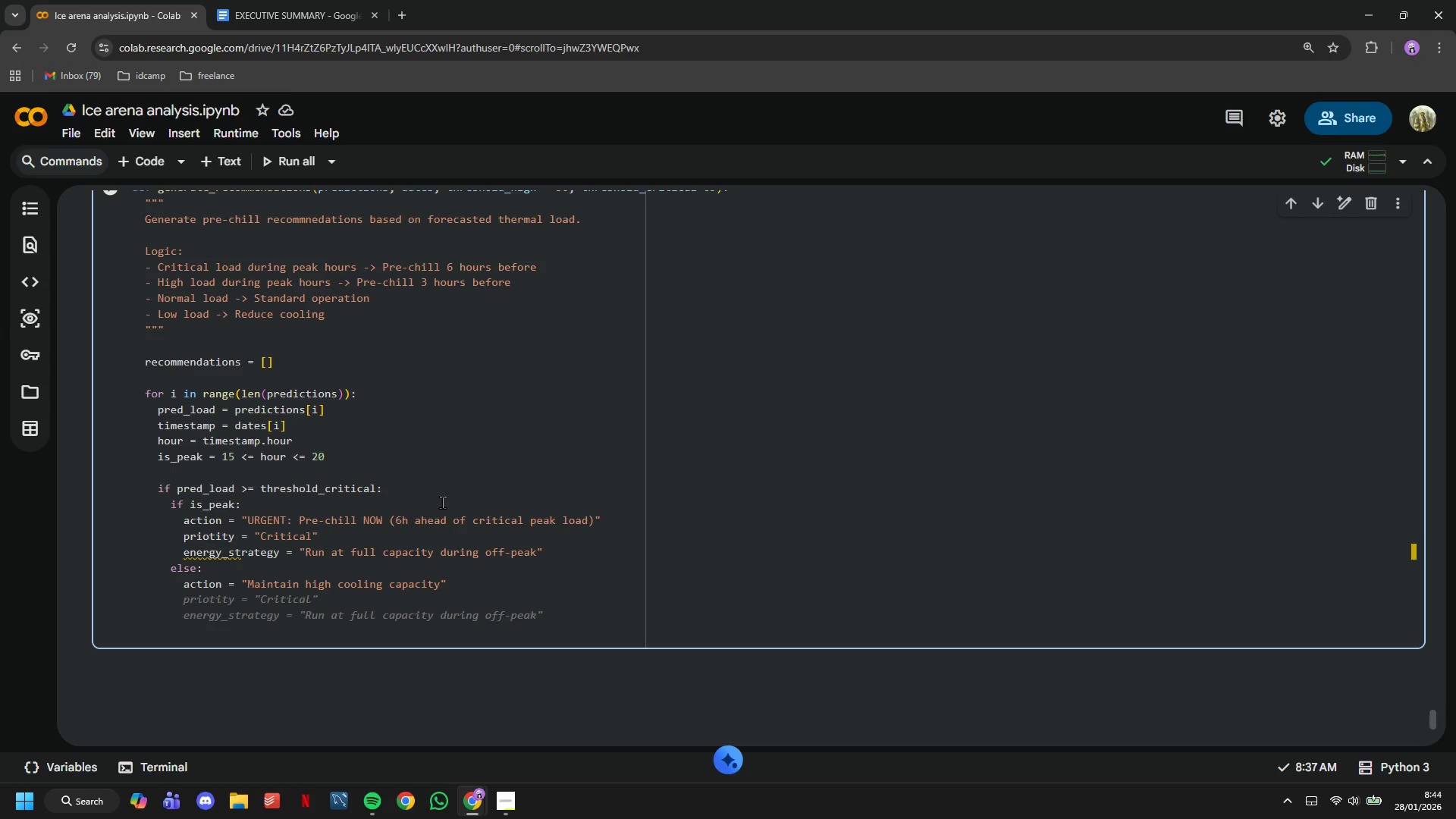 
type(prioti)
key(Backspace)
key(Backspace)
type(rity = "High)
 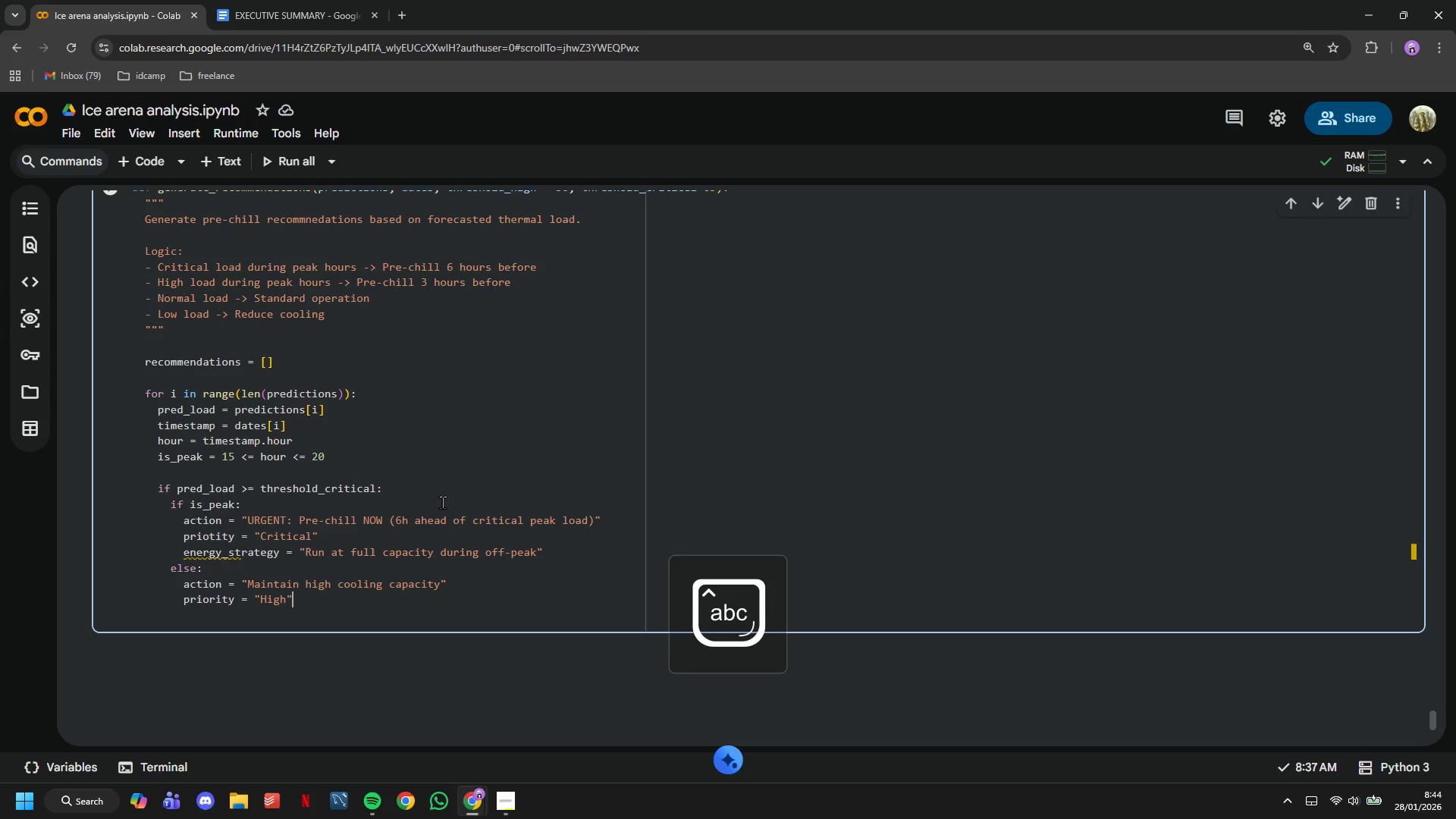 
key(ArrowRight)
 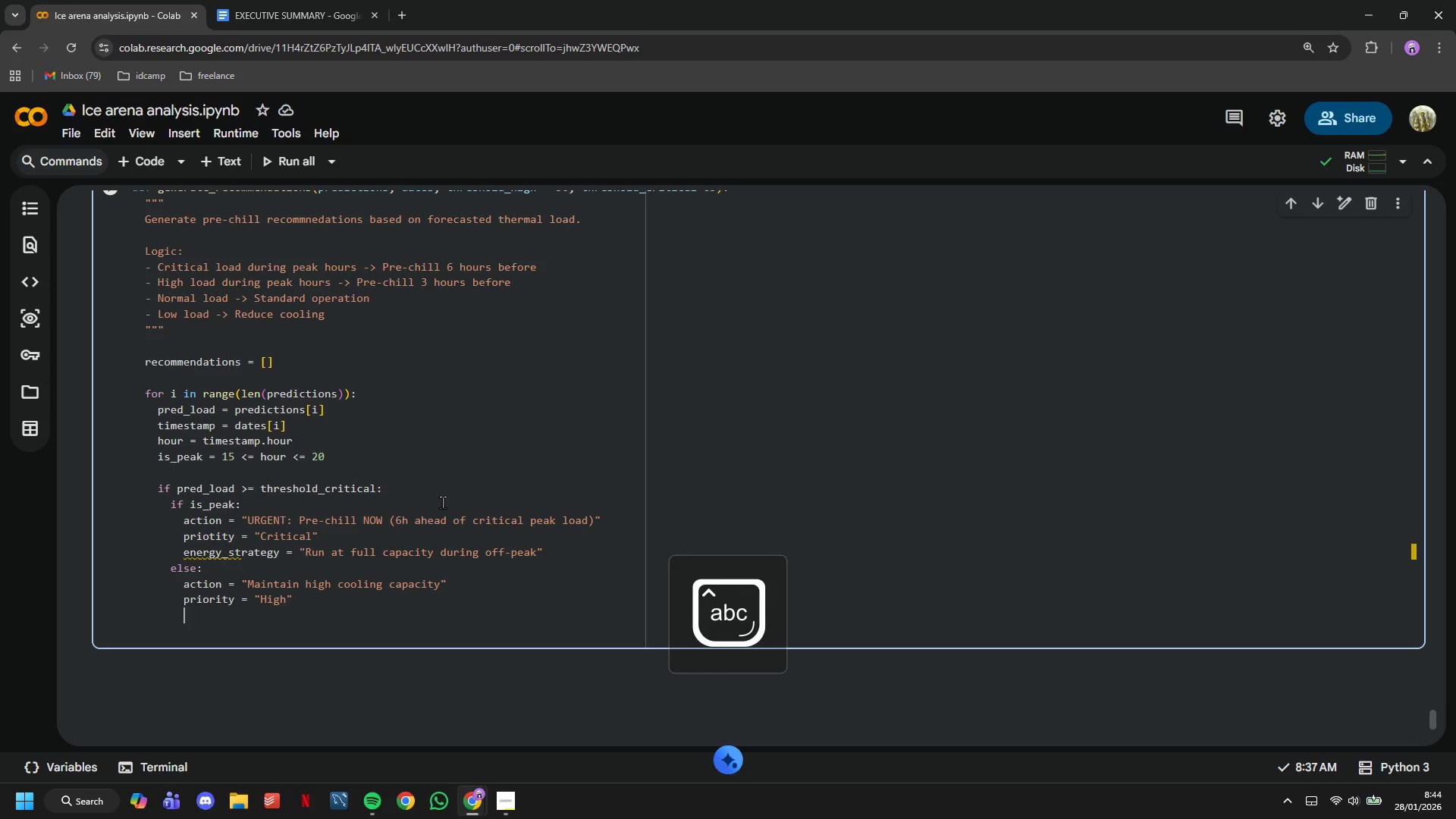 
key(Enter)
 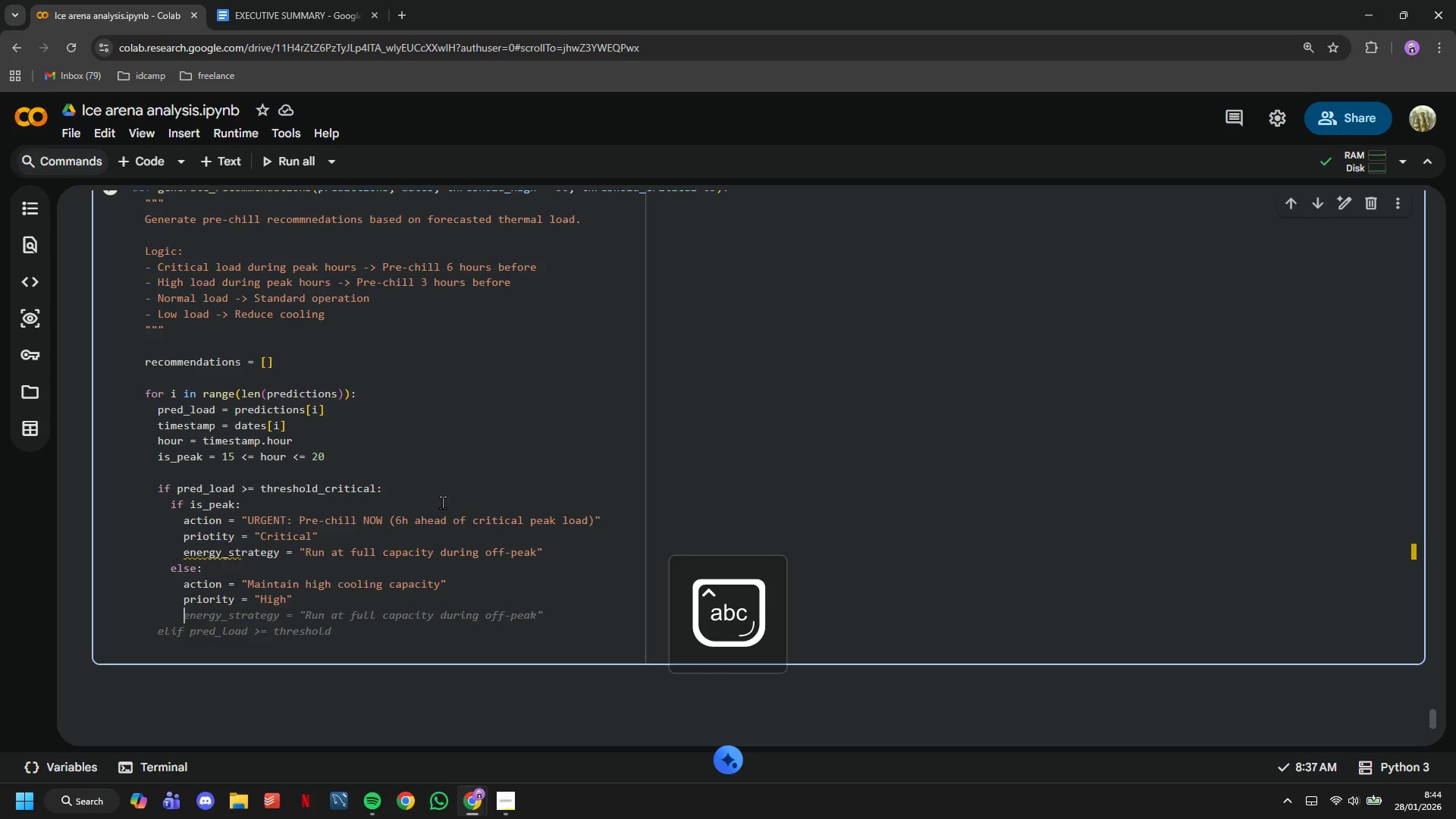 
type(energy_strategy = "m)
key(Backspace)
type(Maz)
key(Backspace)
type(ximize cooling during off-peak hours)
 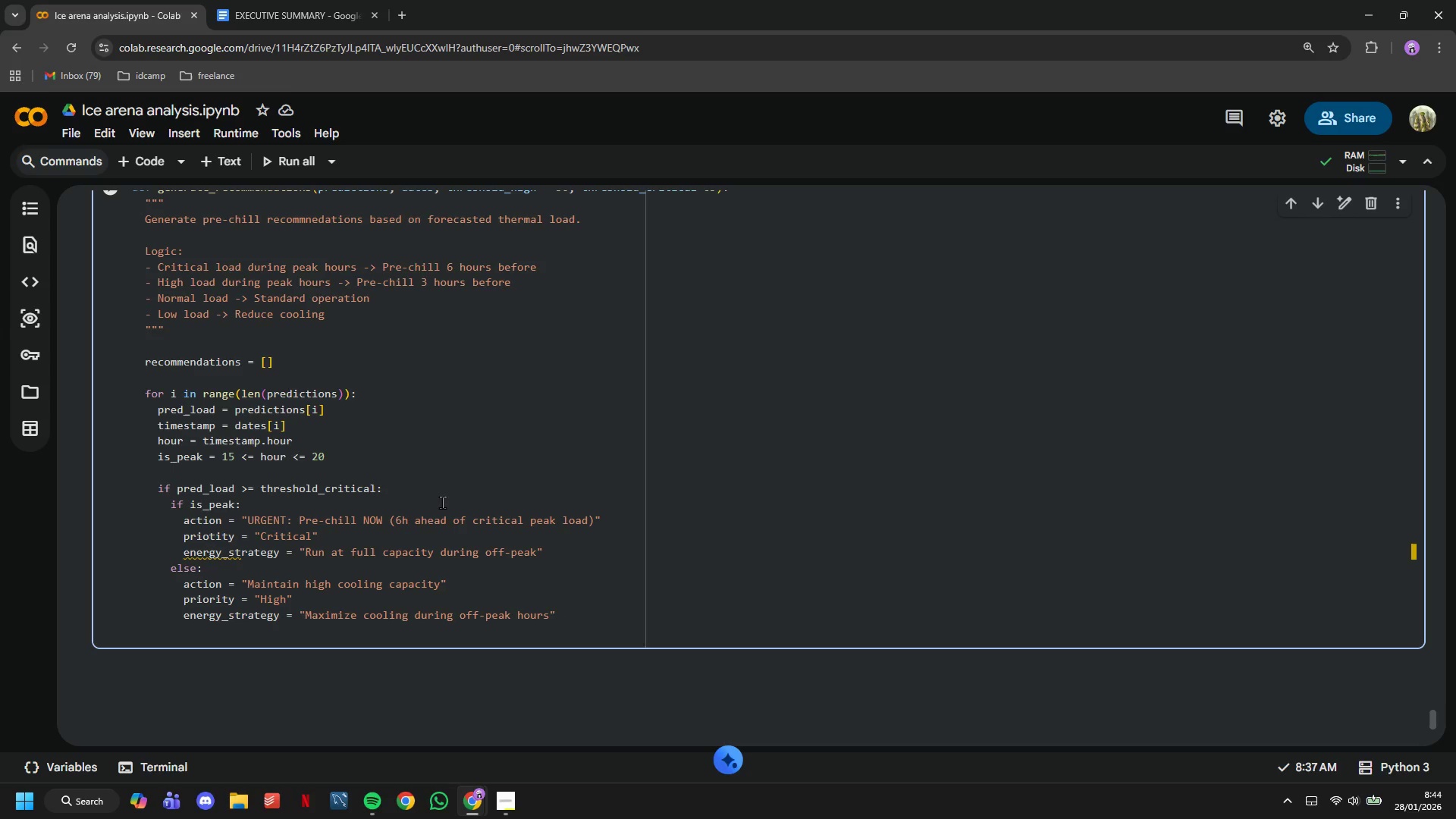 
 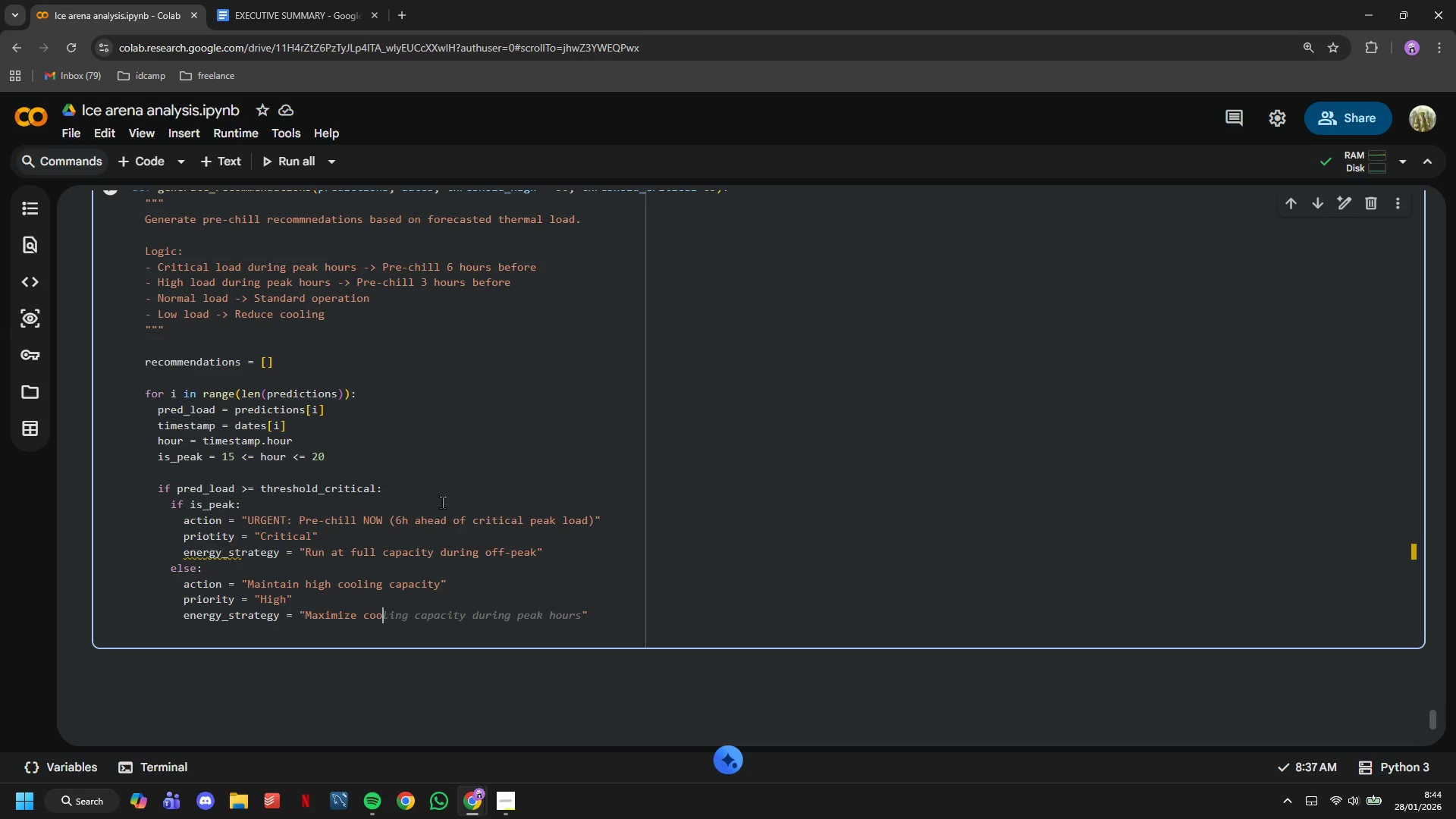 
key(ArrowRight)
 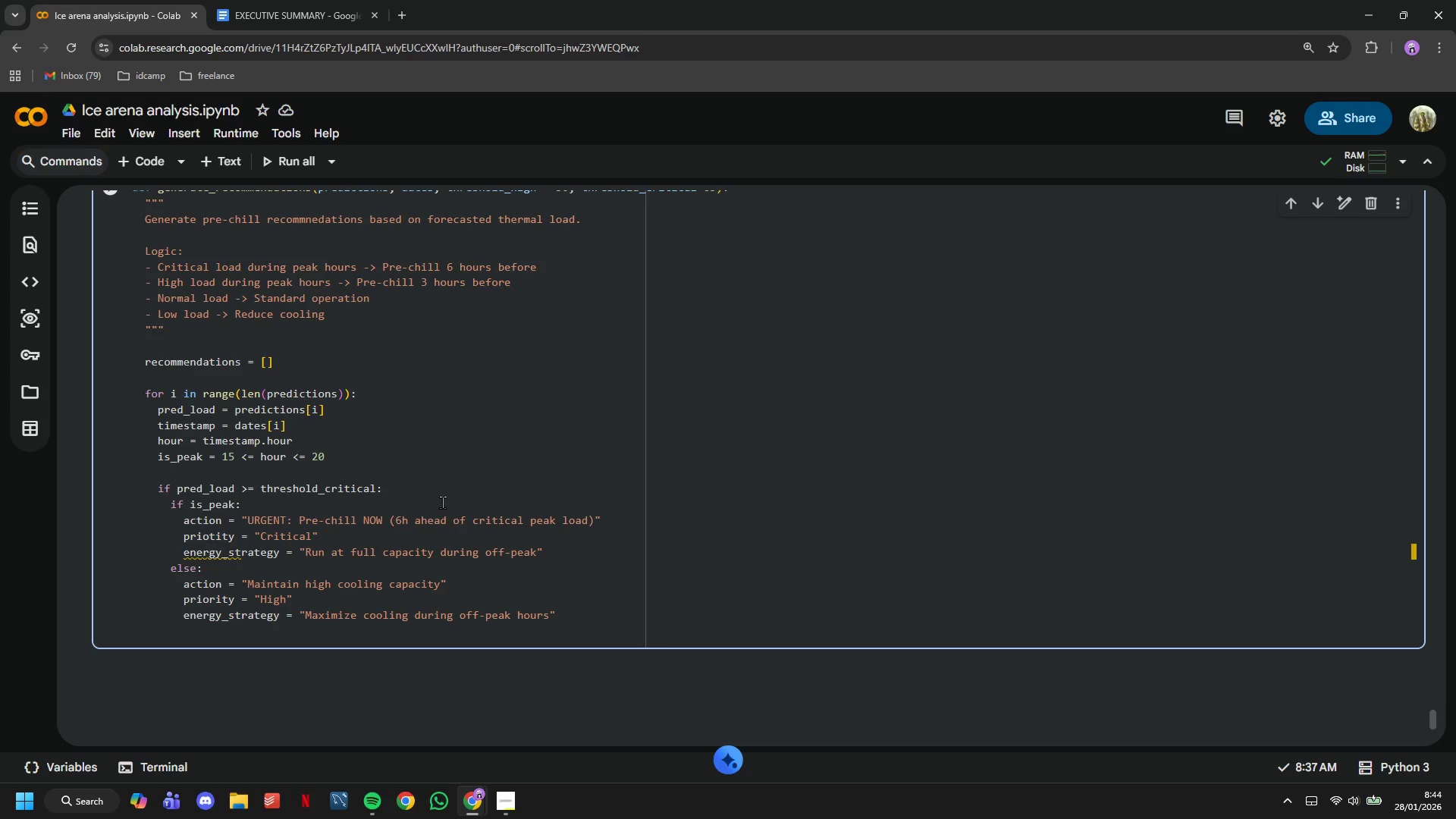 
key(Enter)
 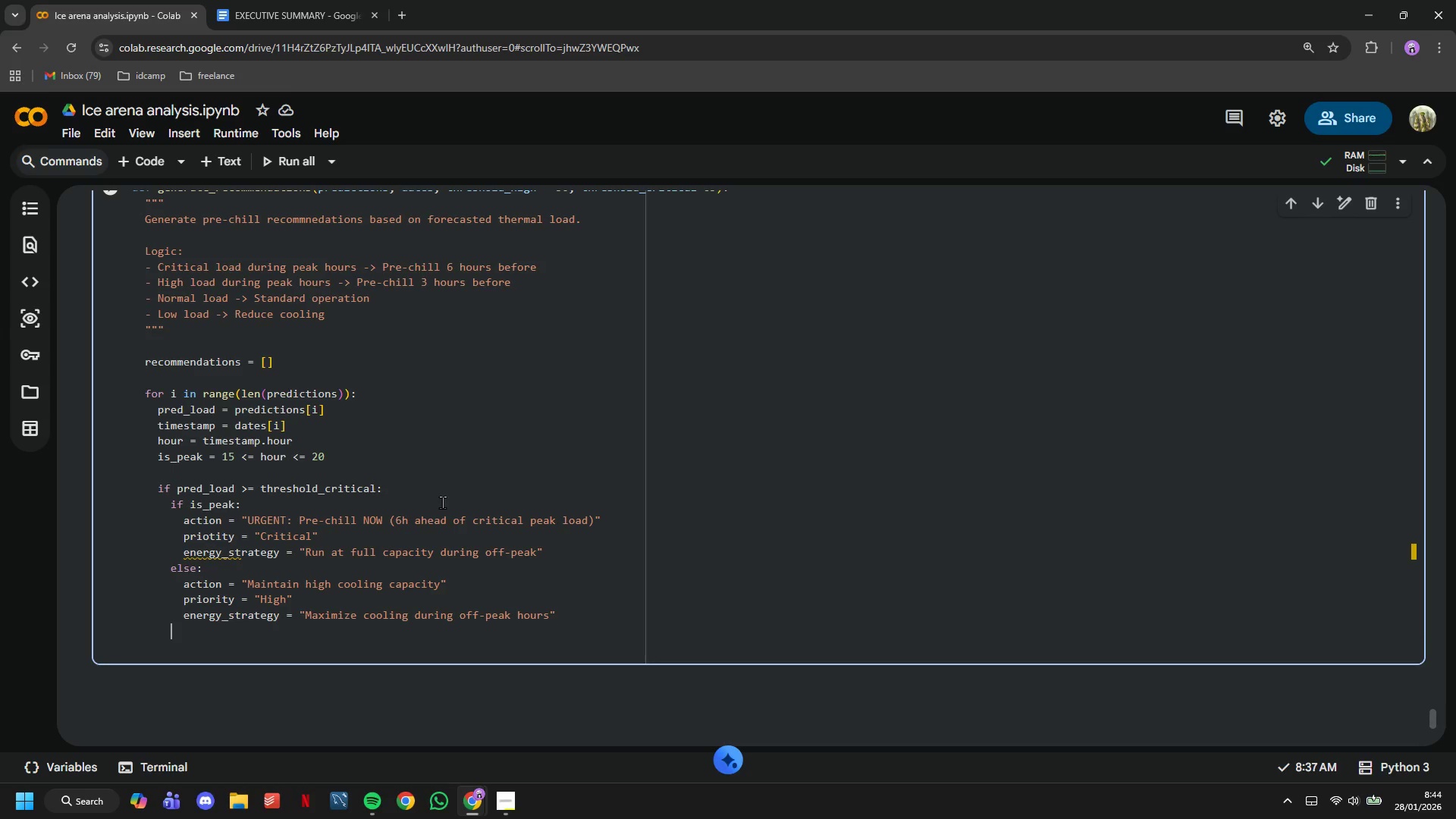 
key(Backspace)
 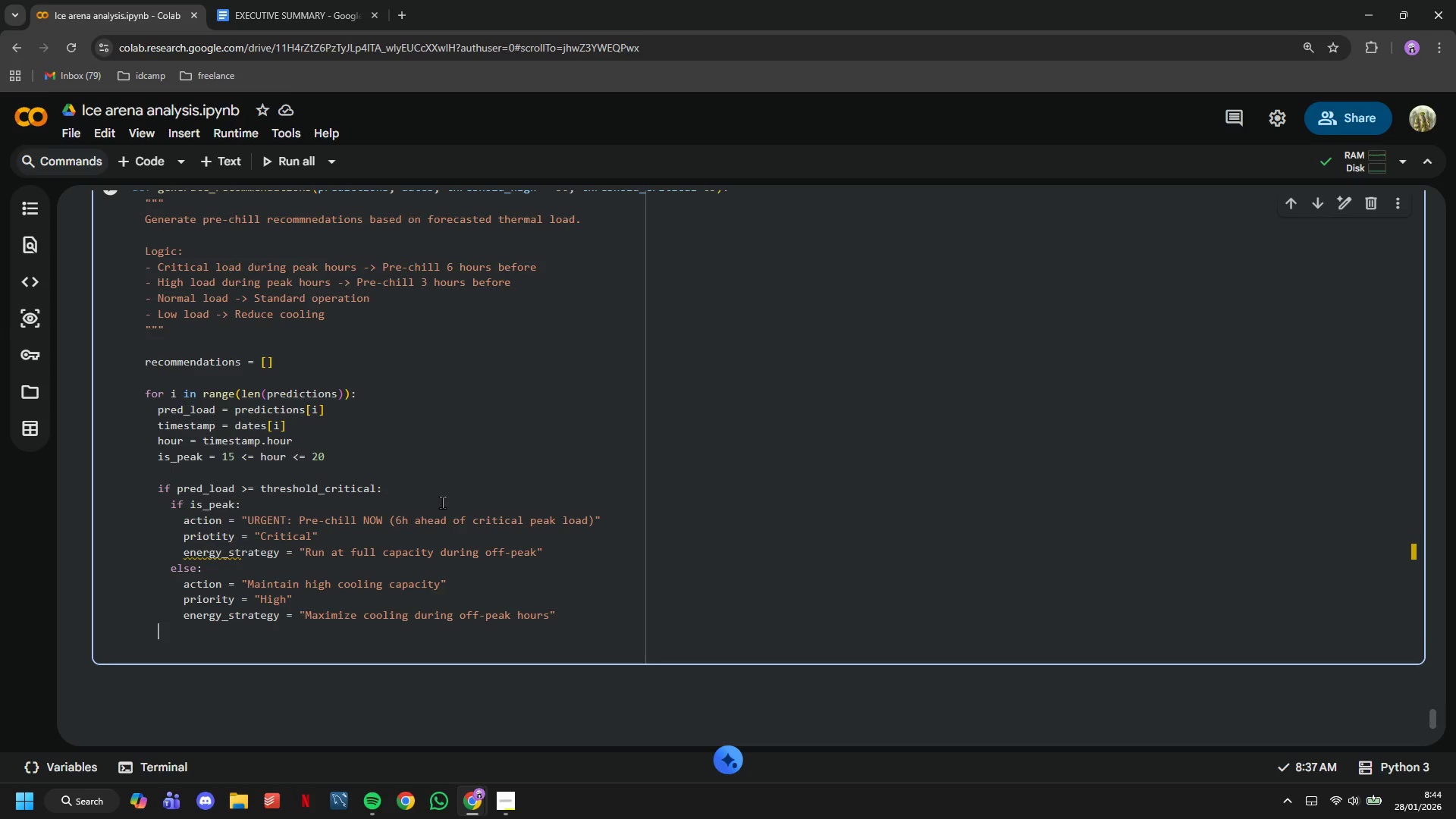 
key(Backspace)
 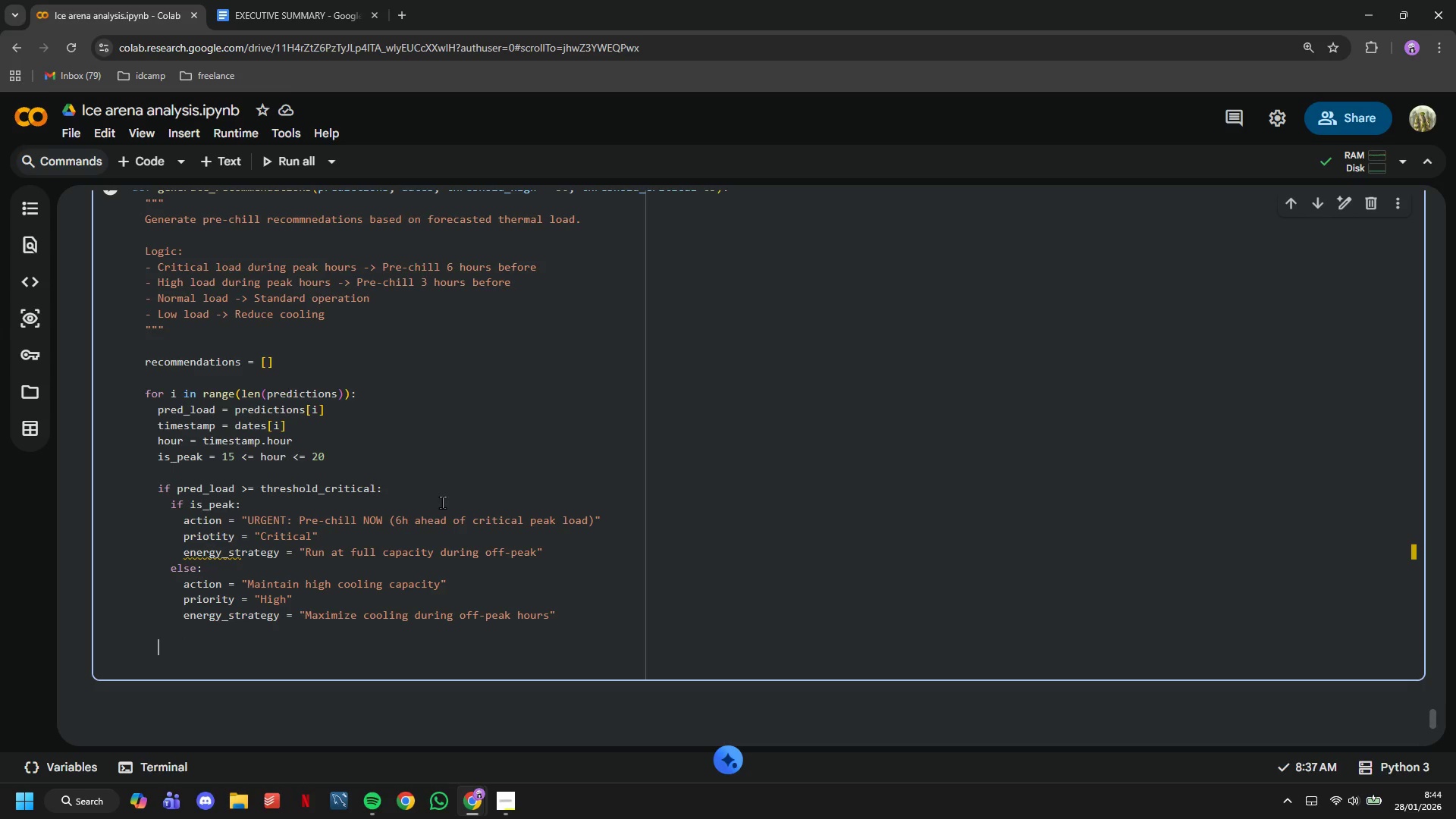 
key(Enter)
 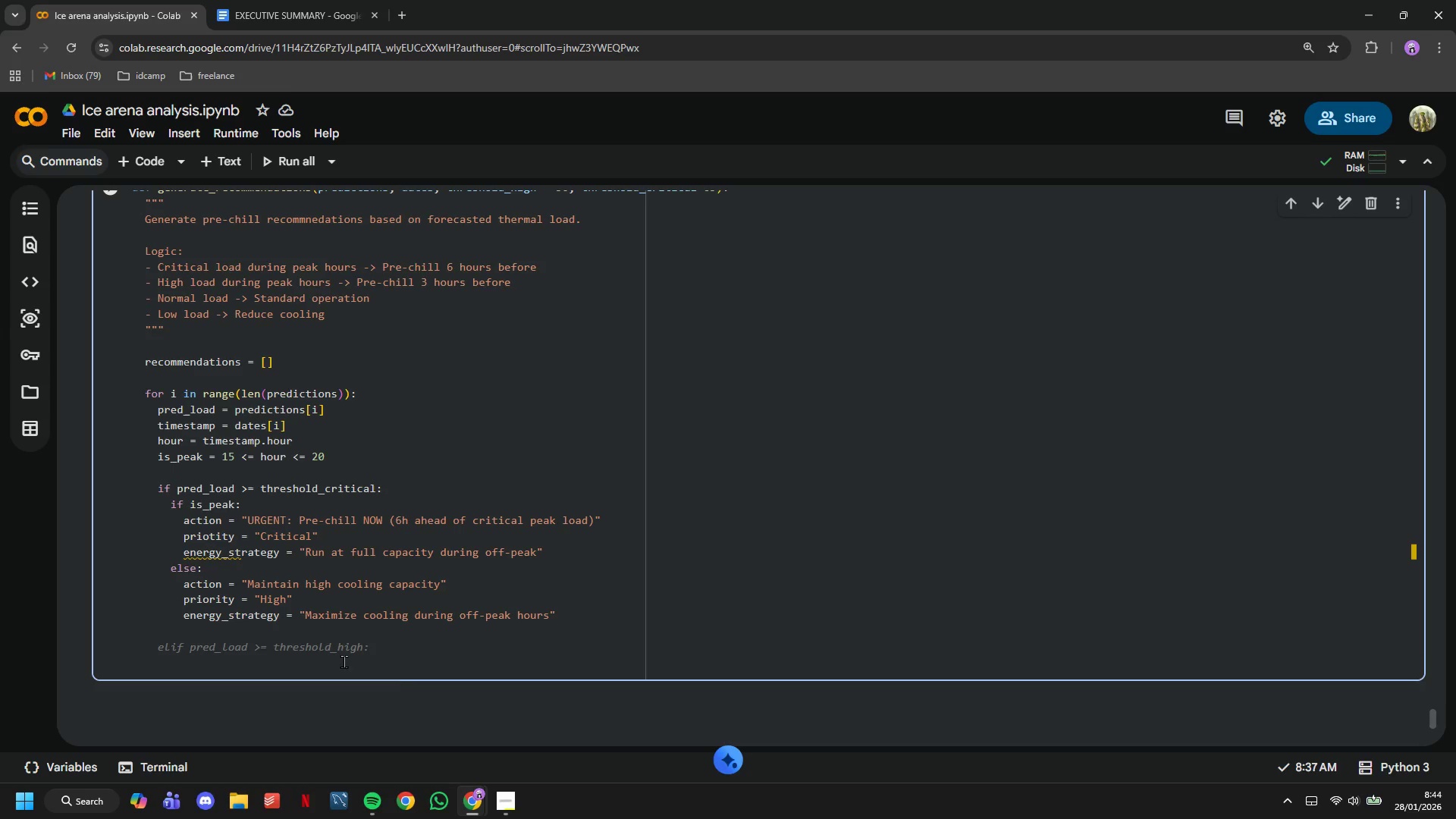 
type(elif pred_load >= threshold_high:)
 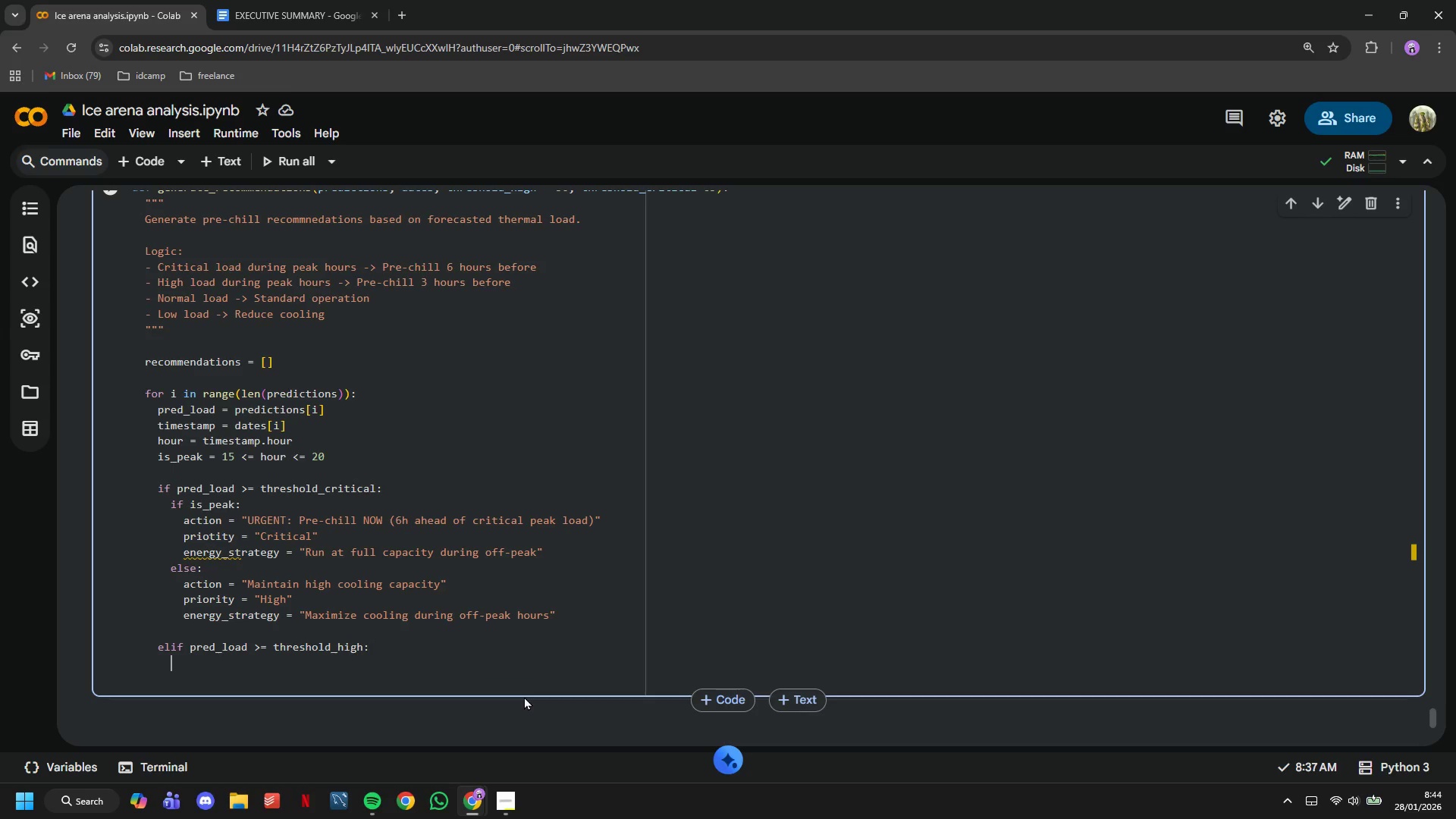 
 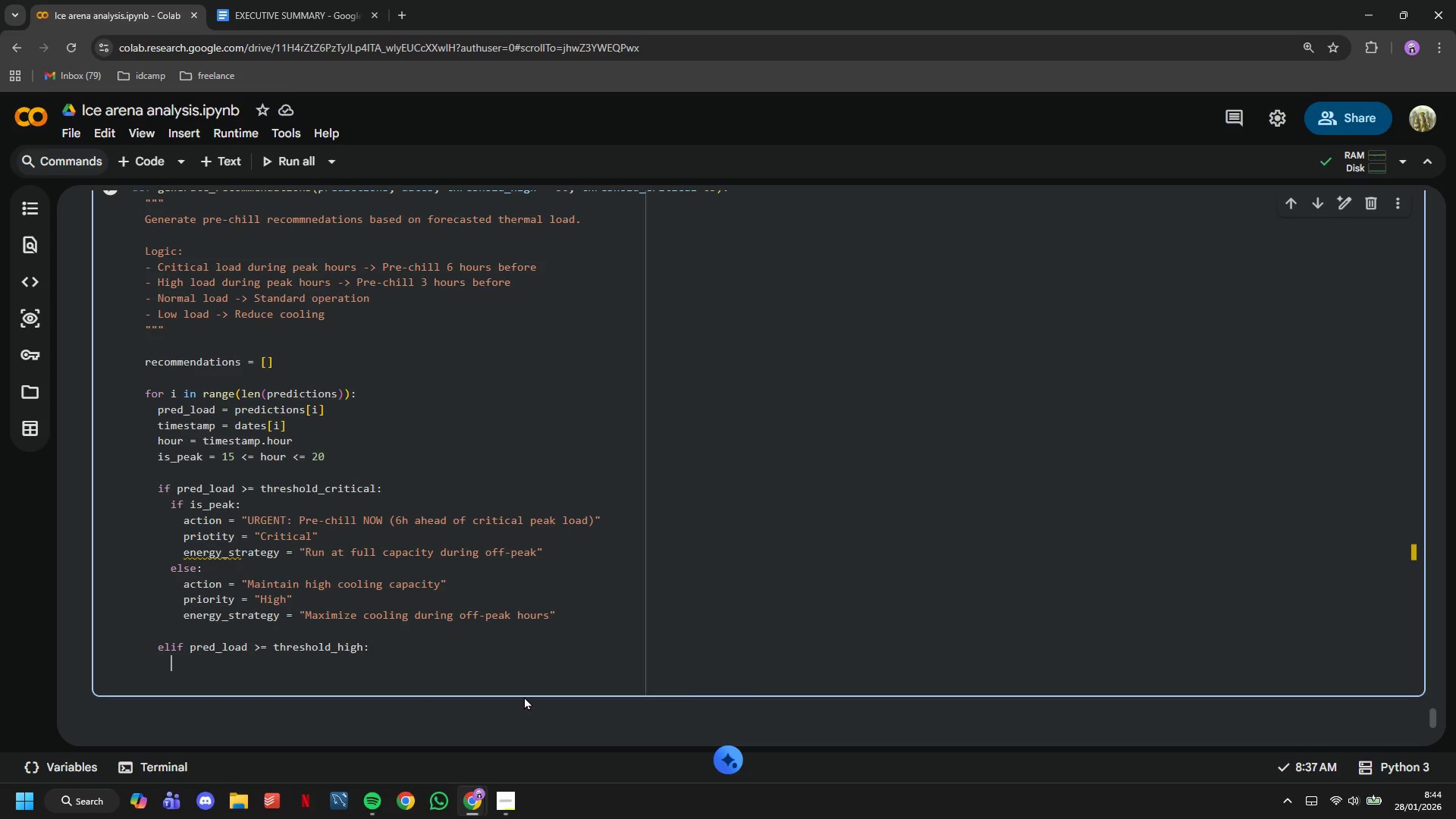 
key(Enter)
 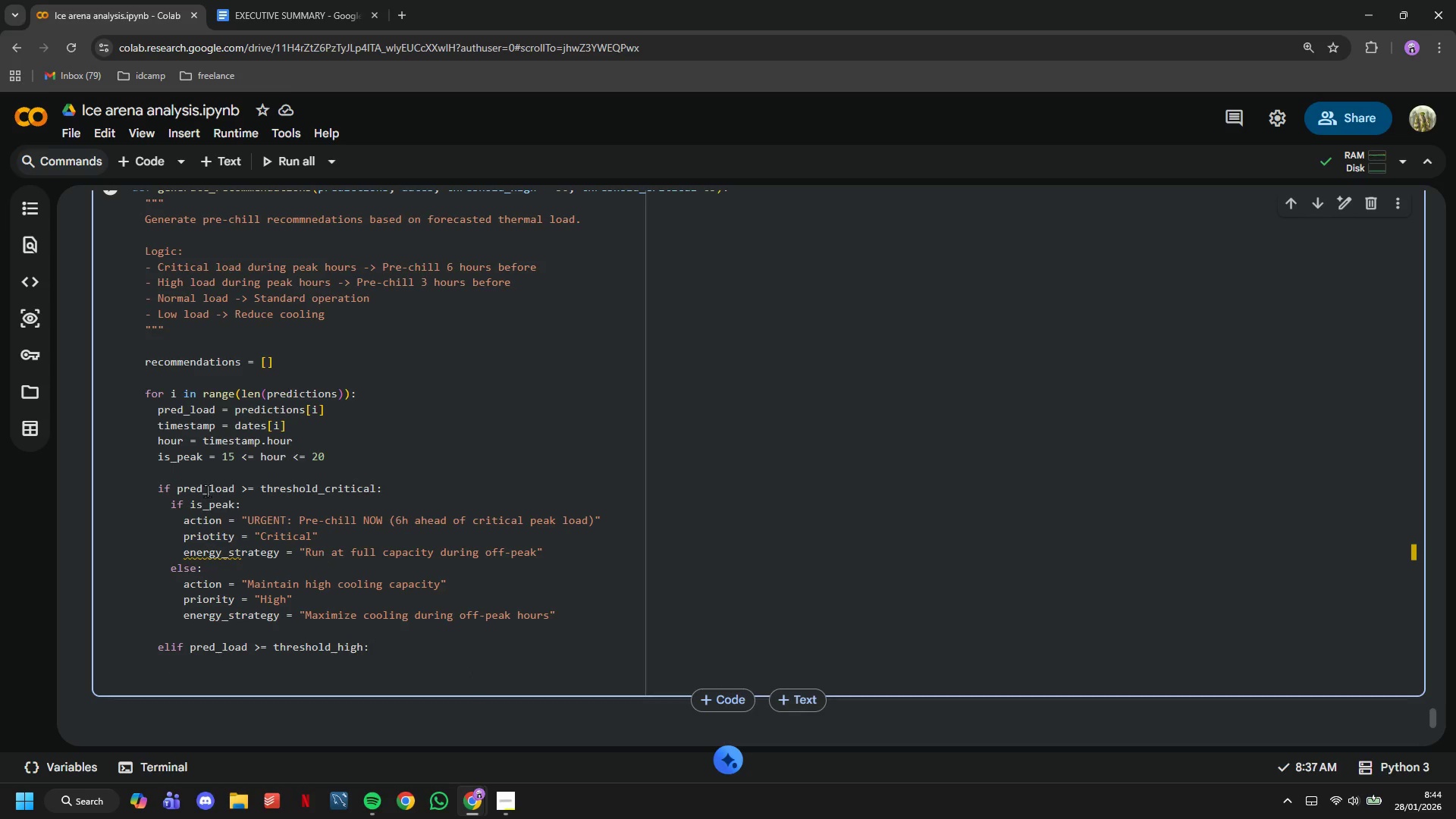 
scroll: coordinate [203, 484], scroll_direction: down, amount: 4.0
 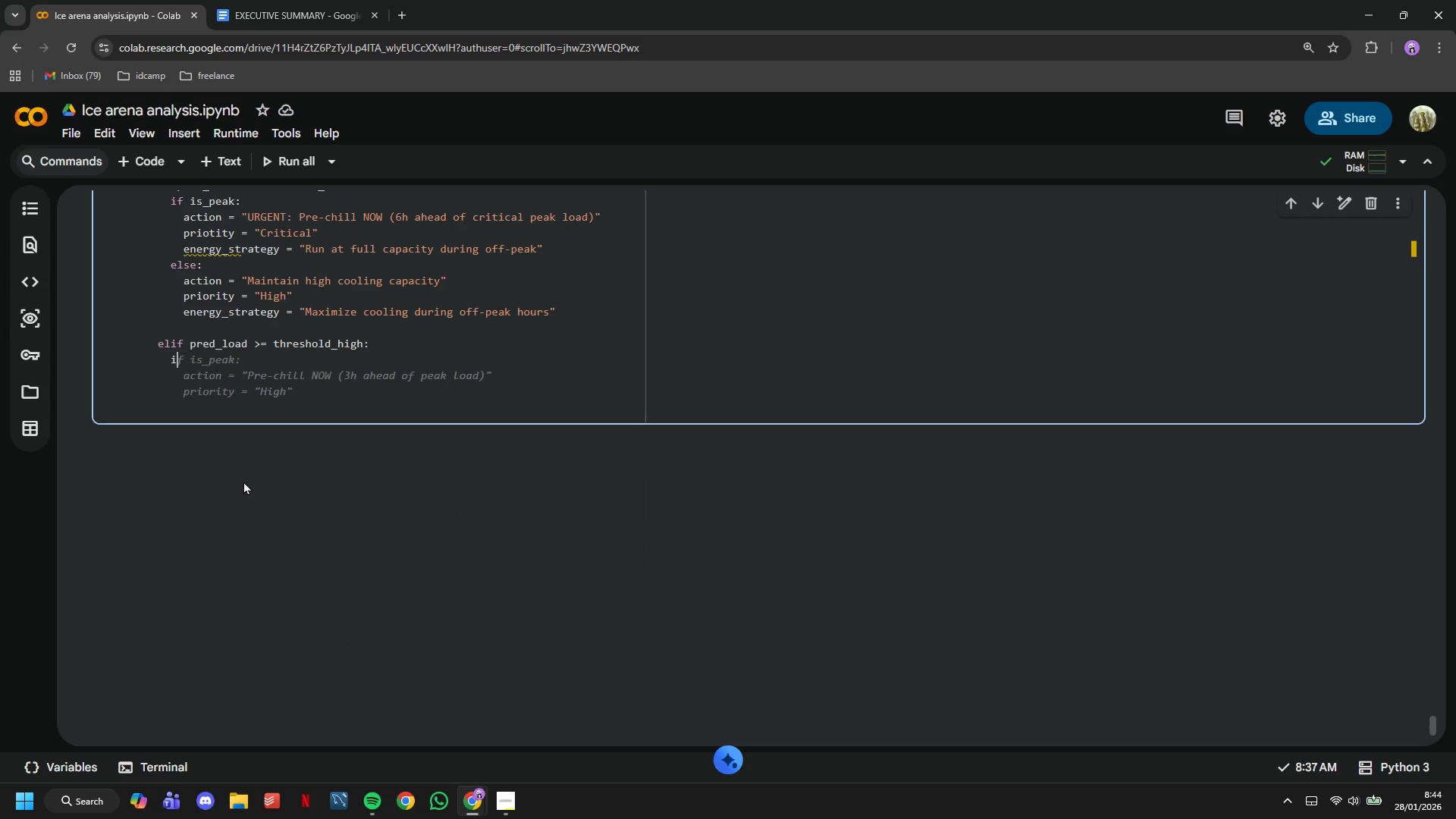 
type(if is_peak:)
 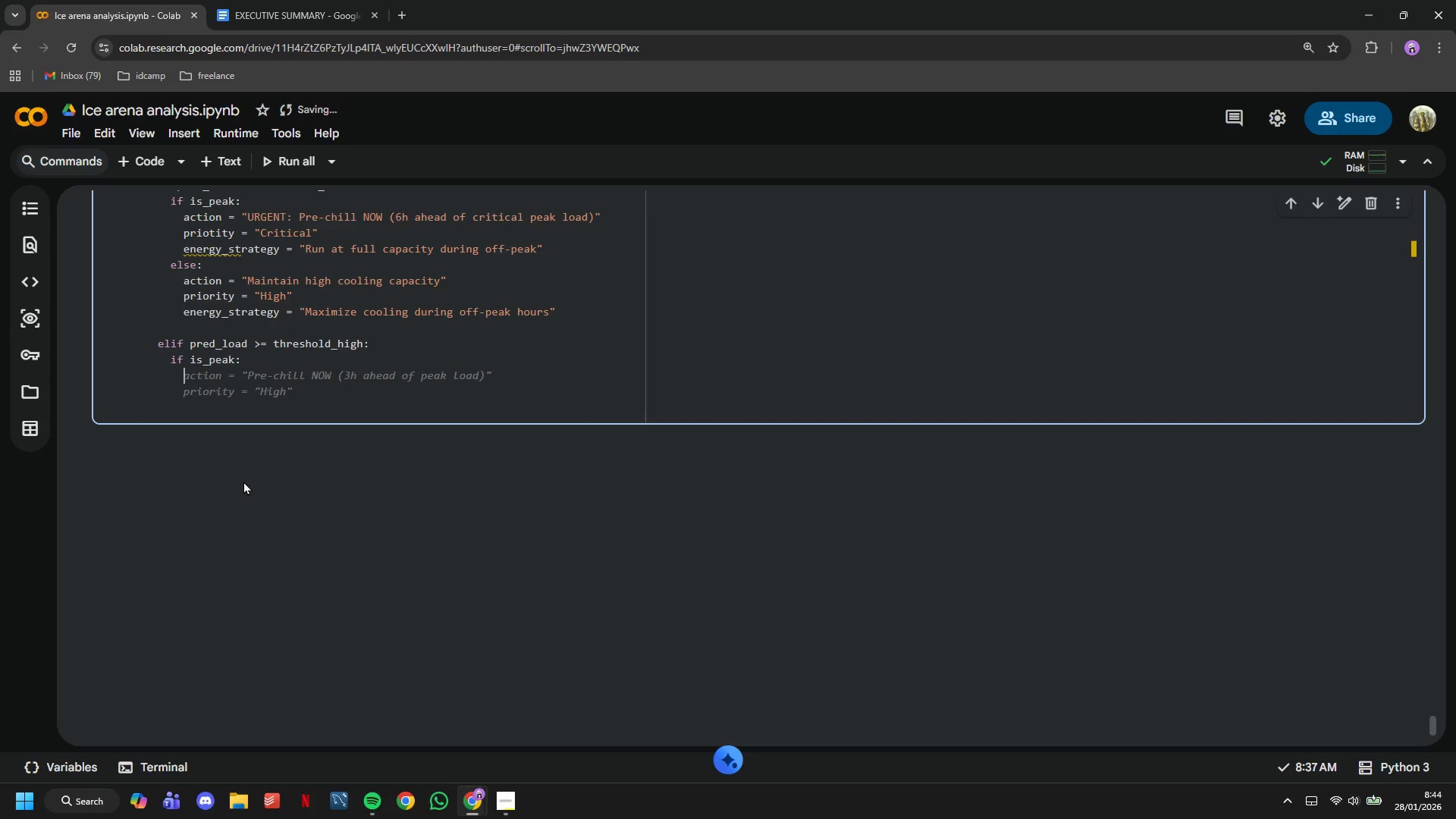 
 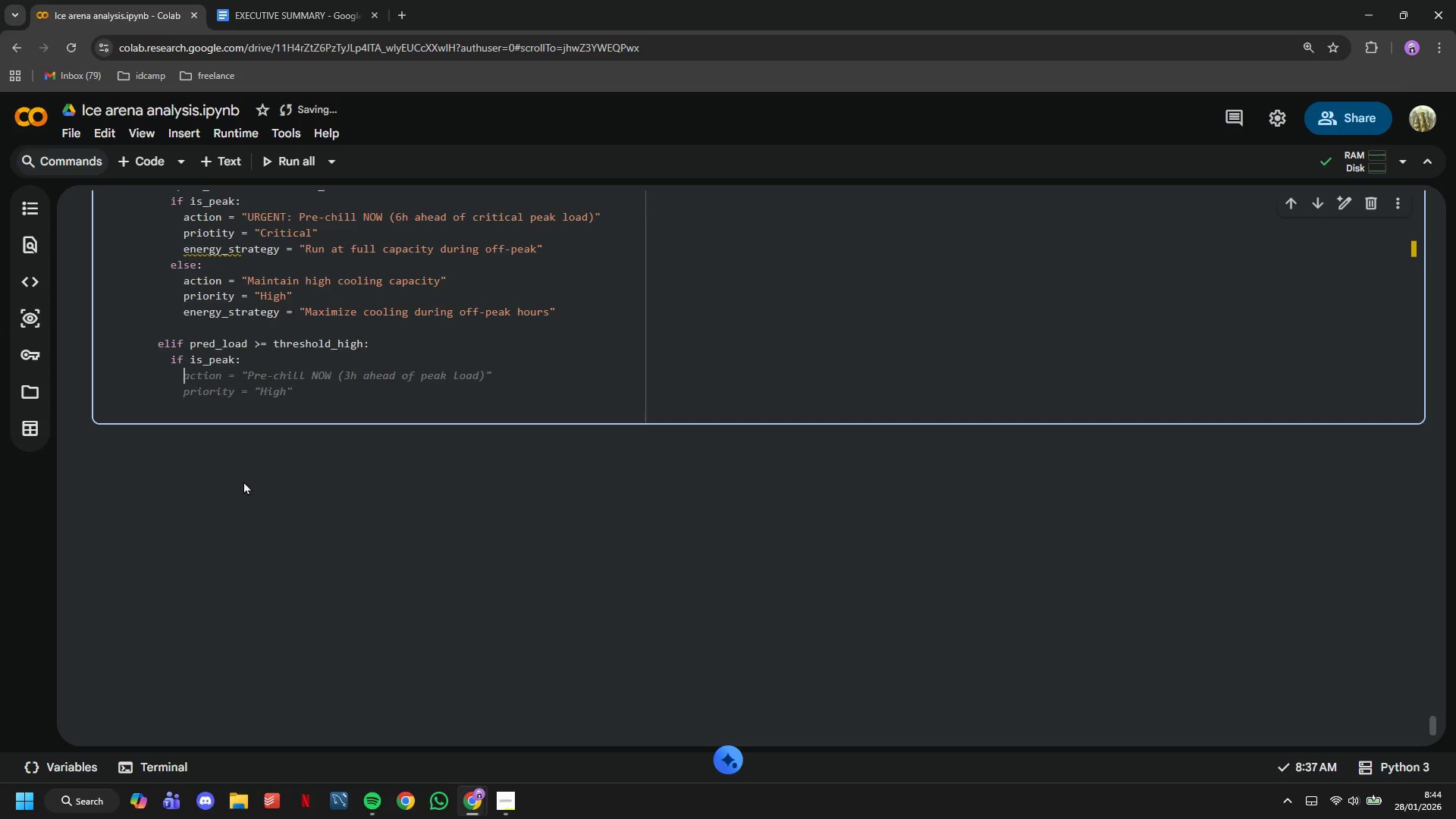 
key(Enter)
 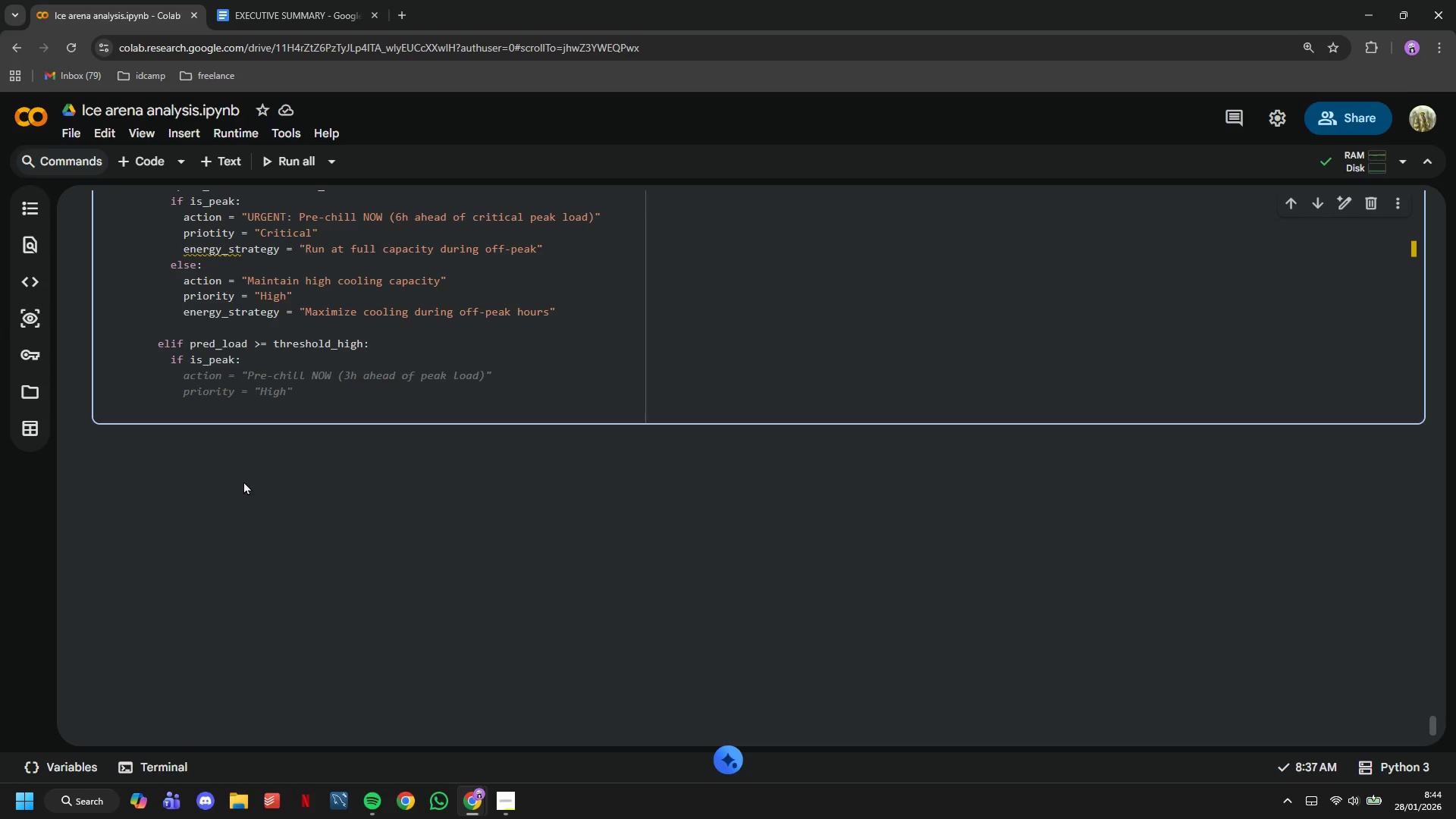 
type(action = "Pre-chill recommended (3h ahead of high load)
 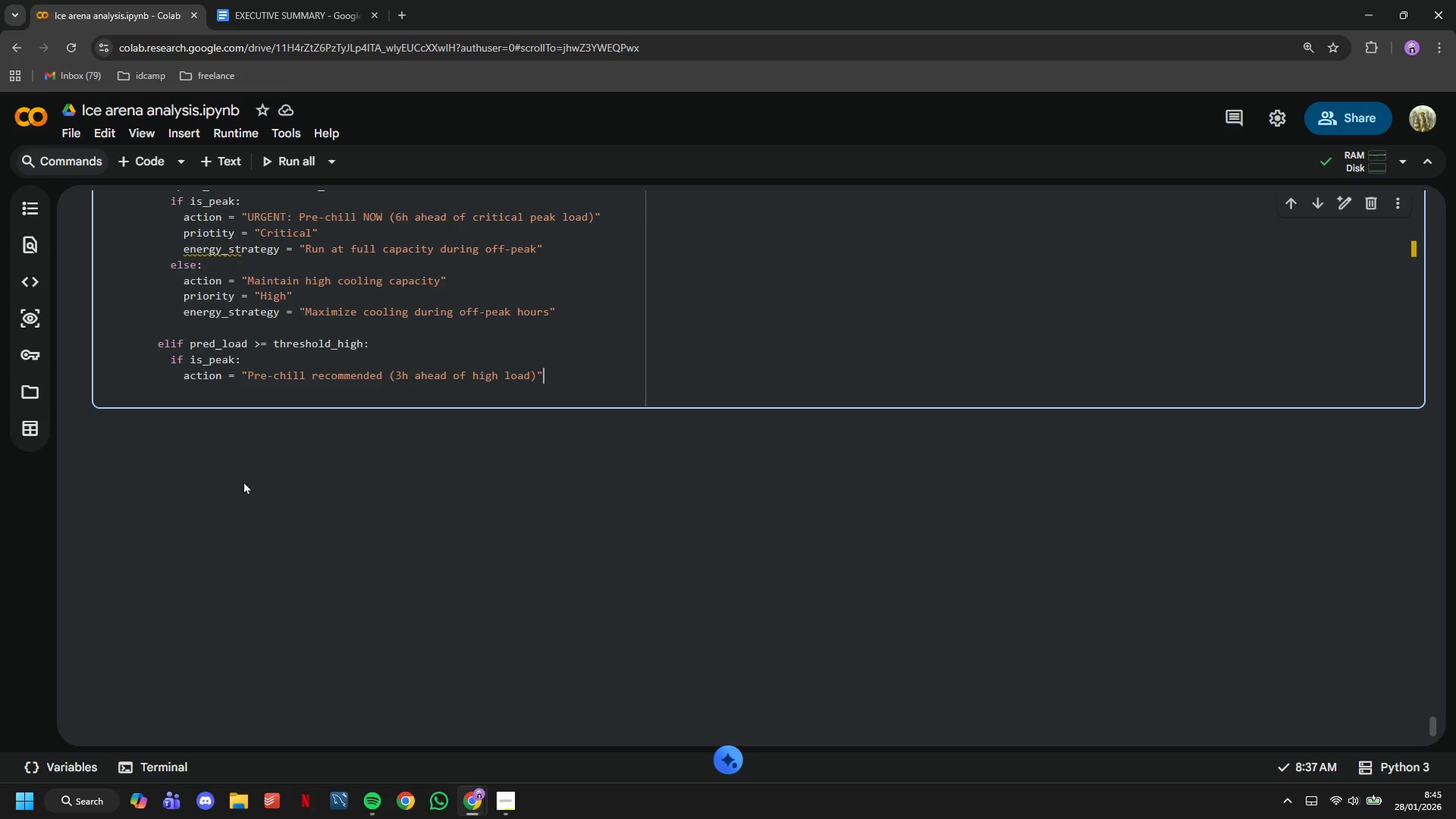 
 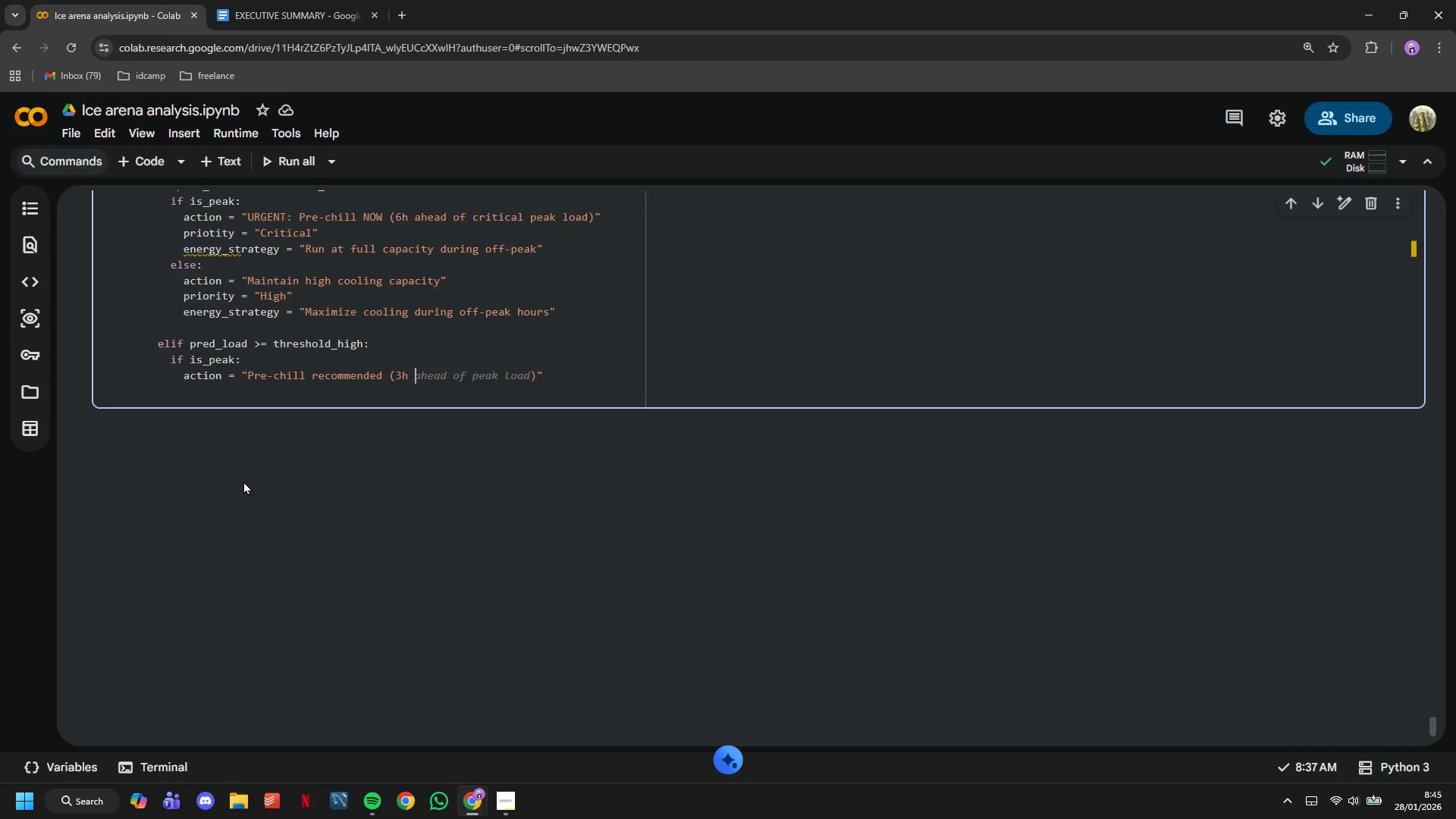 
key(ArrowRight)
 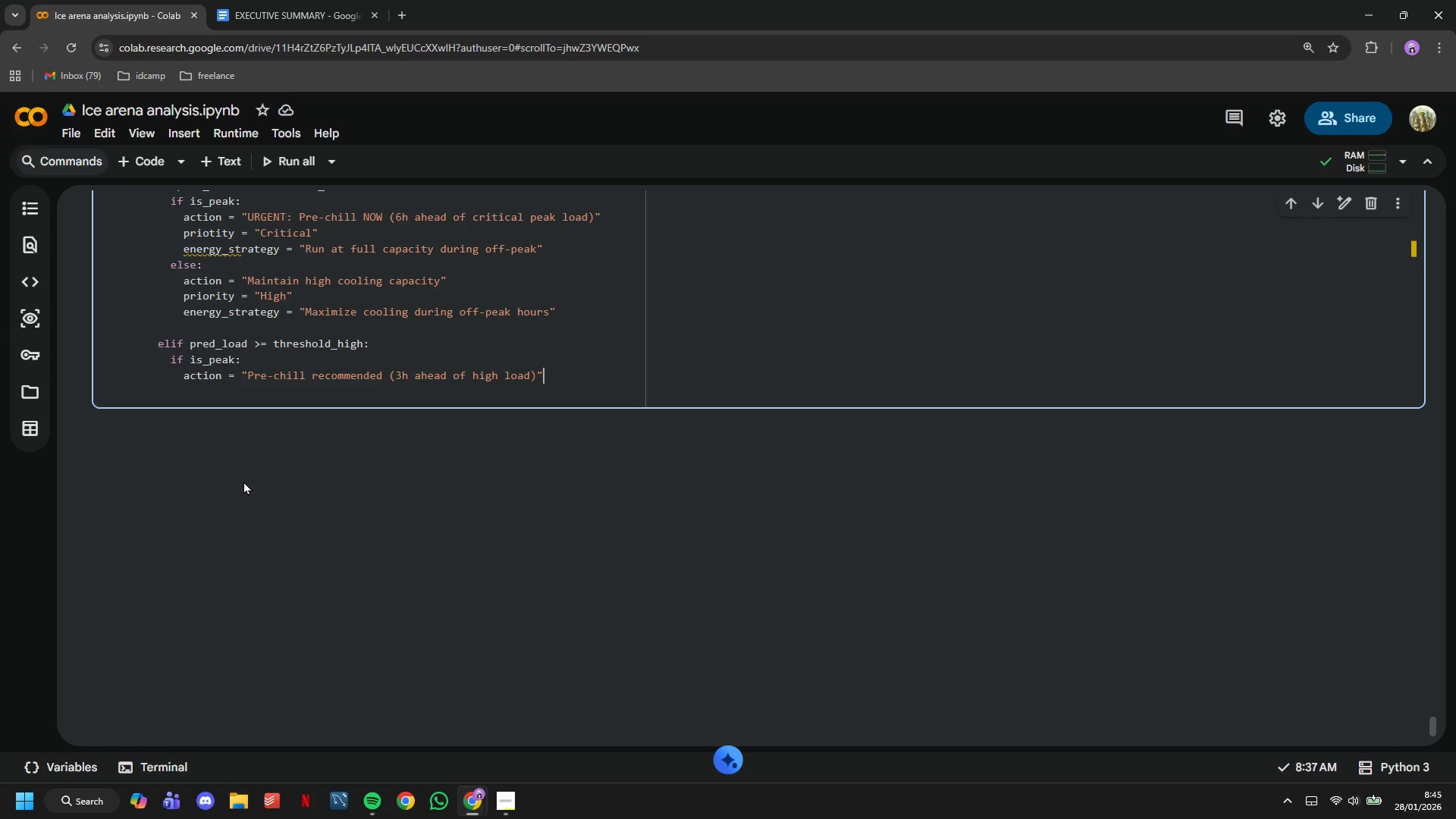 
key(ArrowRight)
 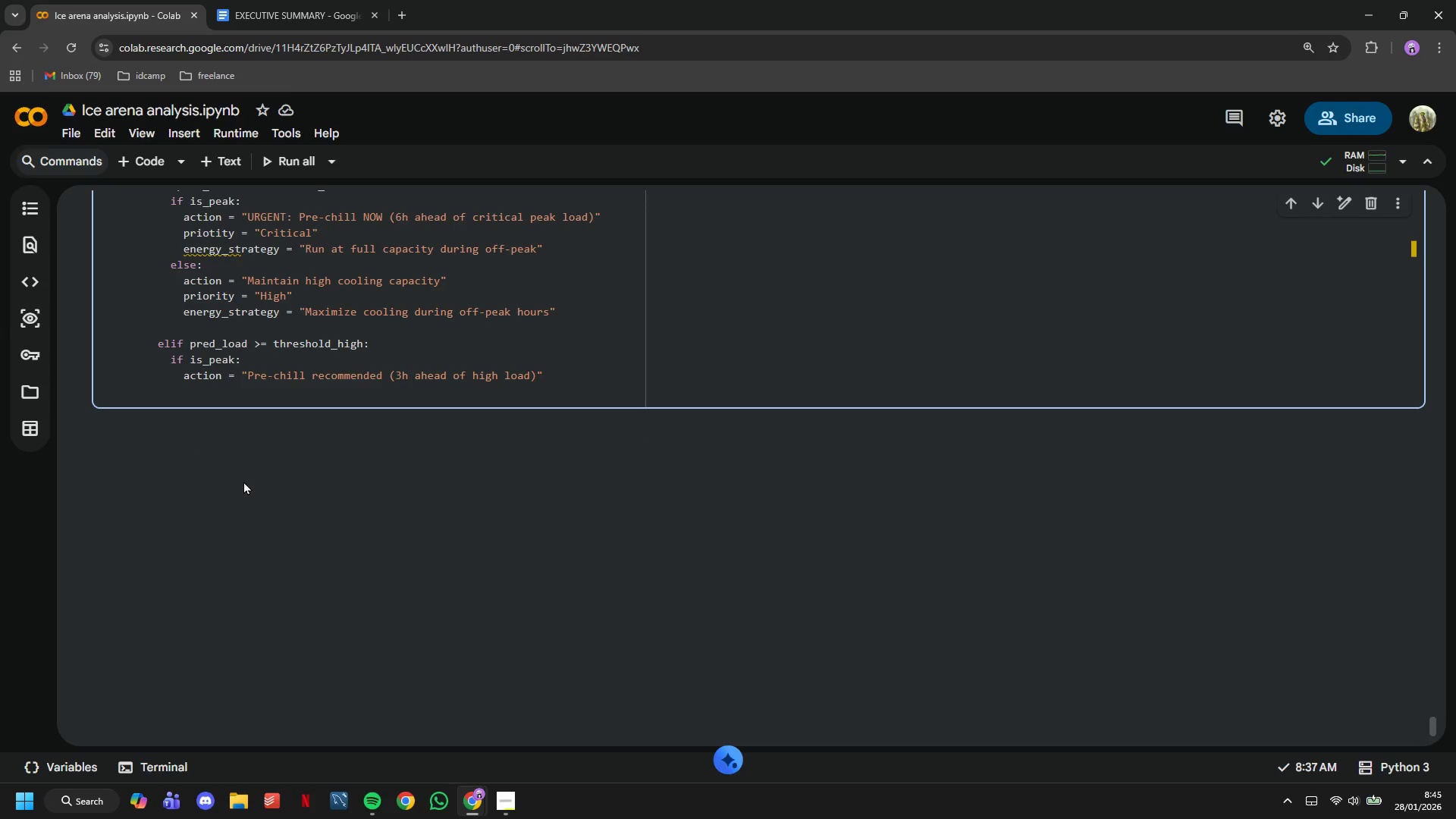 
key(Enter)
 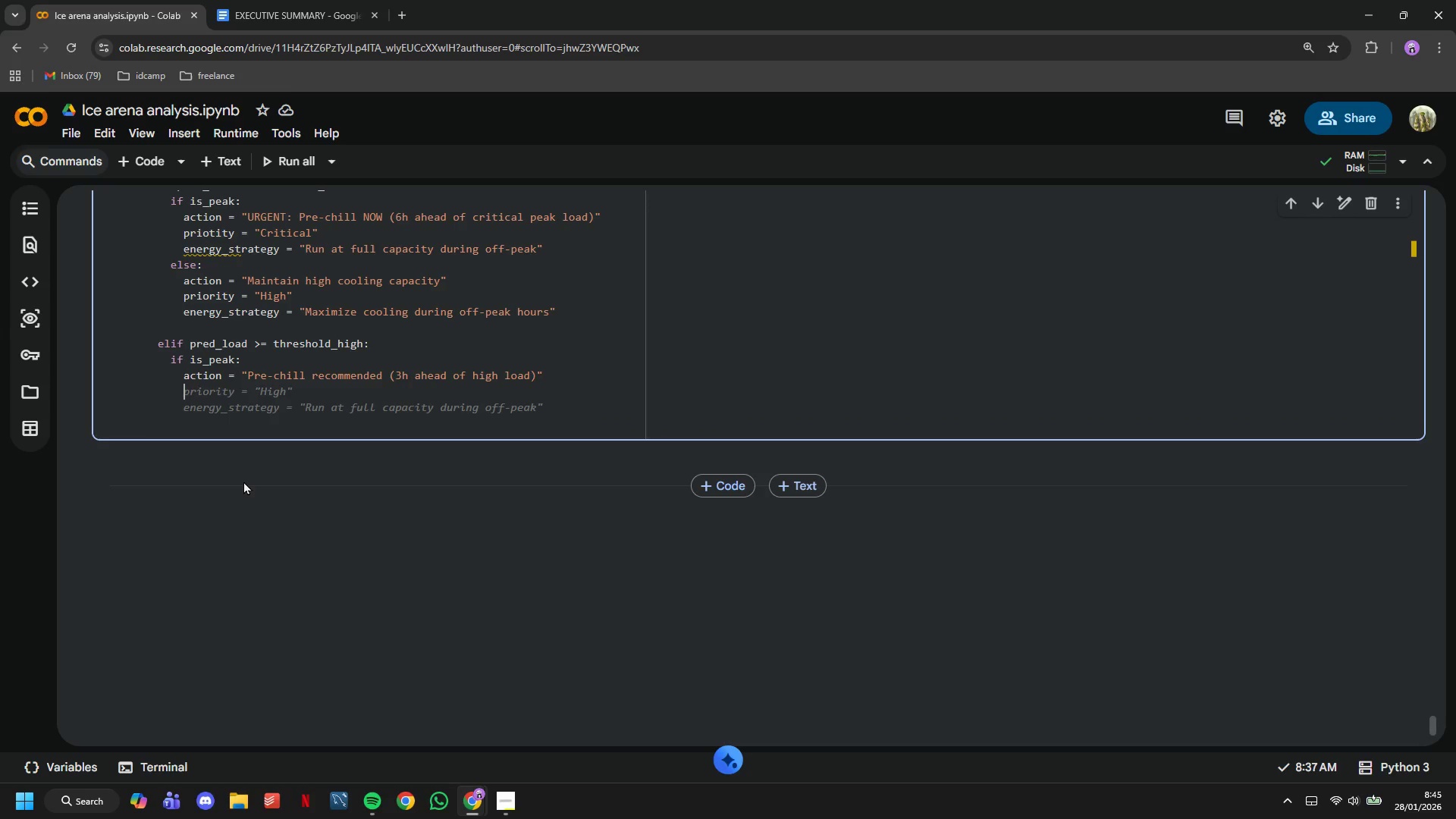 
key(Tab)
 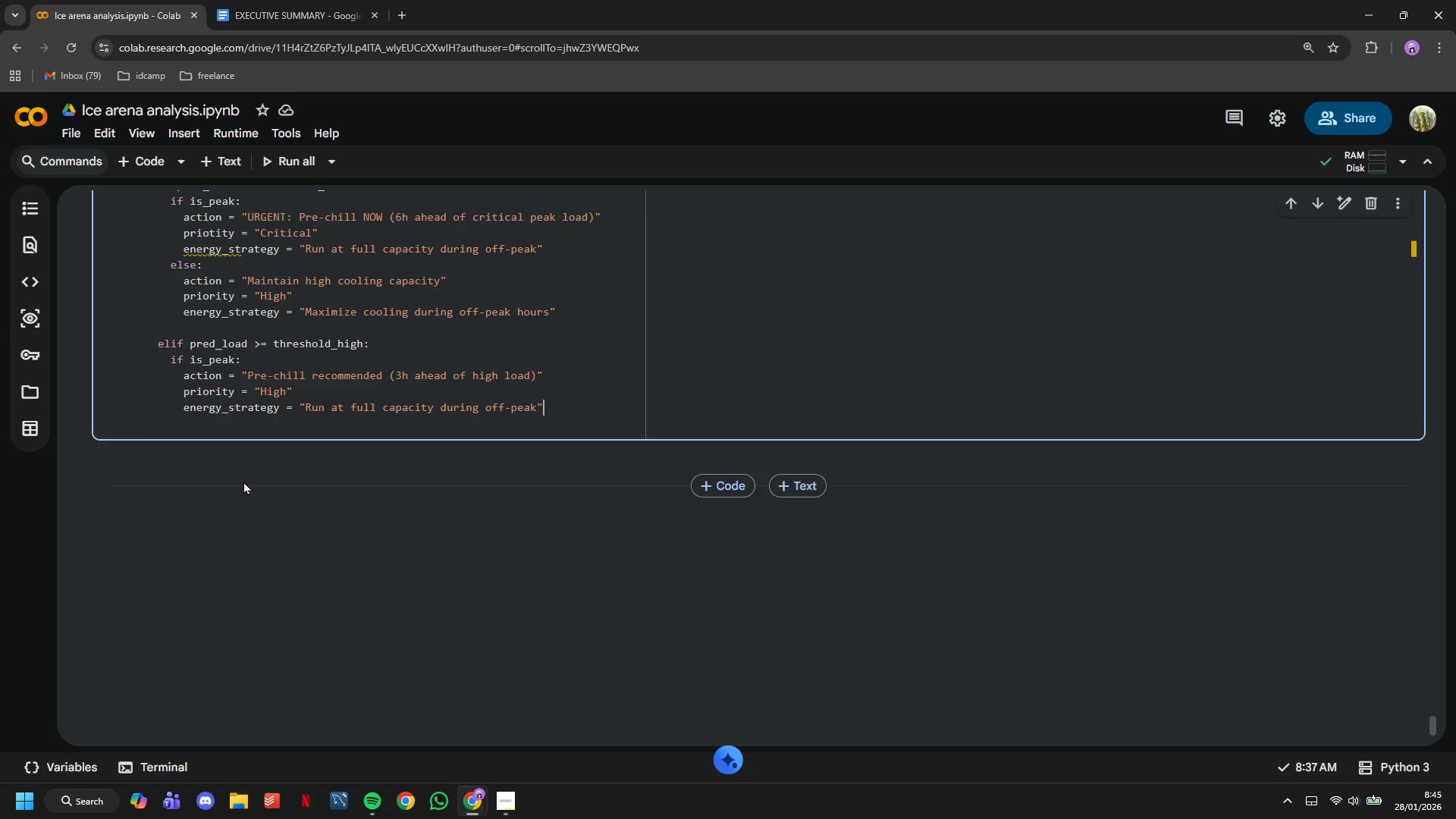 
key(ArrowLeft)
 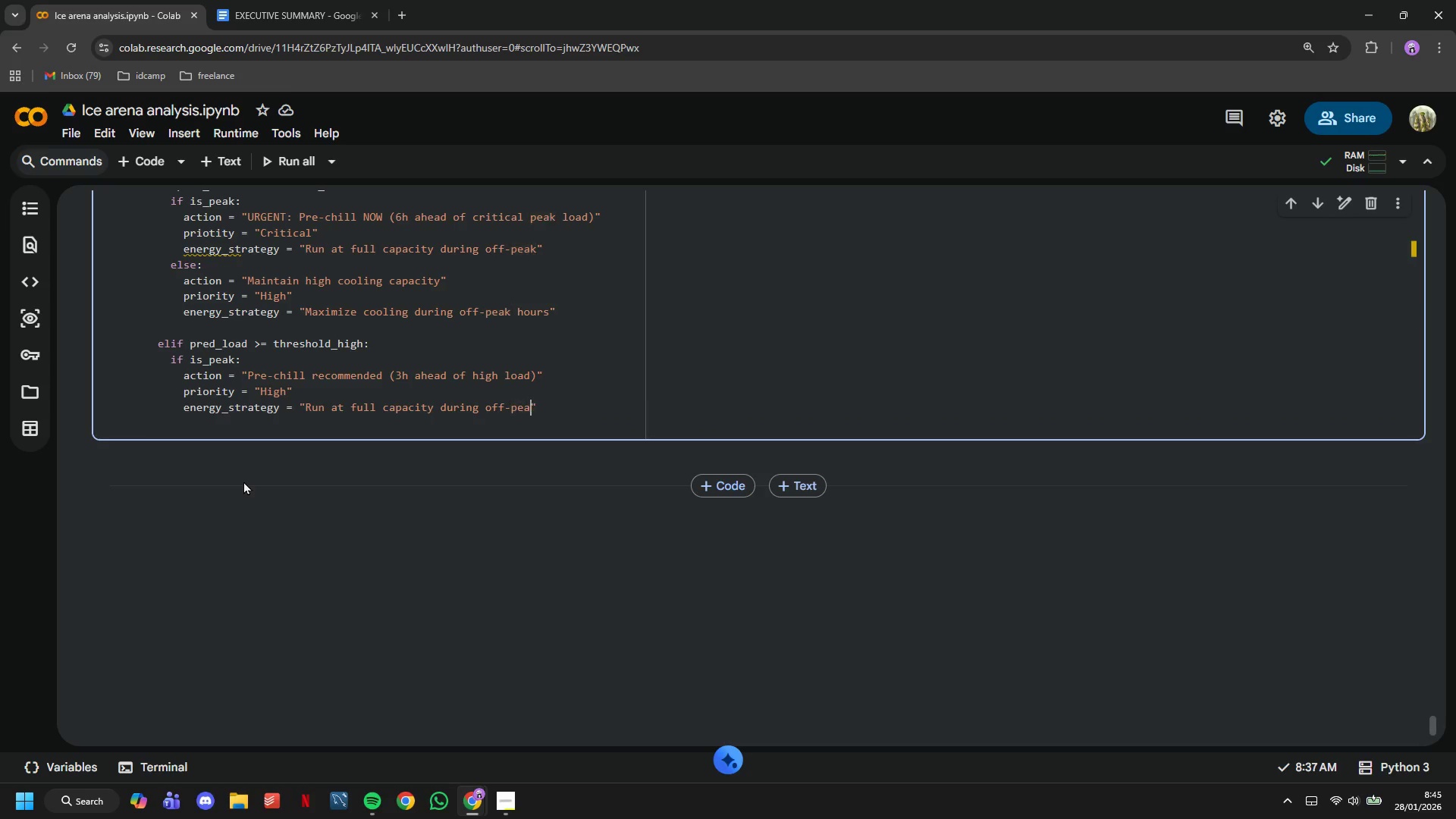 
hold_key(key=Backspace, duration=1.38)
 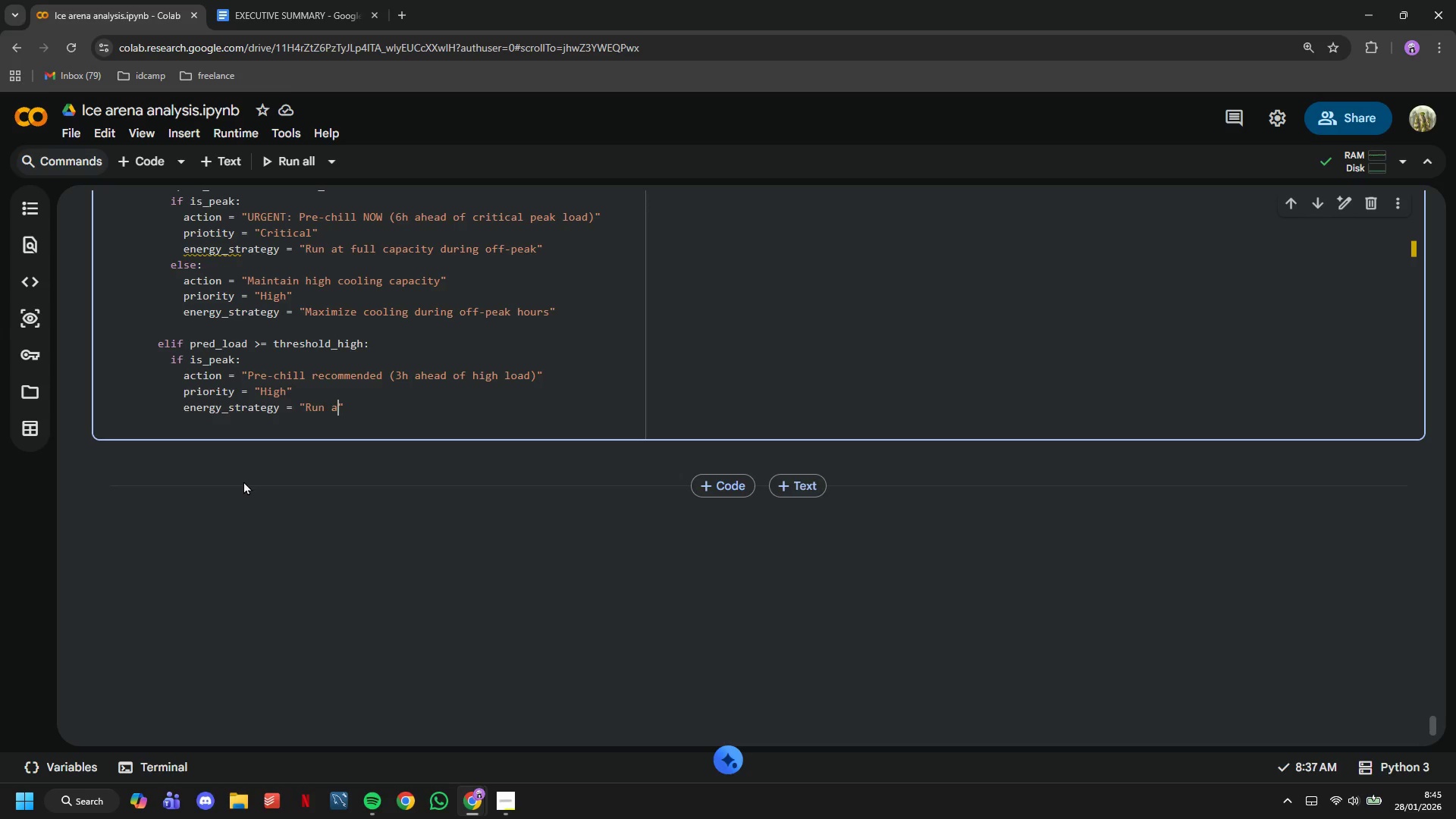 
key(Backspace)
key(Backspace)
key(Backspace)
key(Backspace)
key(Backspace)
key(Backspace)
type(Shift 40% cooling to off-peak)
 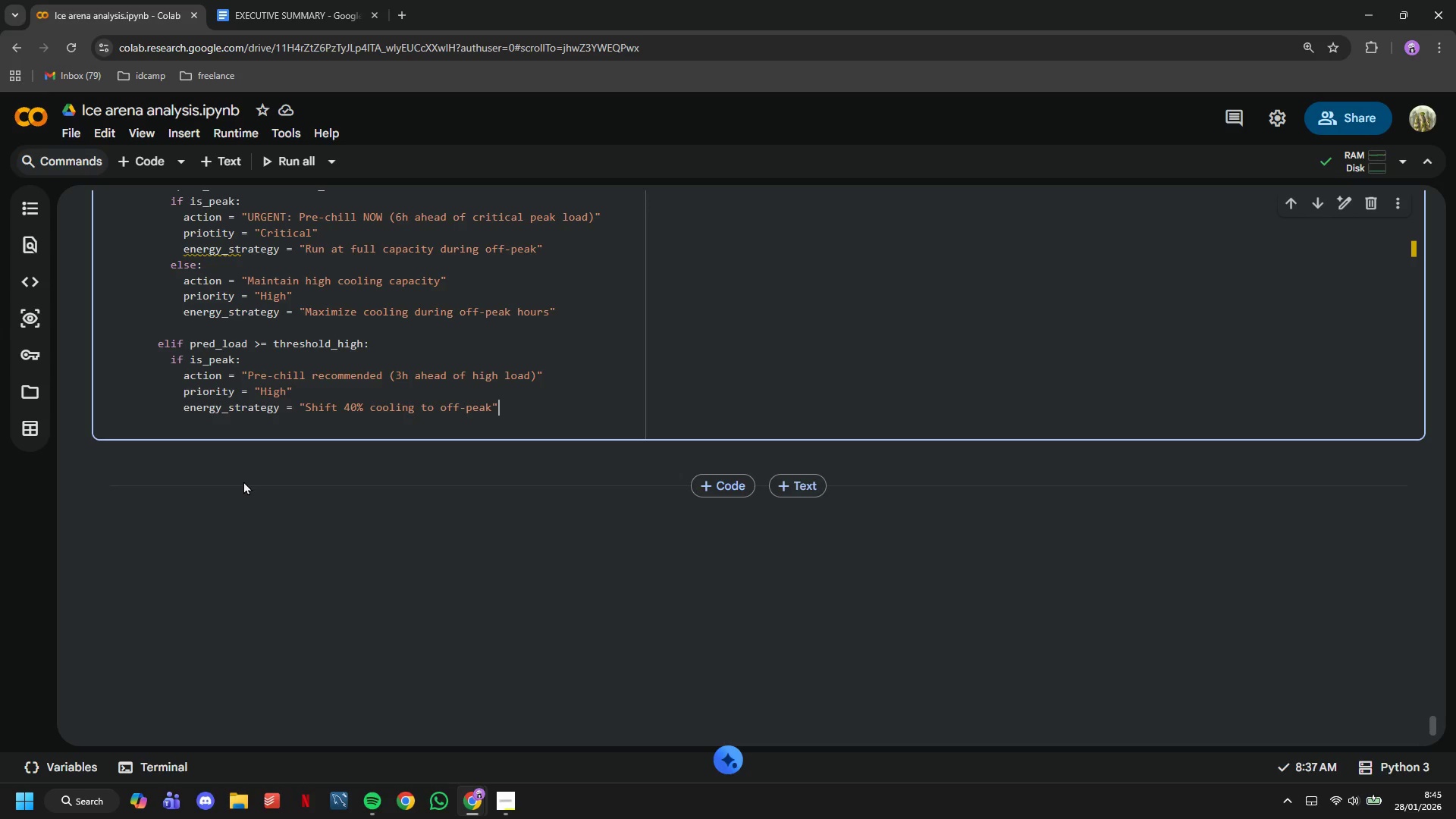 
key(ArrowRight)
 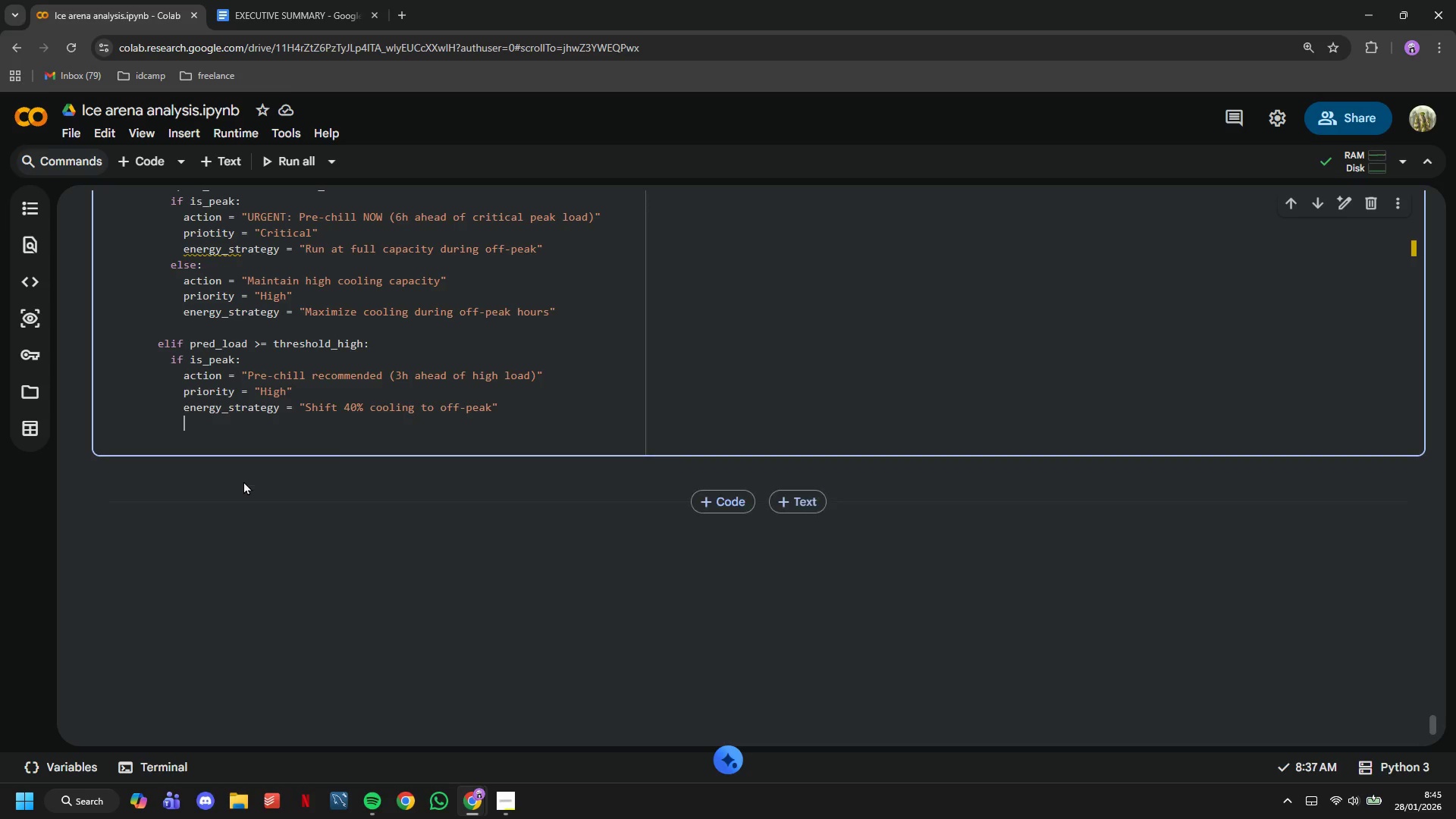 
key(Enter)
 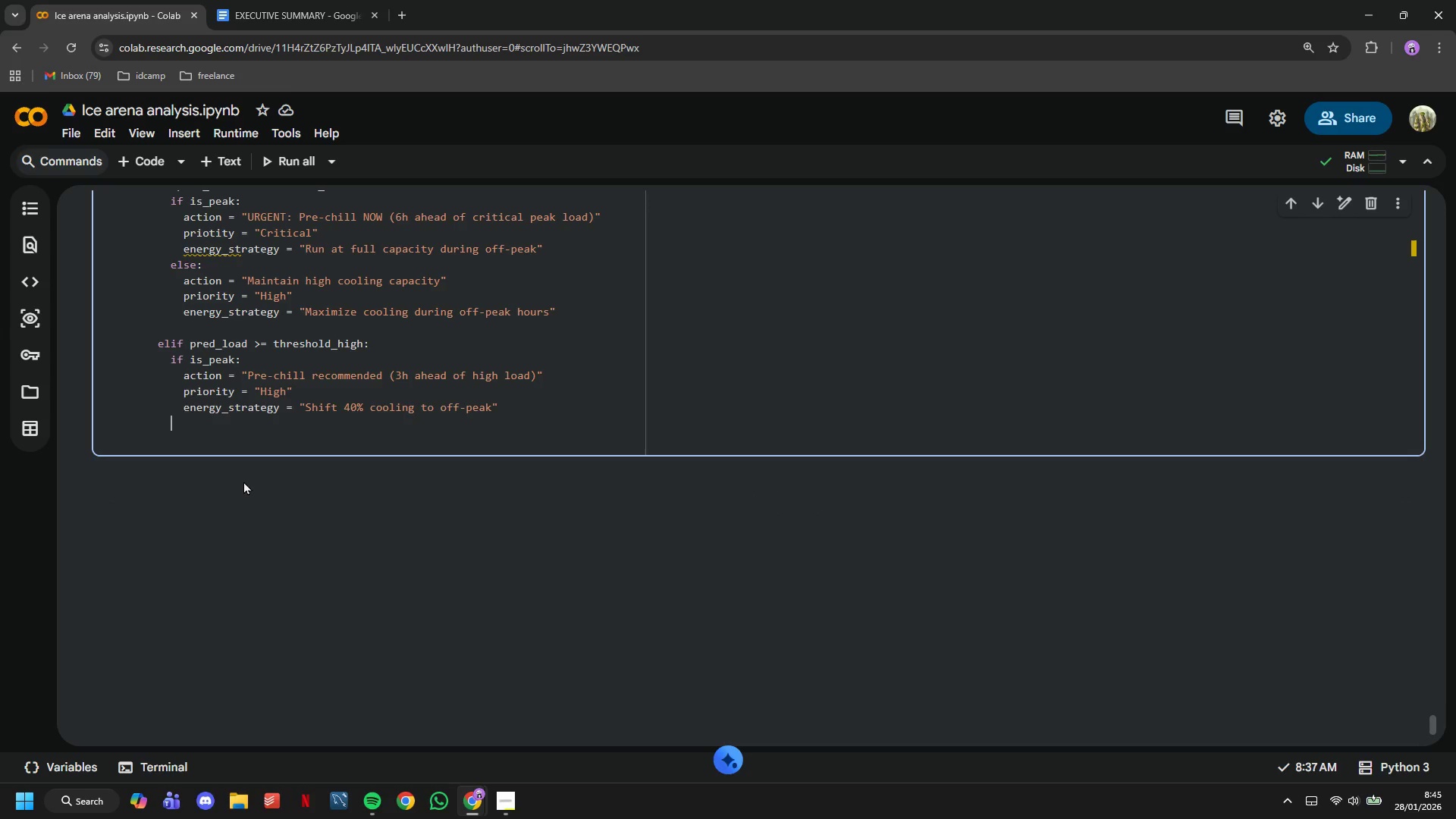 
key(Backspace)
type(else:)
 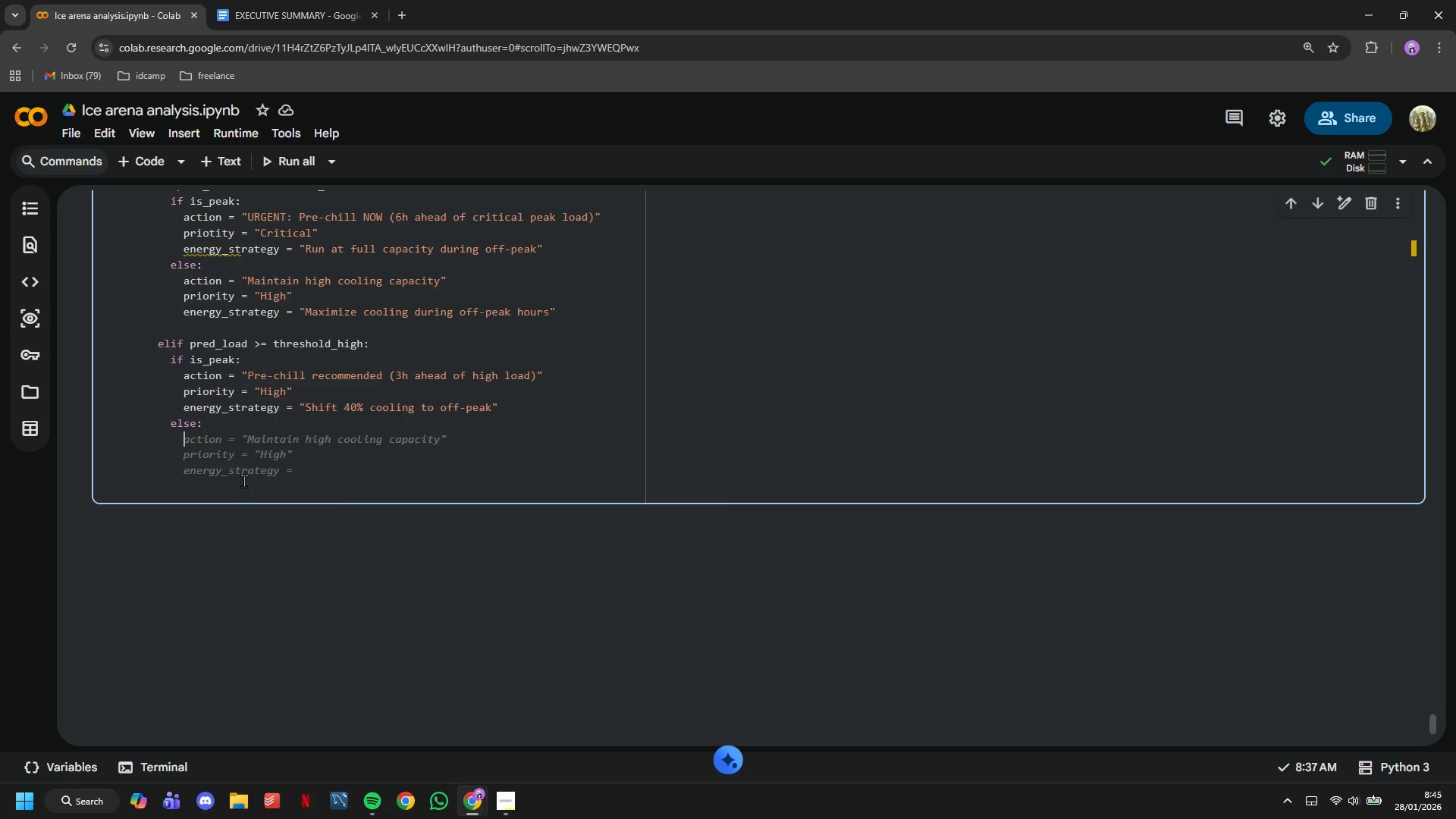 
 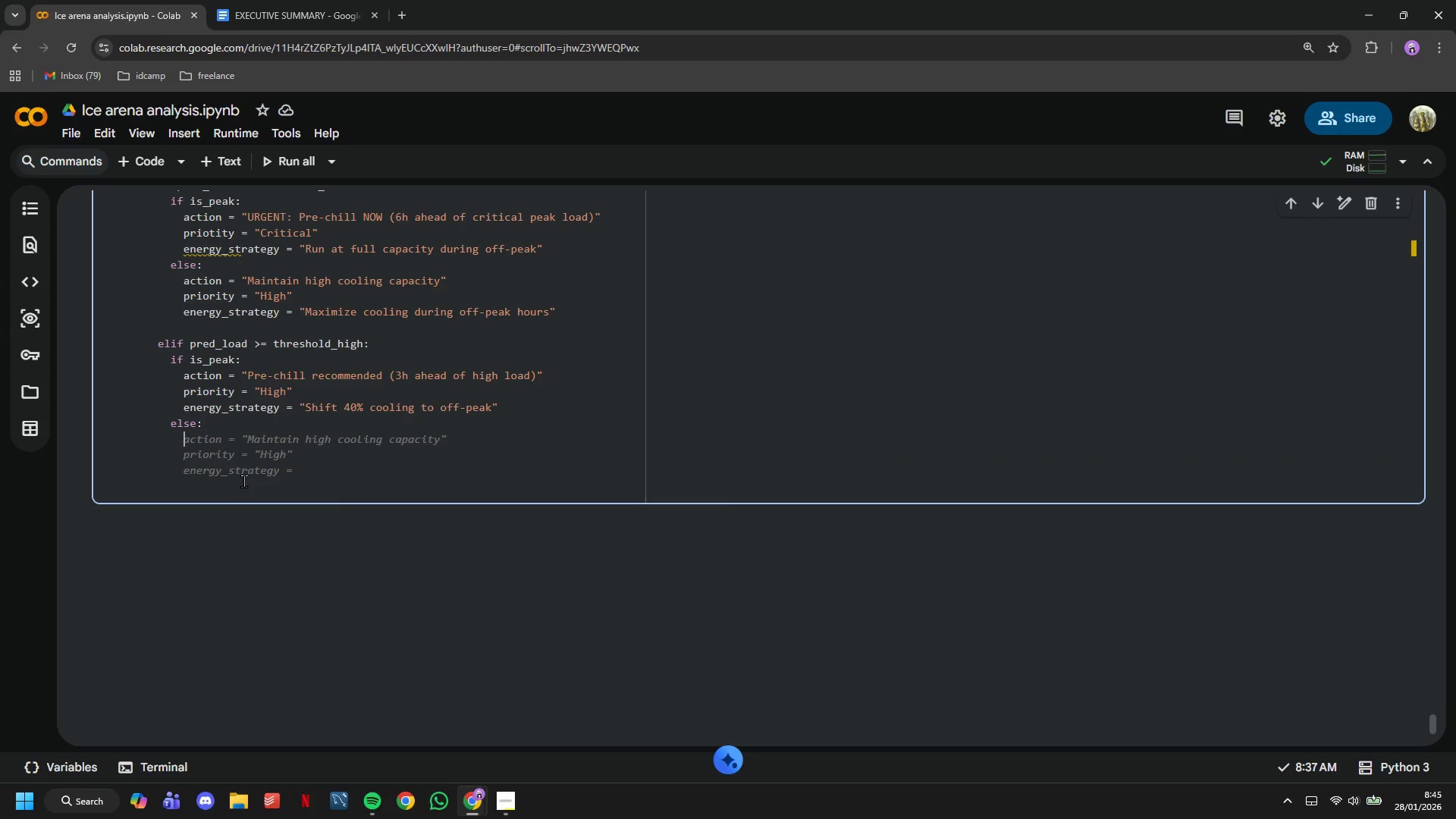 
key(Enter)
 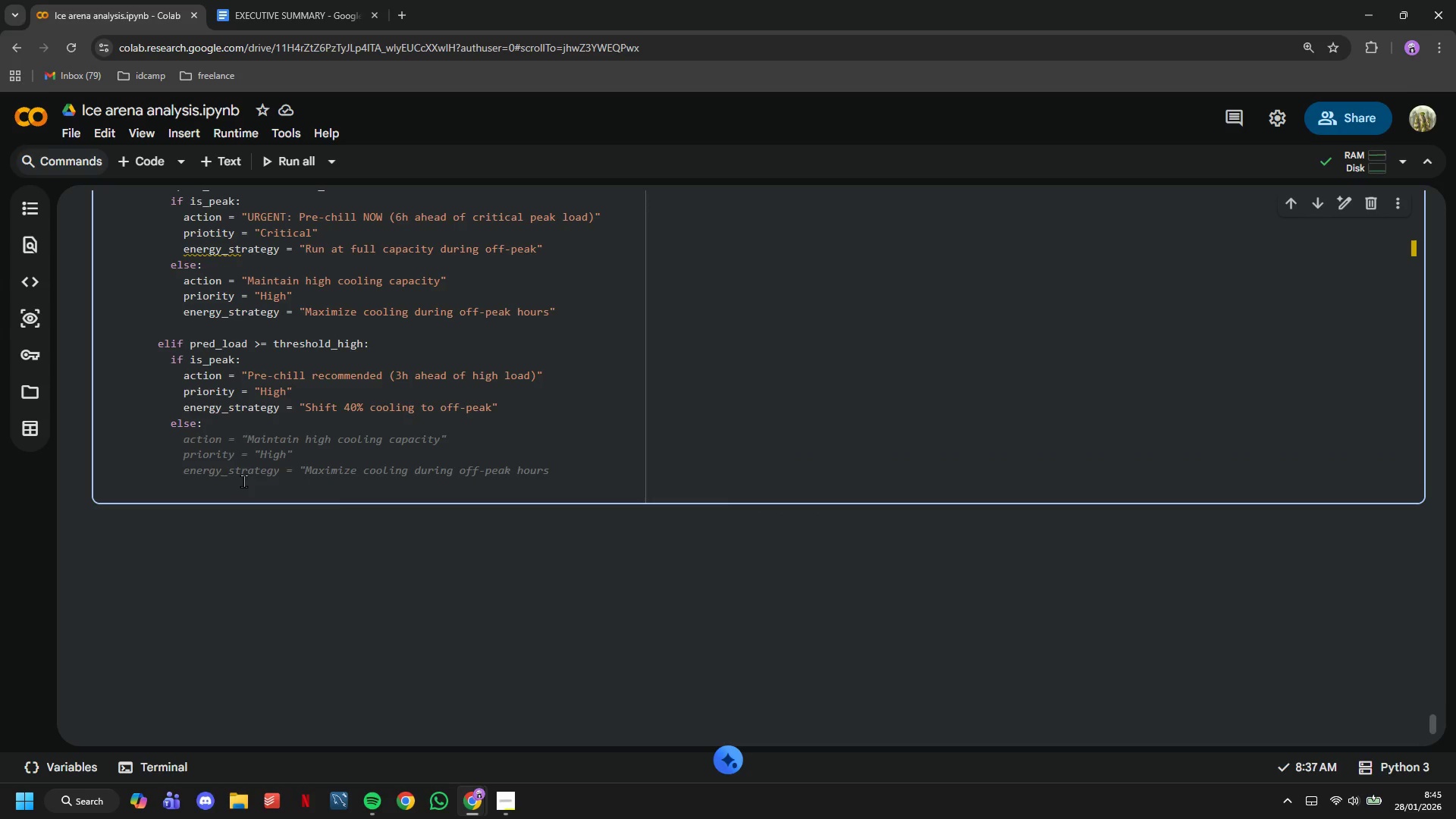 
type(action -)
key(Backspace)
type(-)
key(Backspace)
type(= "Stad)
key(Backspace)
type(ndard cooling operation)
 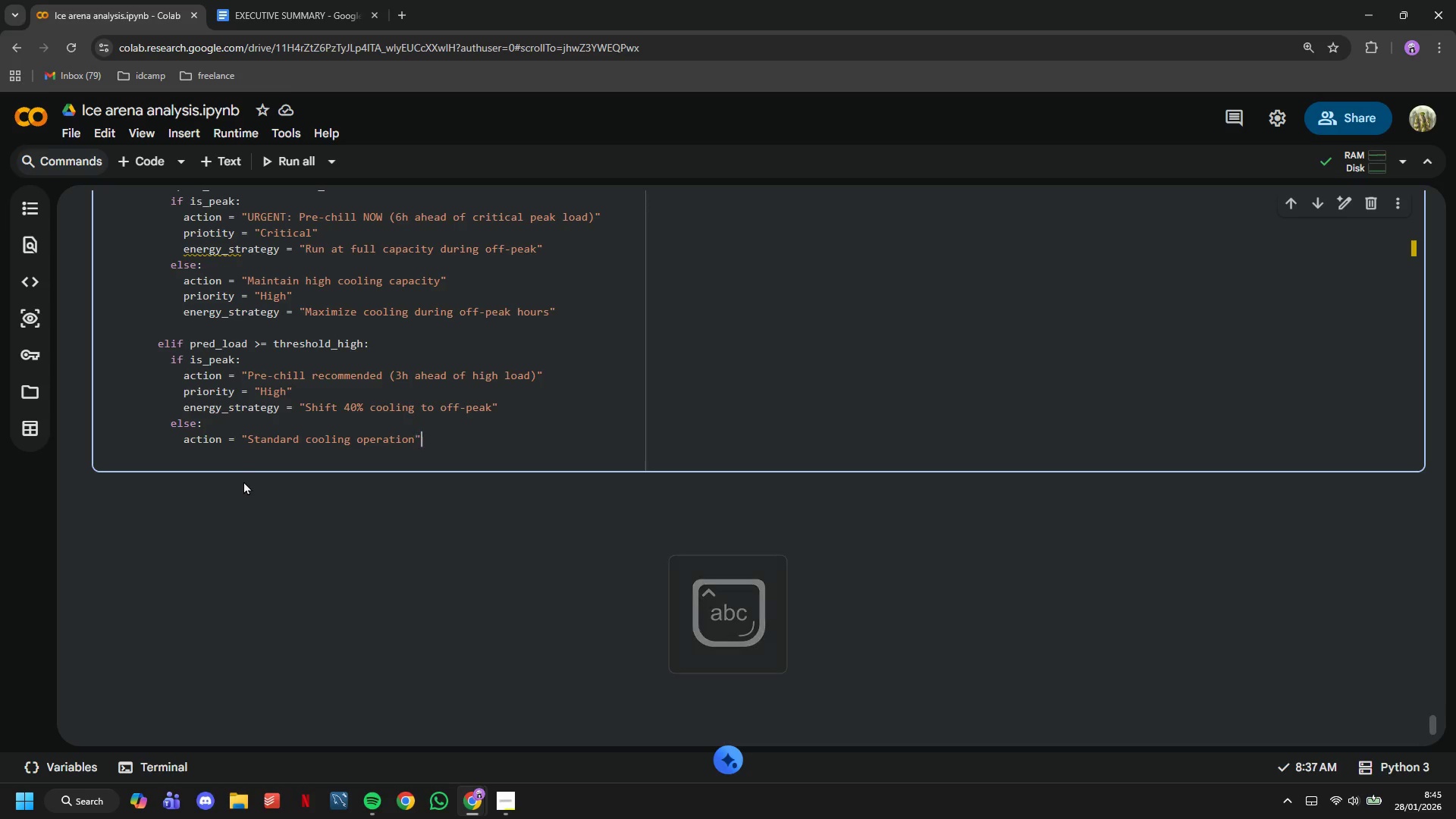 
key(ArrowRight)
 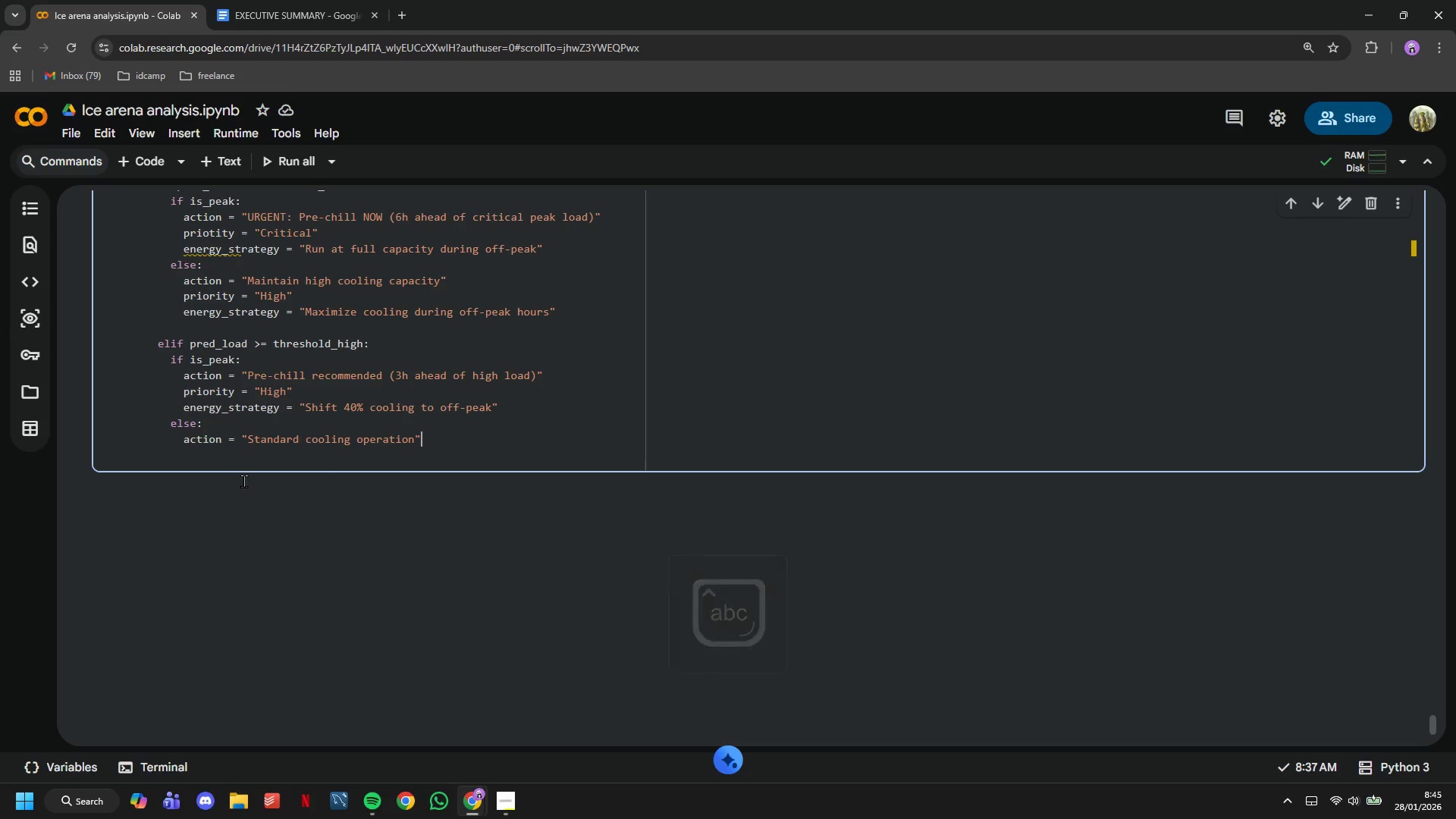 
key(Enter)
 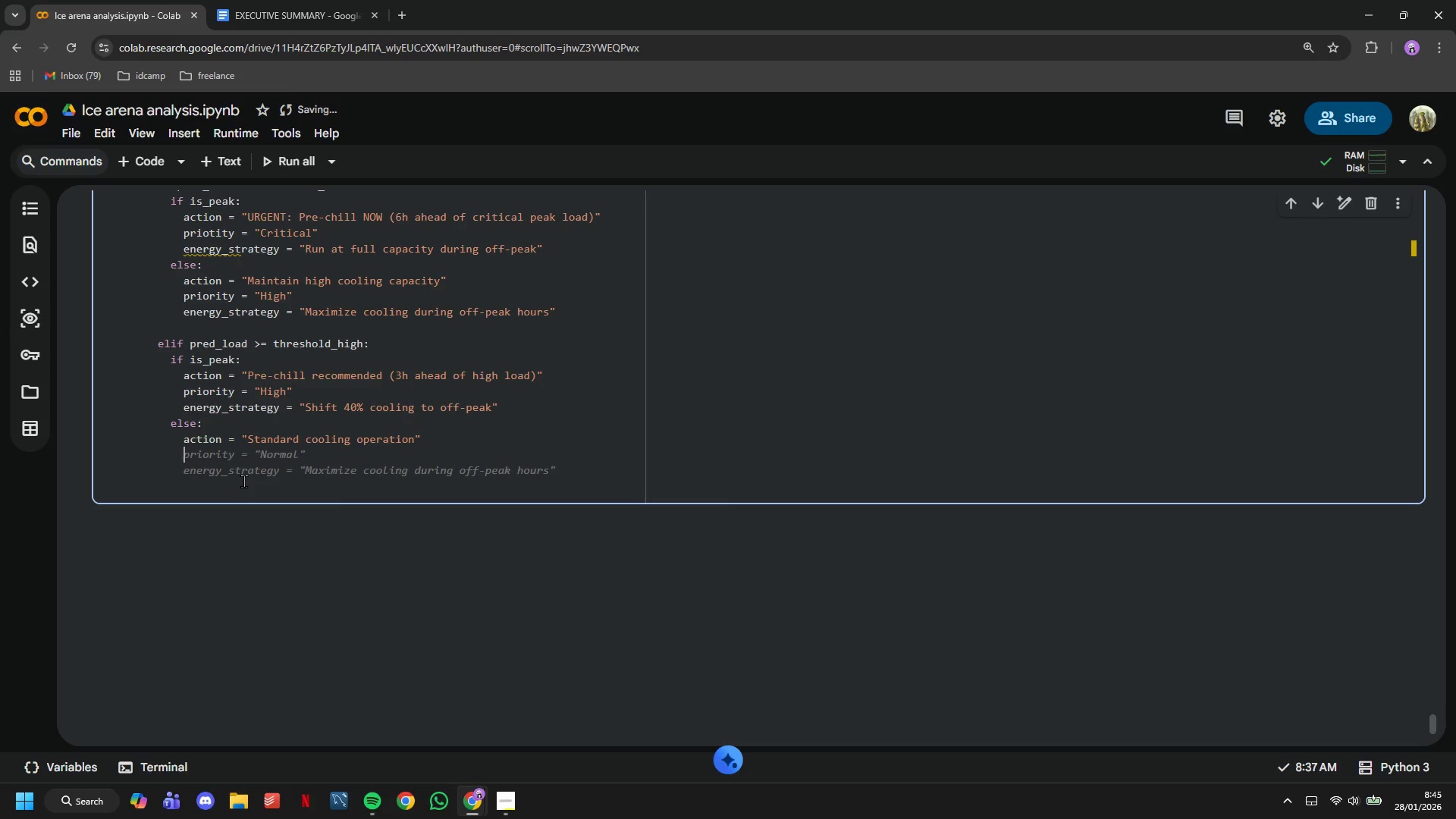 
key(Tab)
 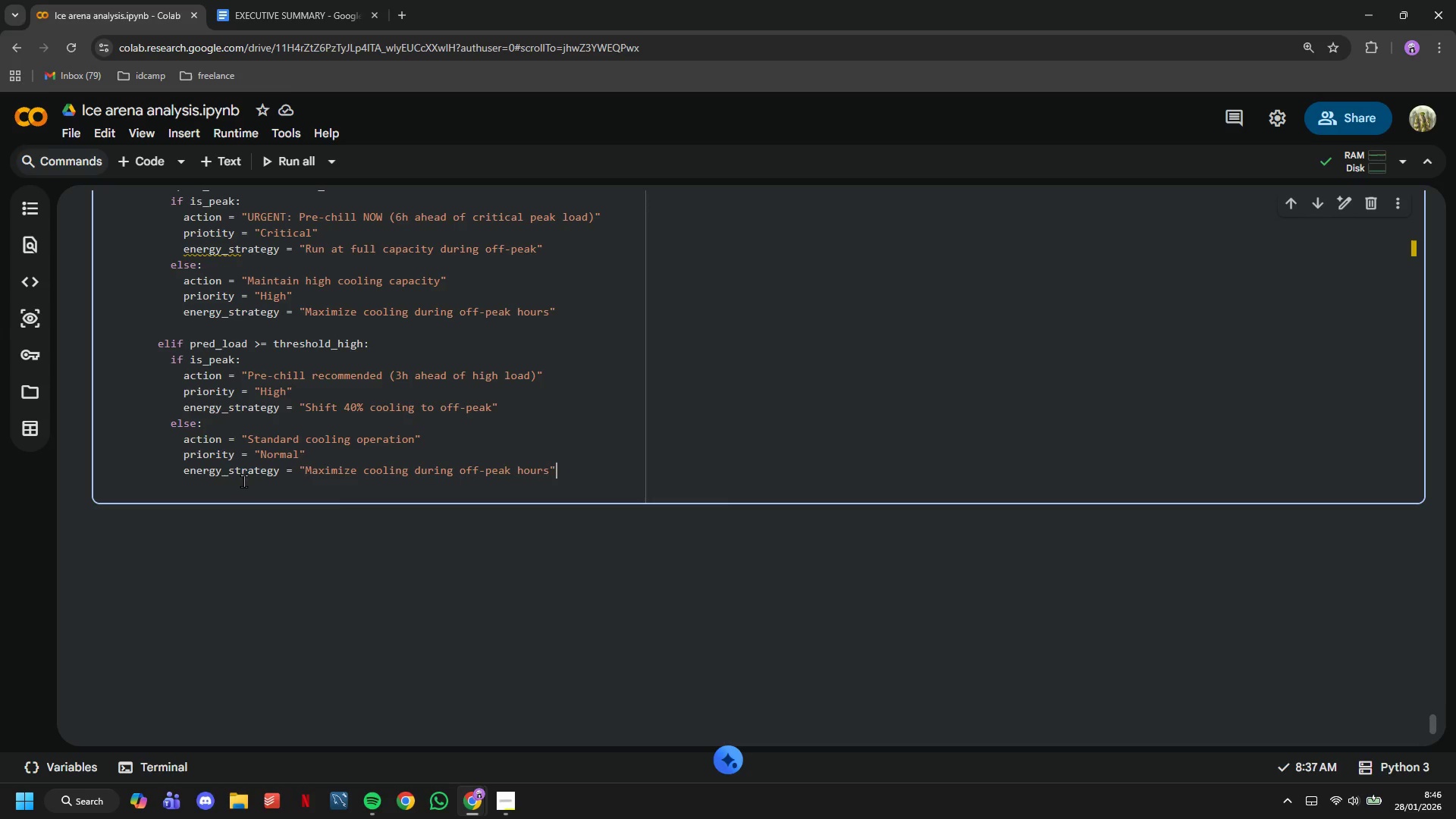 
key(ArrowUp)
 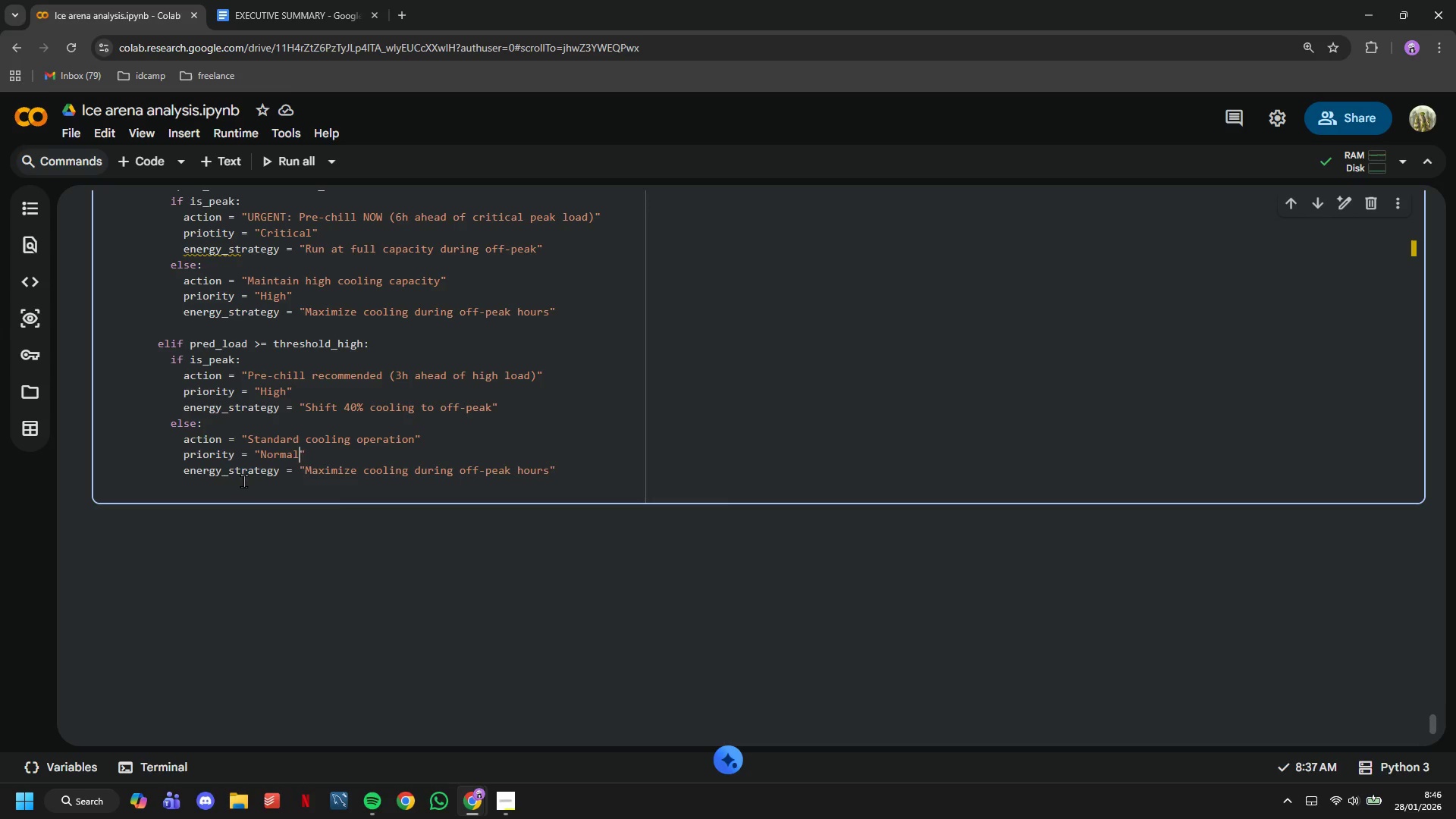 
key(ArrowLeft)
 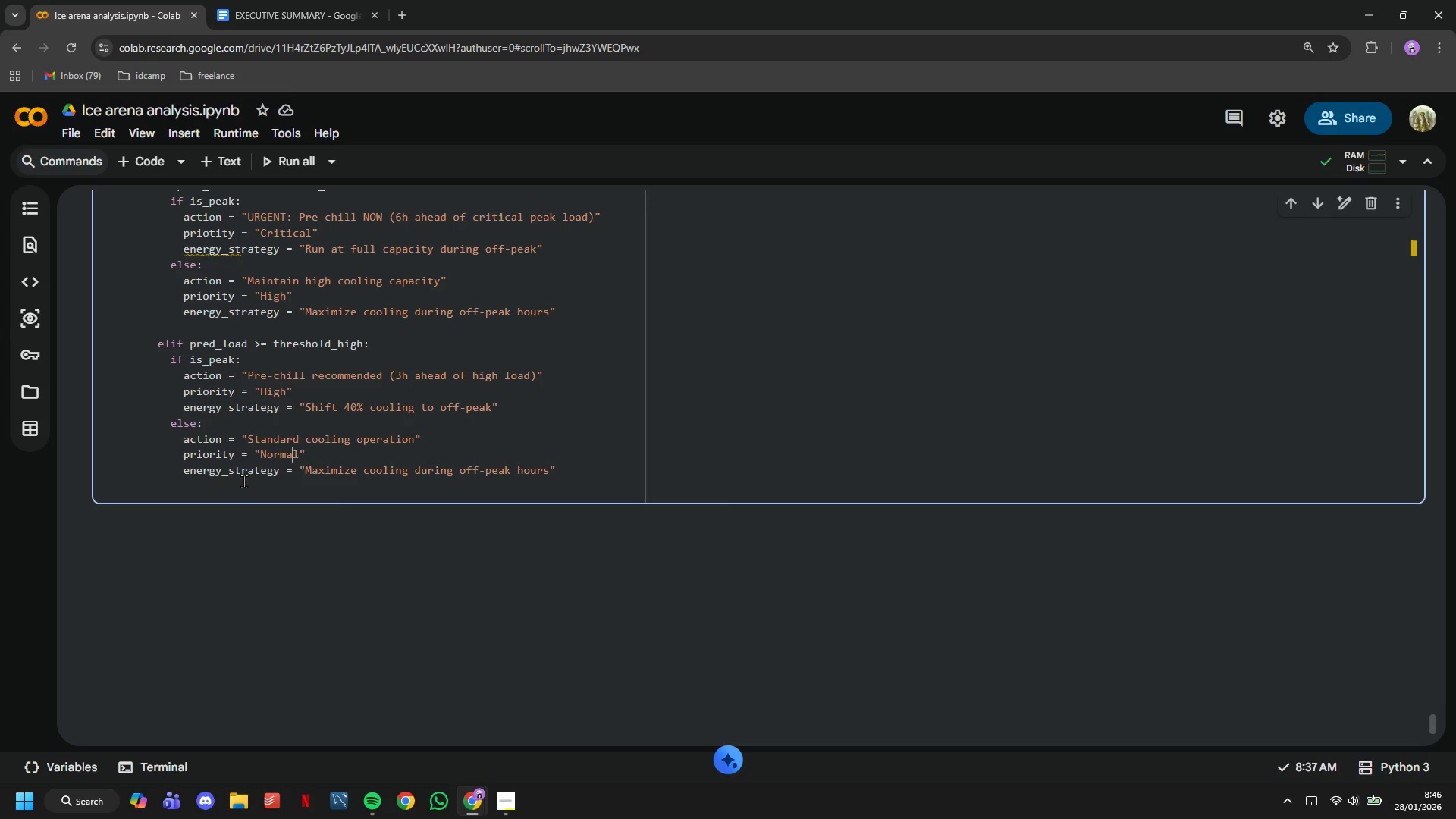 
key(ArrowLeft)
 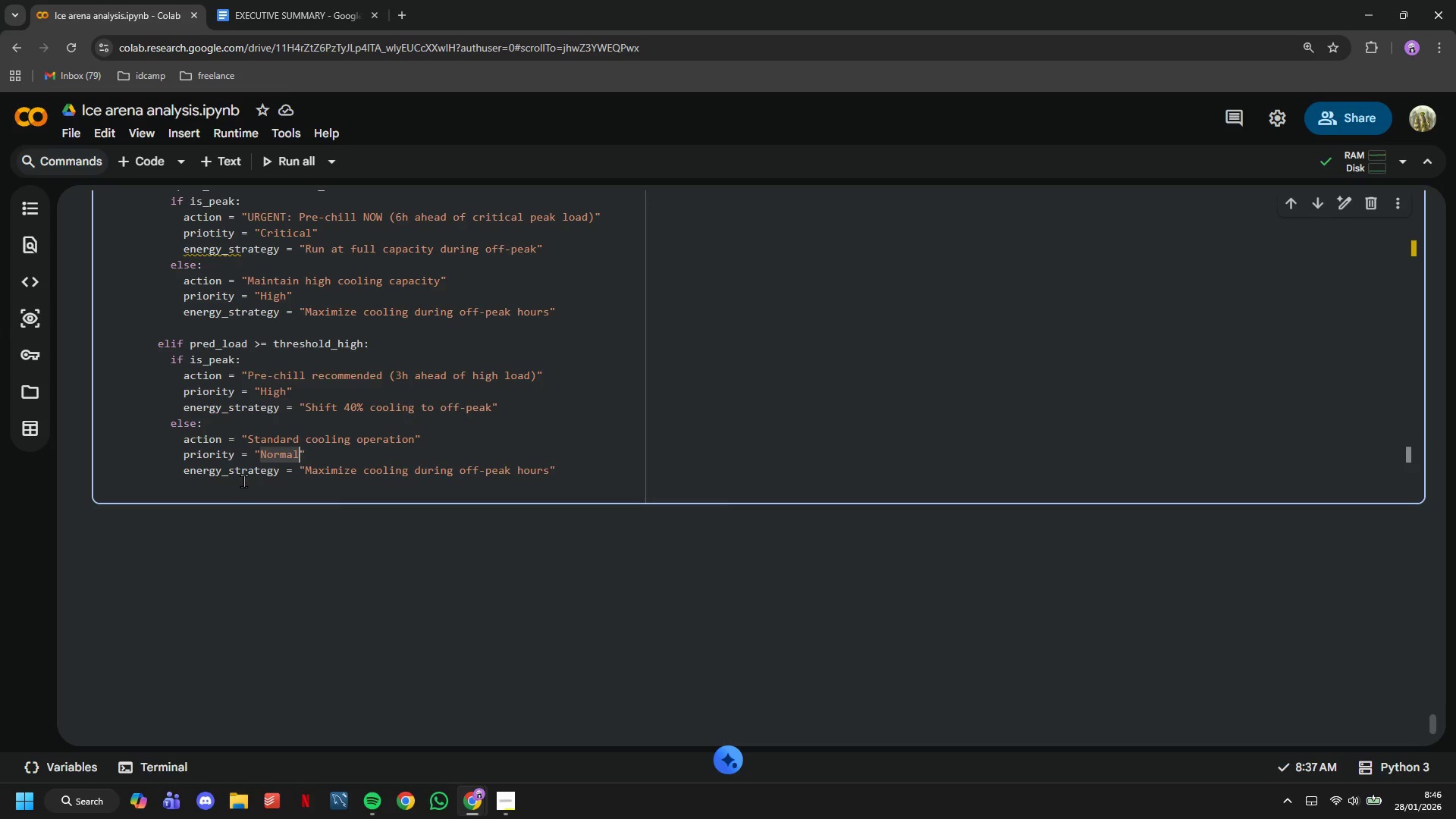 
key(ArrowRight)
 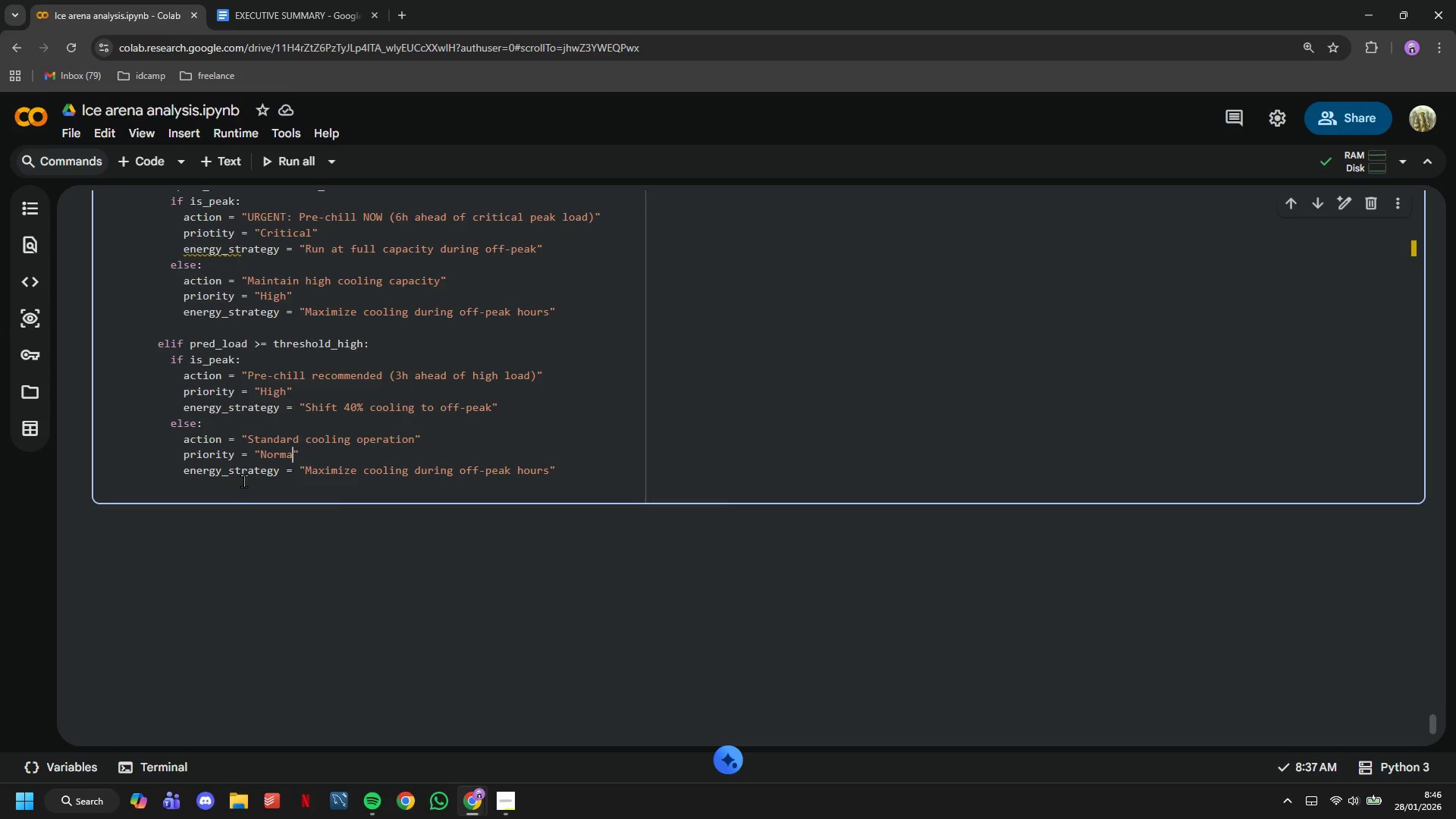 
key(Backspace)
key(Backspace)
key(Backspace)
key(Backspace)
key(Backspace)
key(Backspace)
type(M"m)
key(Backspace)
type(mEDIUN)
key(Backspace)
key(Backspace)
key(Backspace)
key(Backspace)
key(Backspace)
key(Backspace)
type(Medium)
 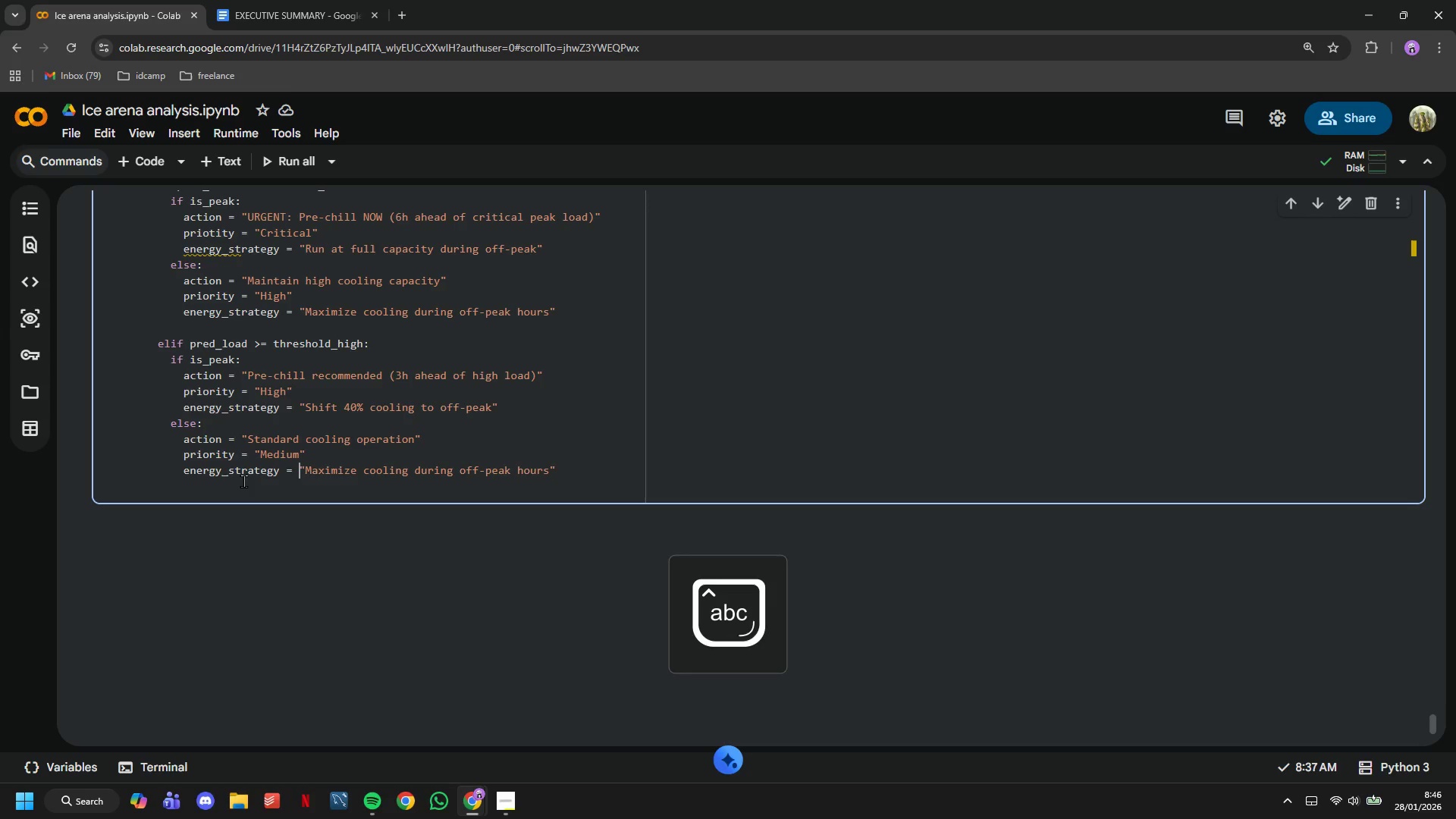 
key(ArrowDown)
 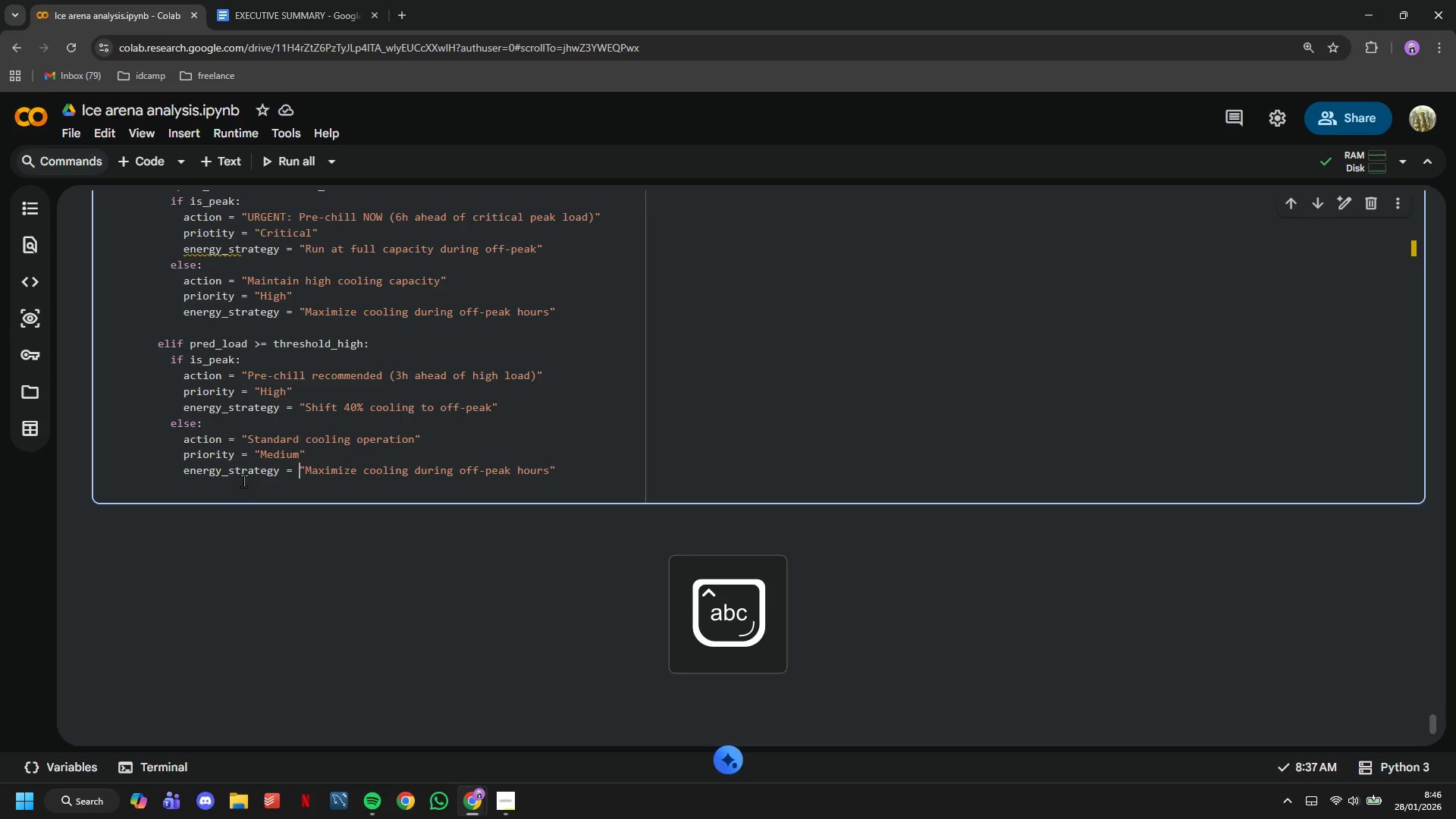 
hold_key(key=ArrowRight, duration=1.52)
 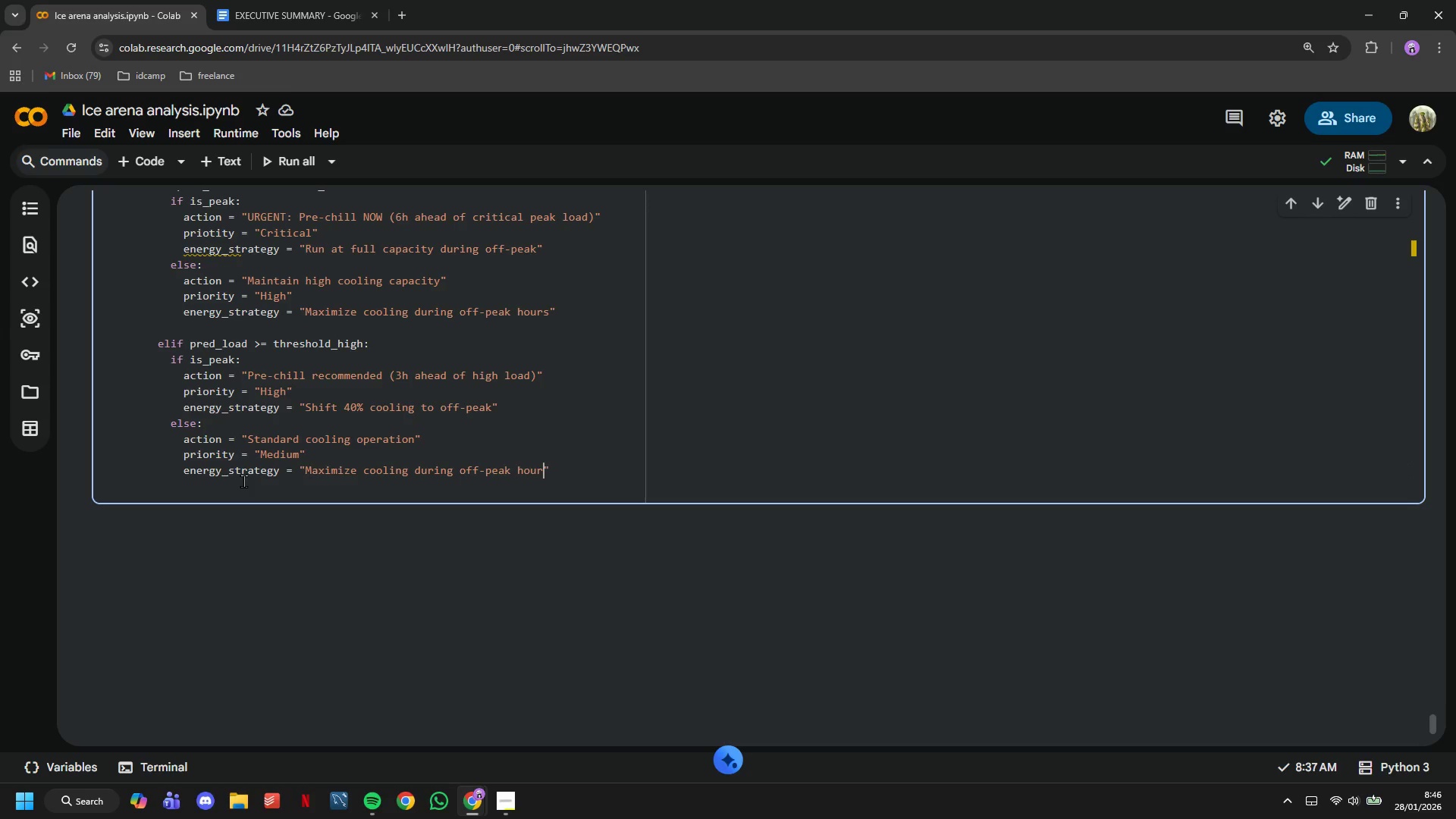 
key(ArrowRight)
 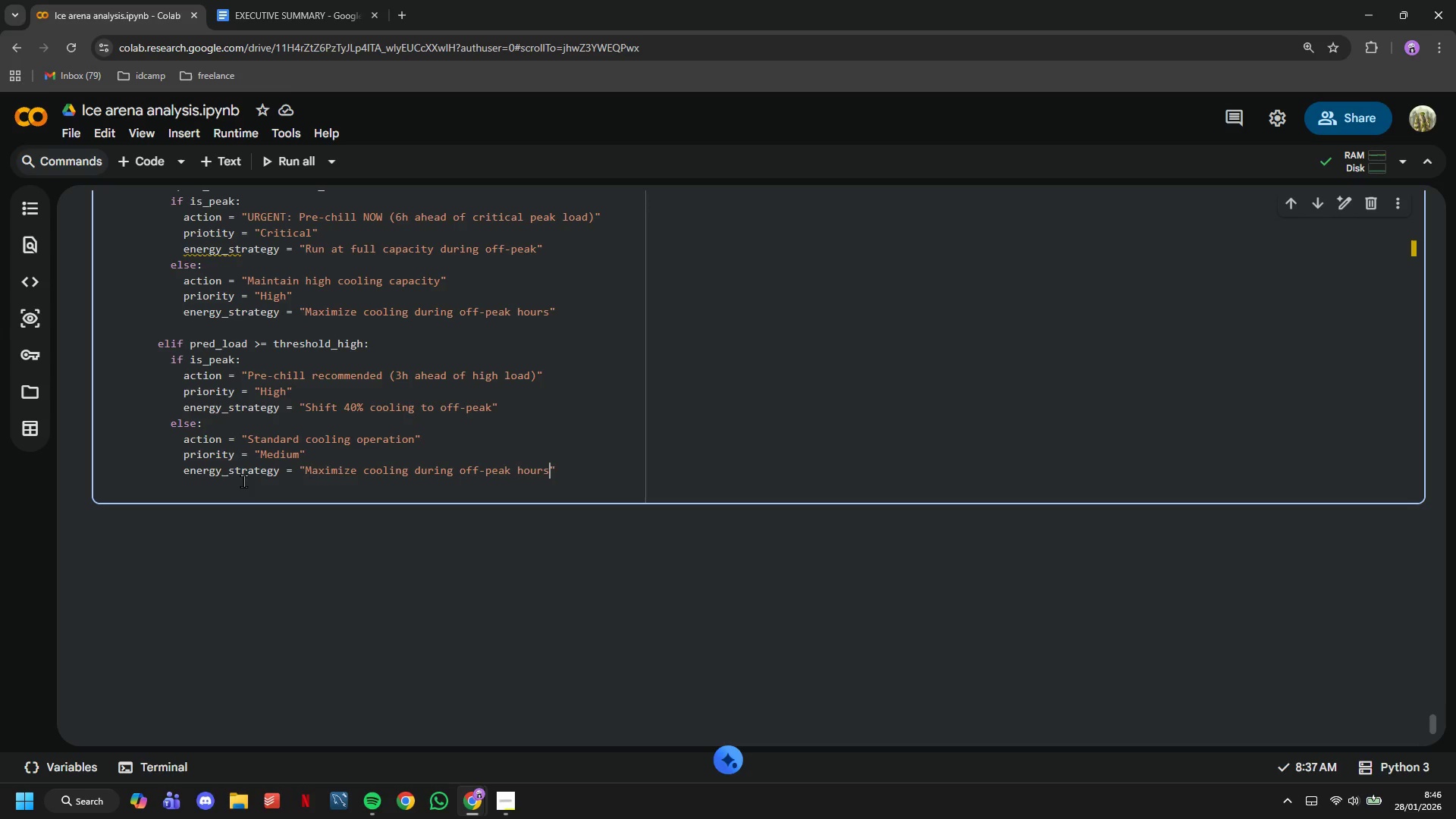 
key(ArrowRight)
 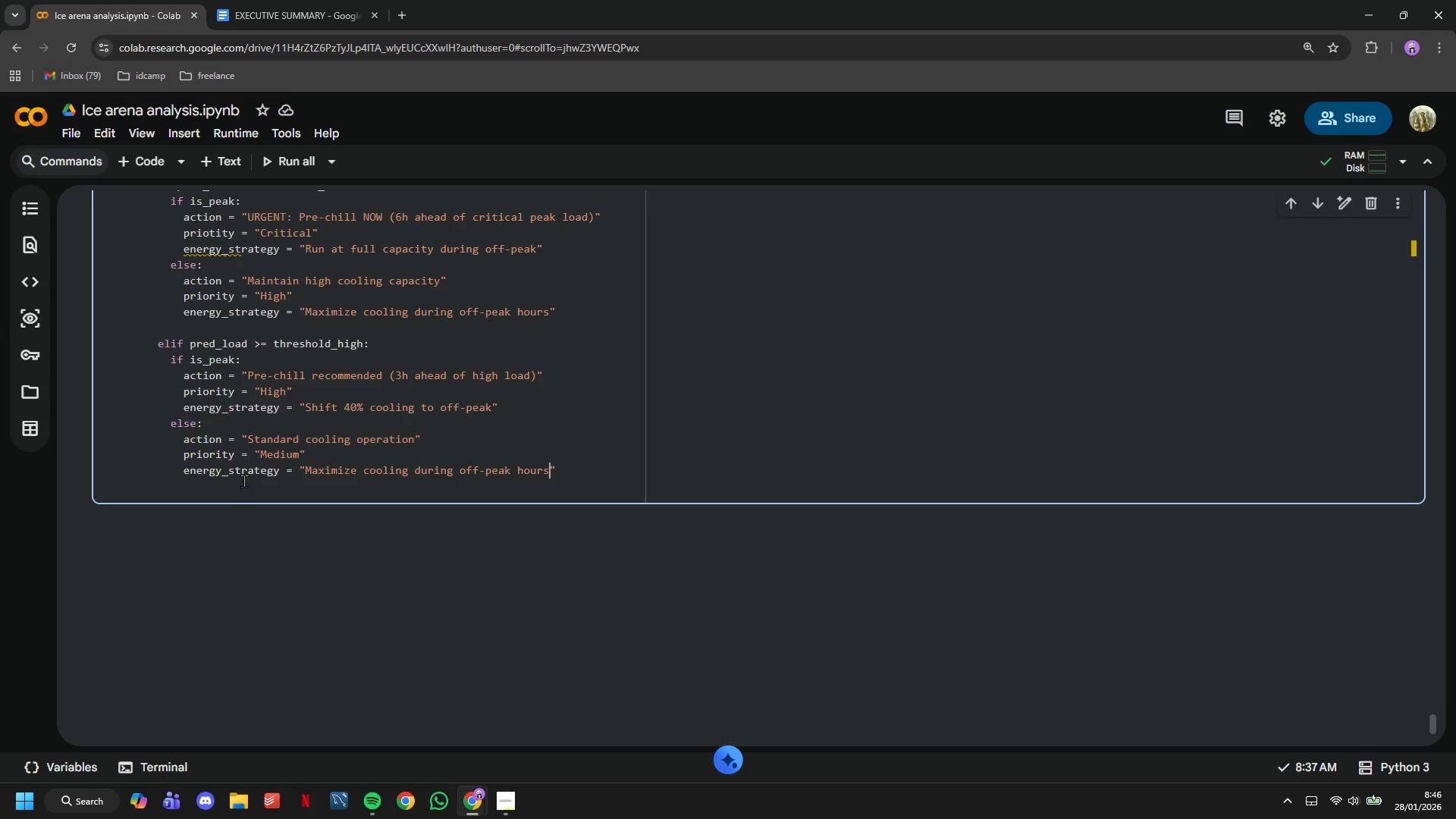 
key(ArrowRight)
 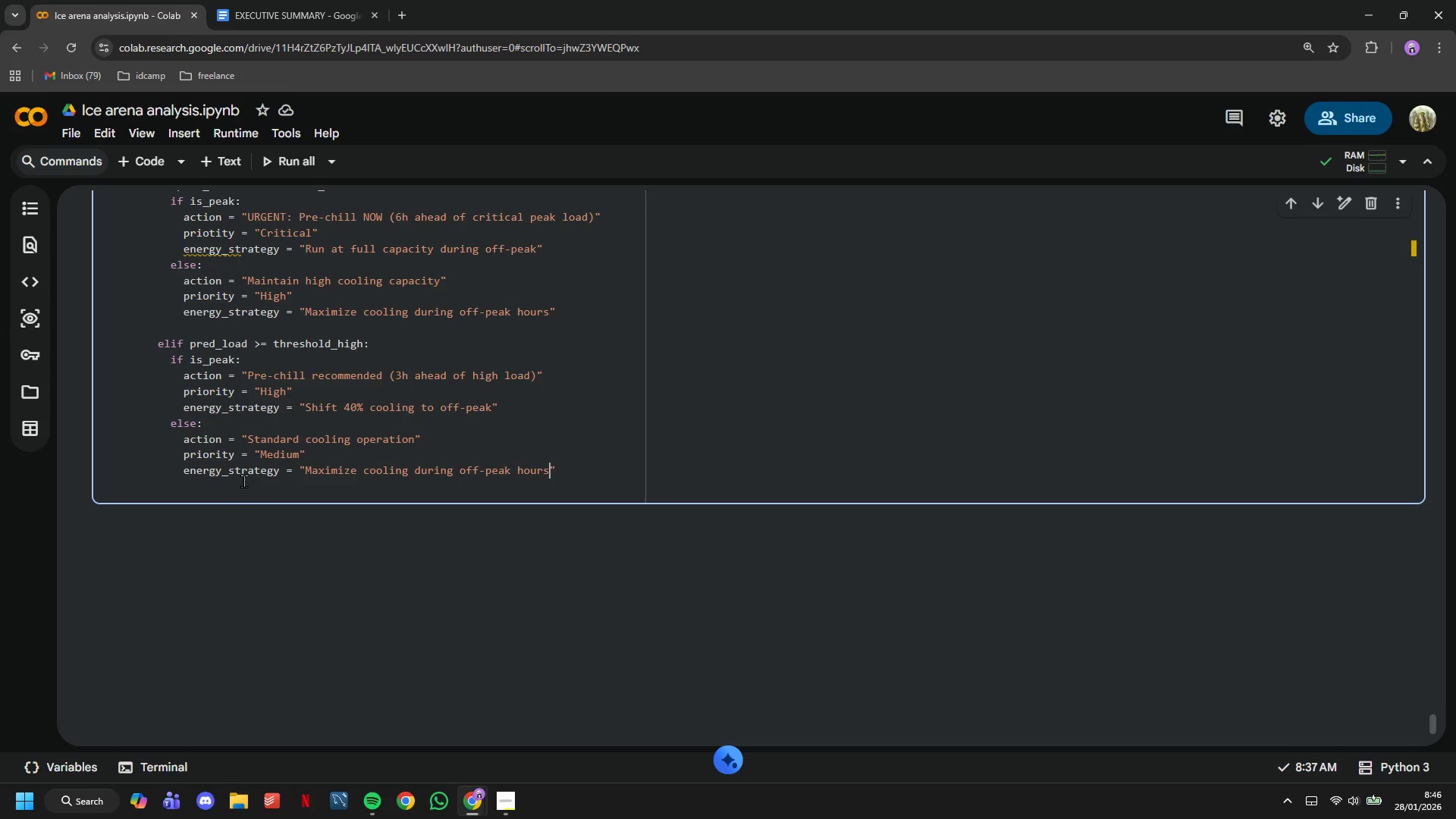 
key(ArrowRight)
 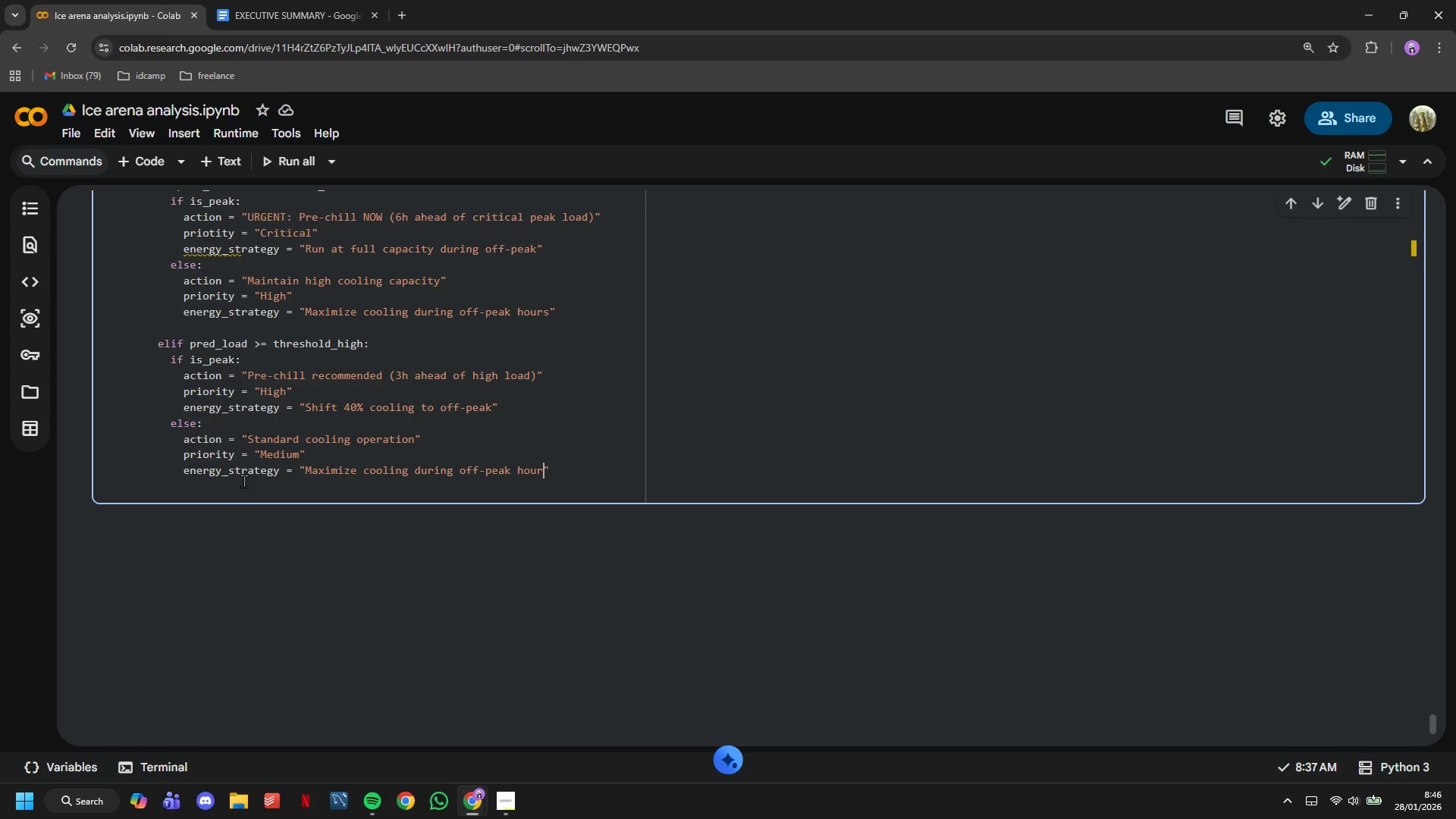 
hold_key(key=Backspace, duration=1.39)
 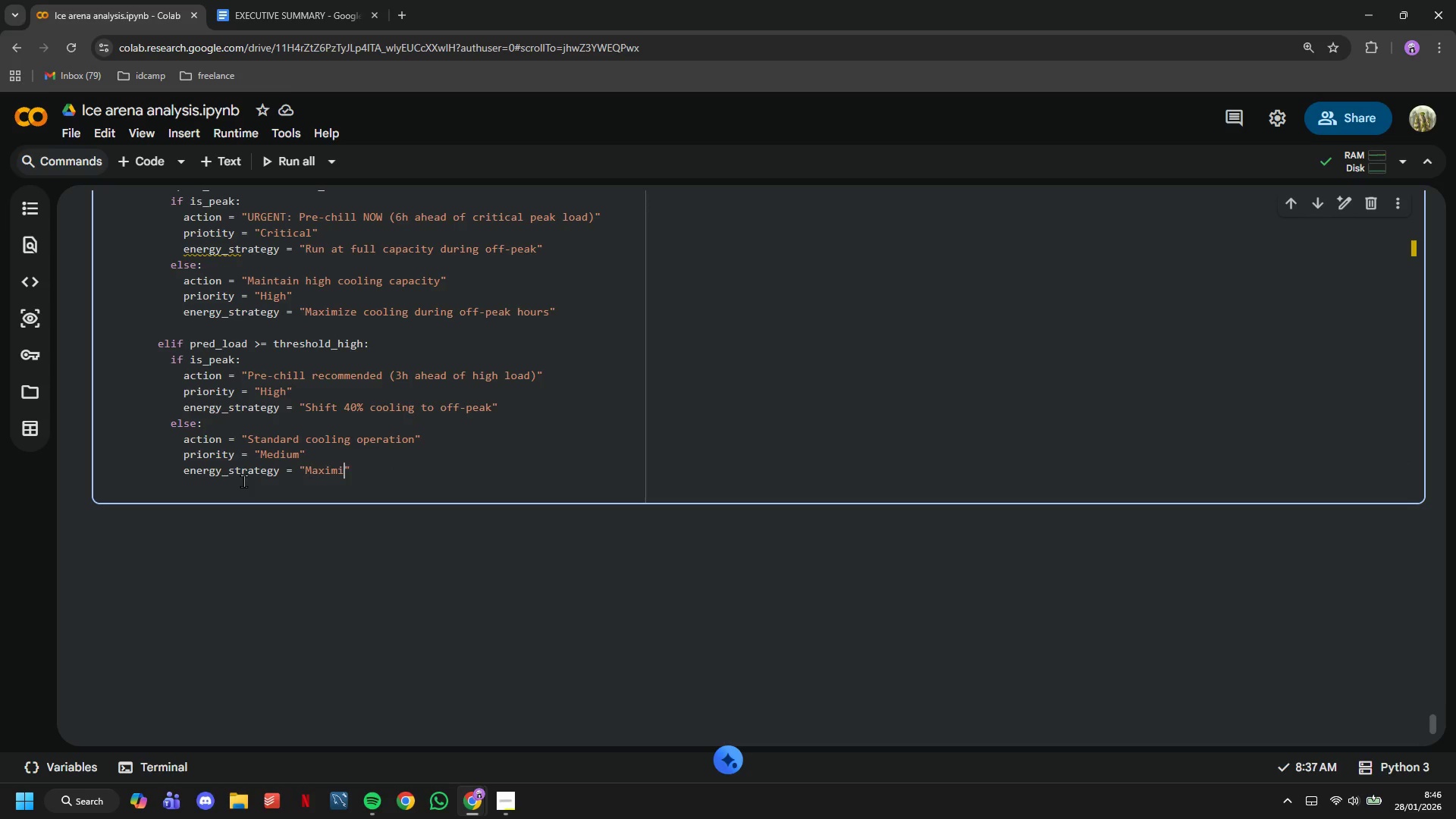 
key(Backspace)
key(Backspace)
key(Backspace)
key(Backspace)
key(Backspace)
key(Backspace)
key(Backspace)
type(Balance peaka)
key(Backspace)
type( and off-peakk cooling)
 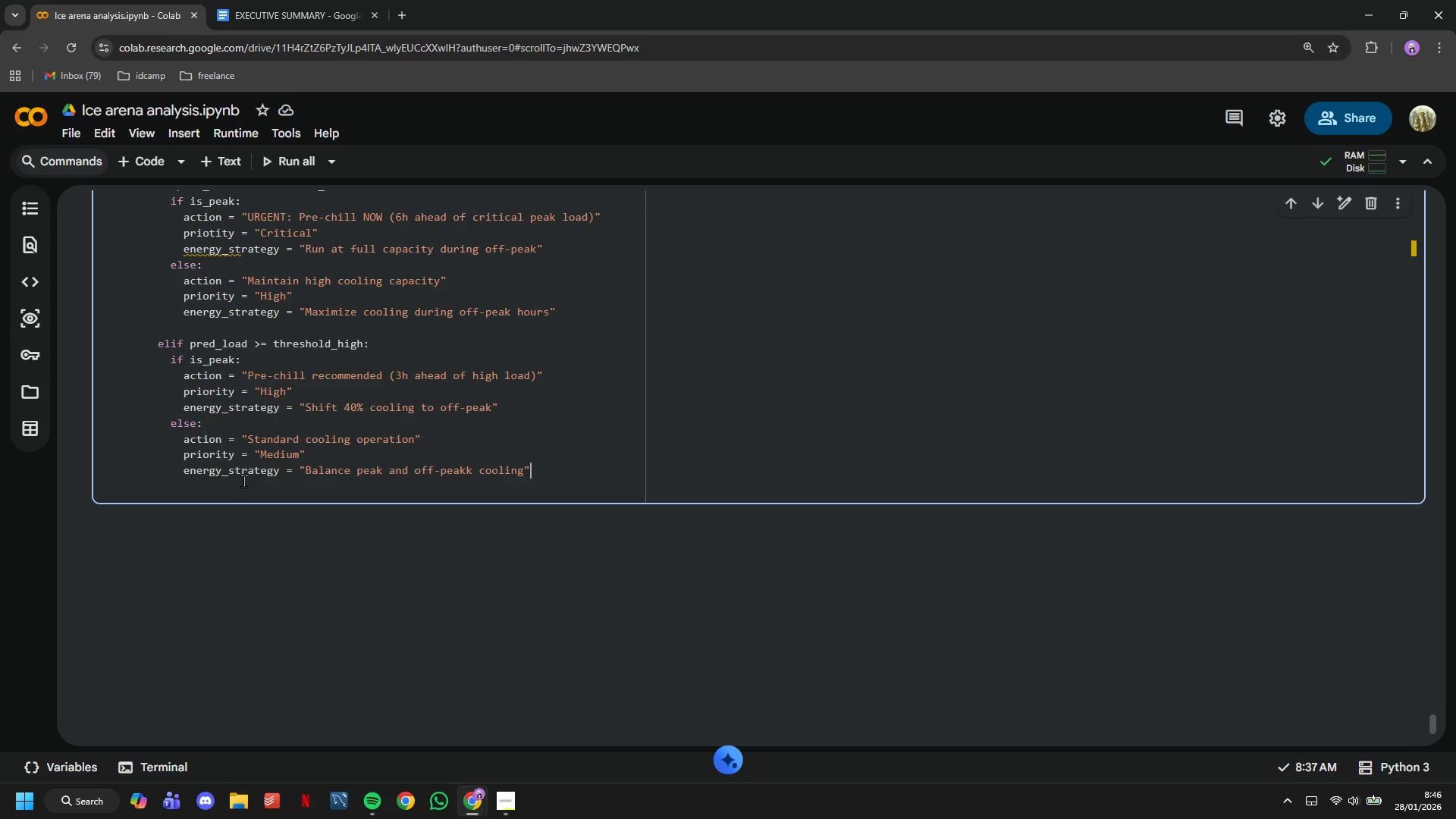 
key(ArrowRight)
 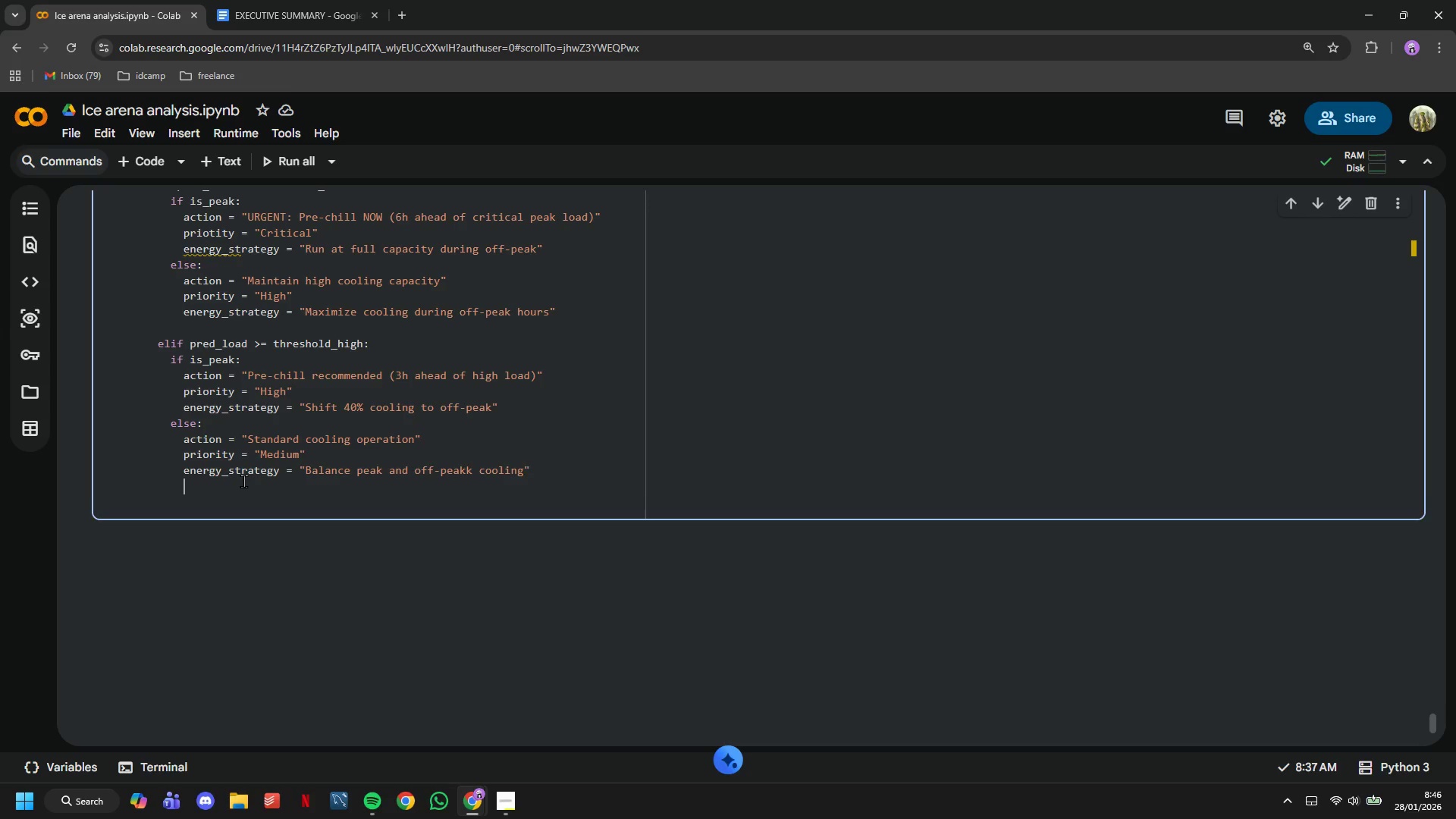 
key(Enter)
 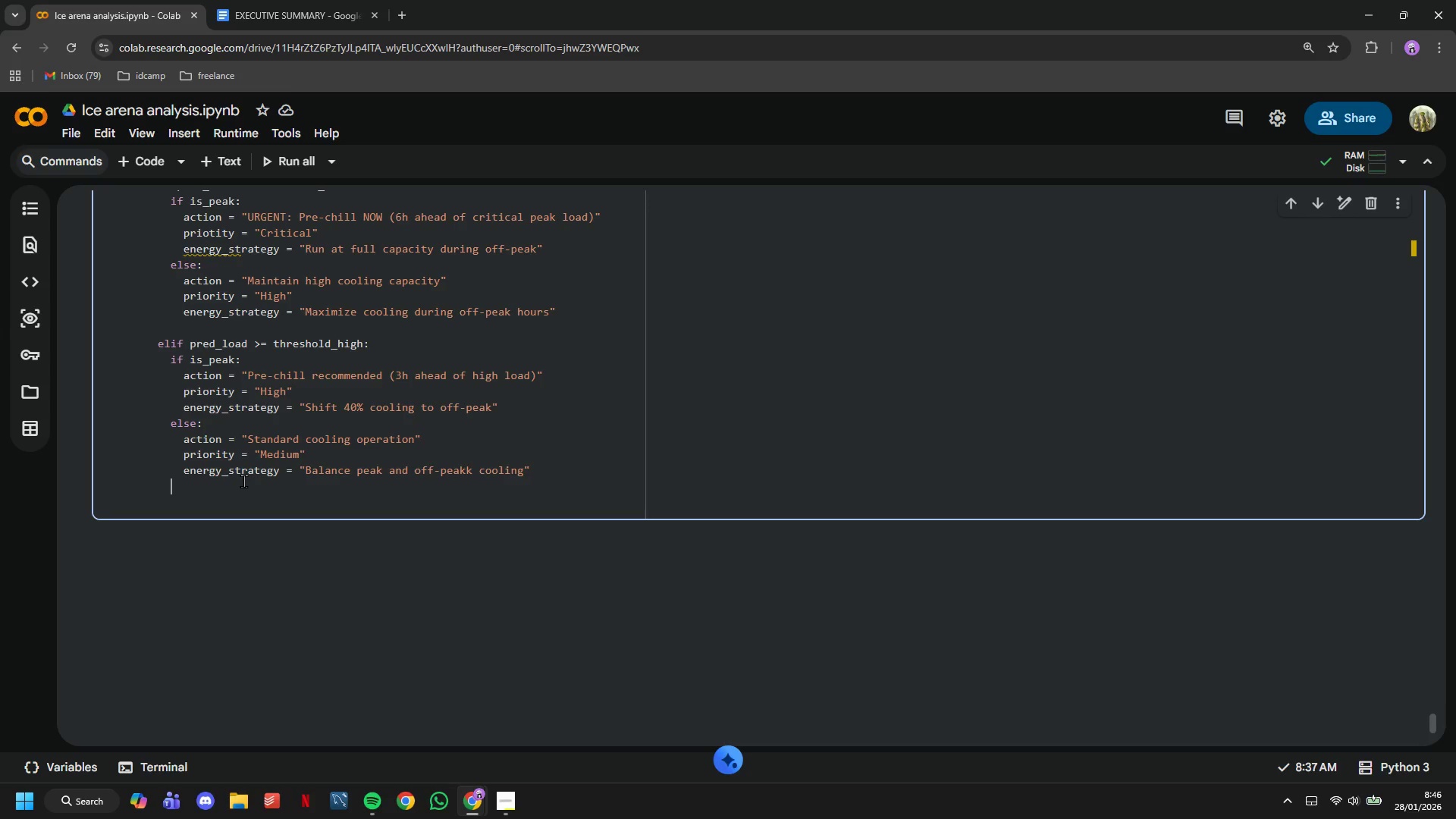 
key(Backspace)
 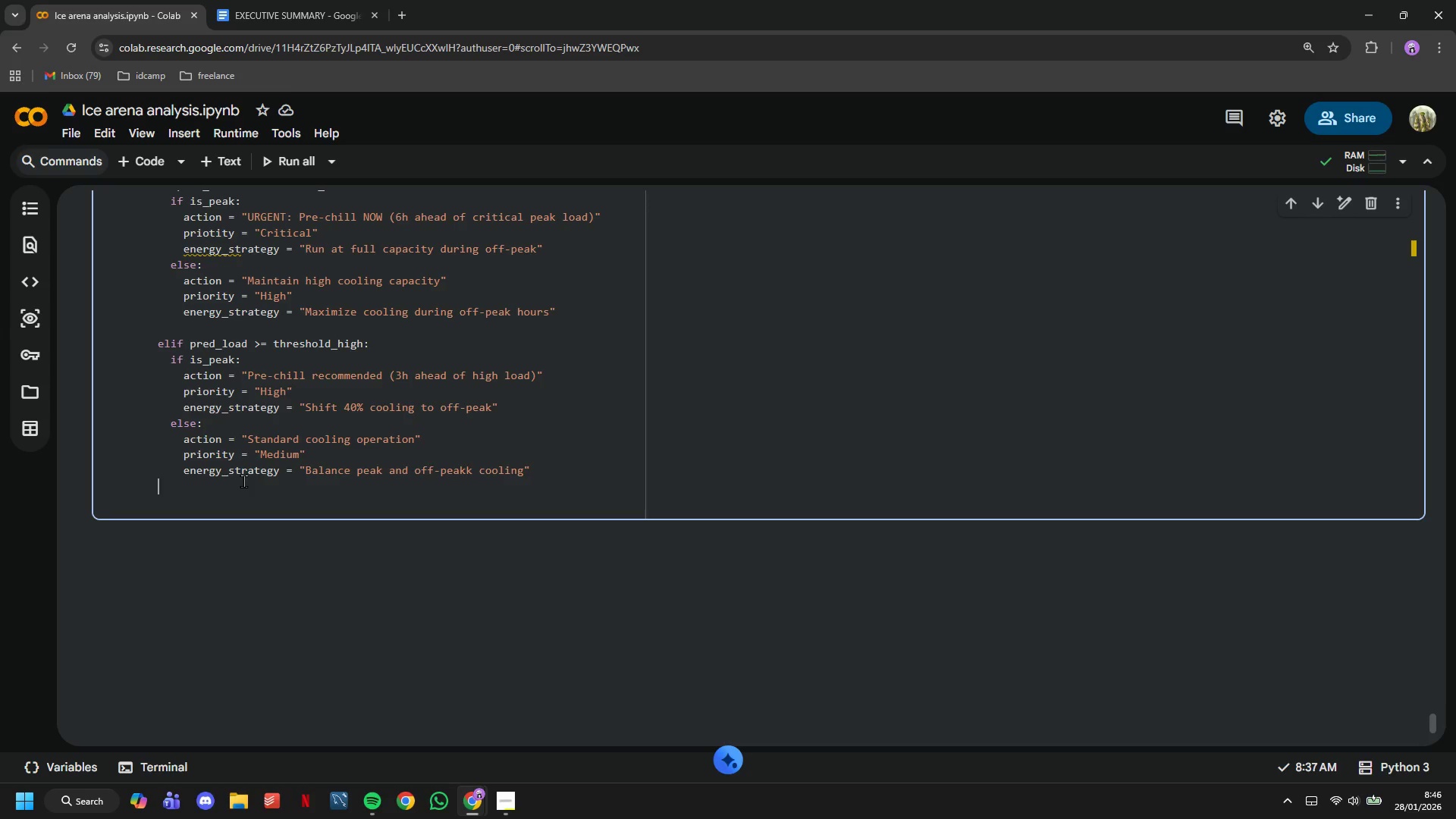 
key(Backspace)
 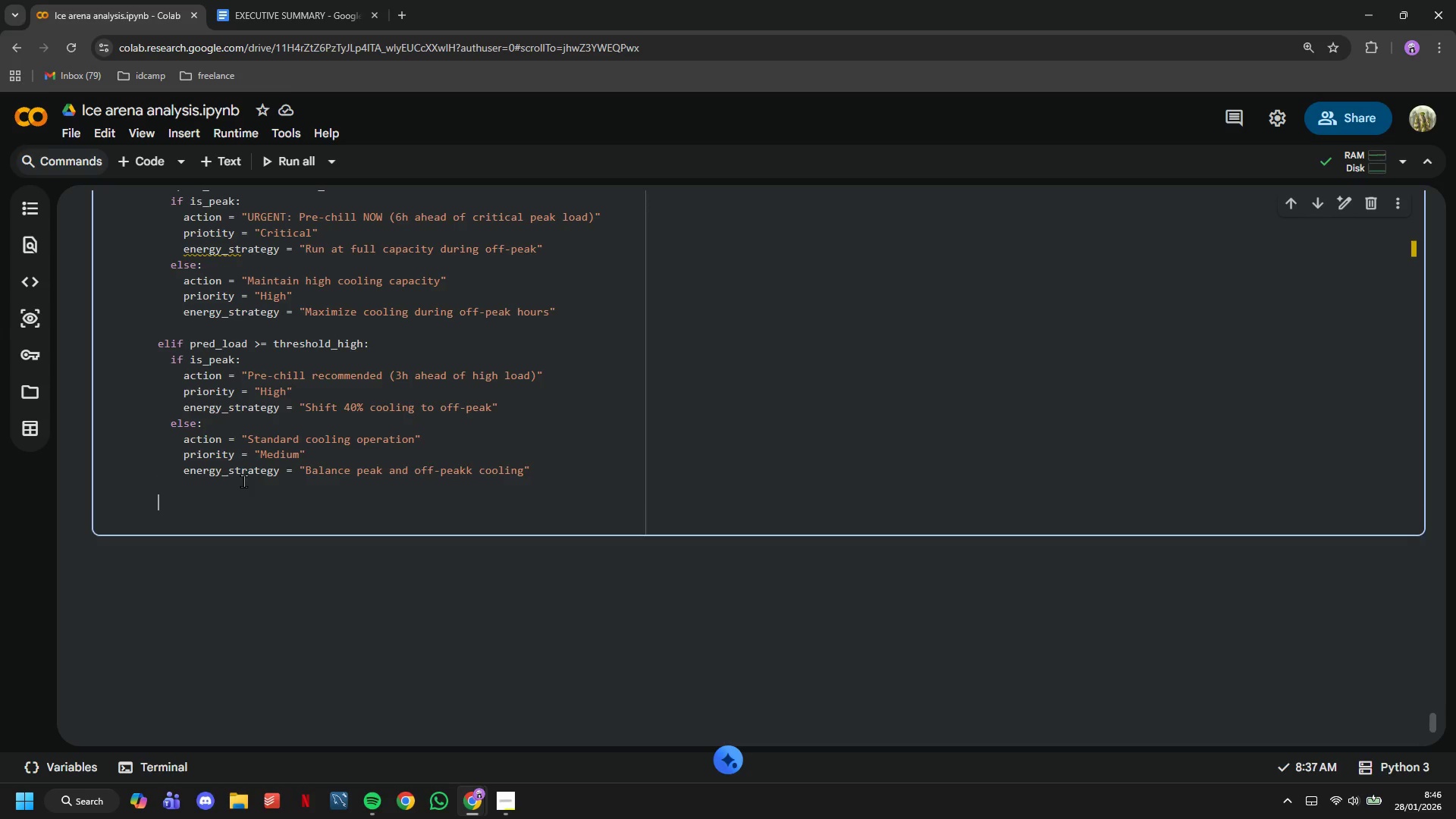 
key(Enter)
 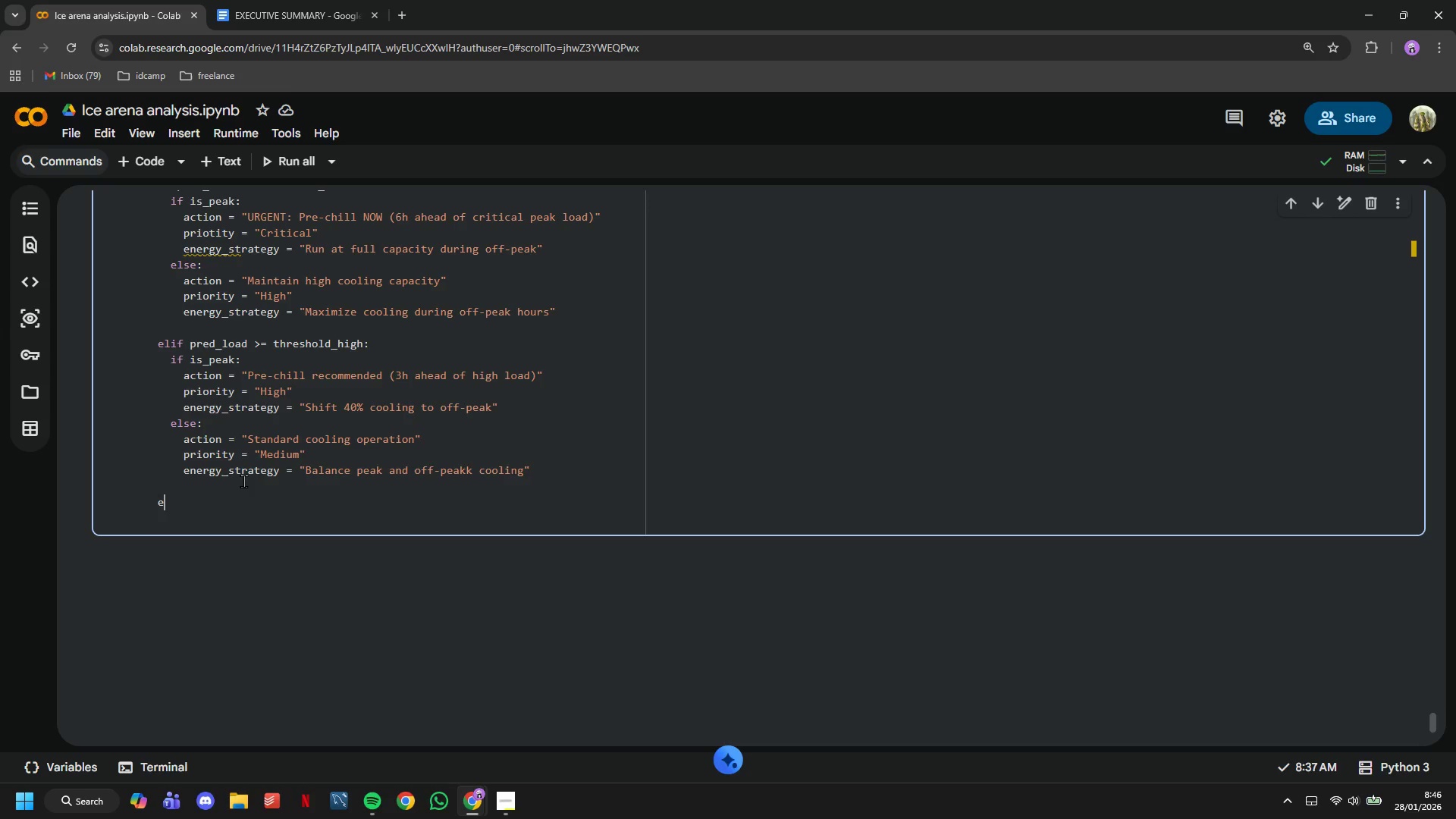 
type(else:)
 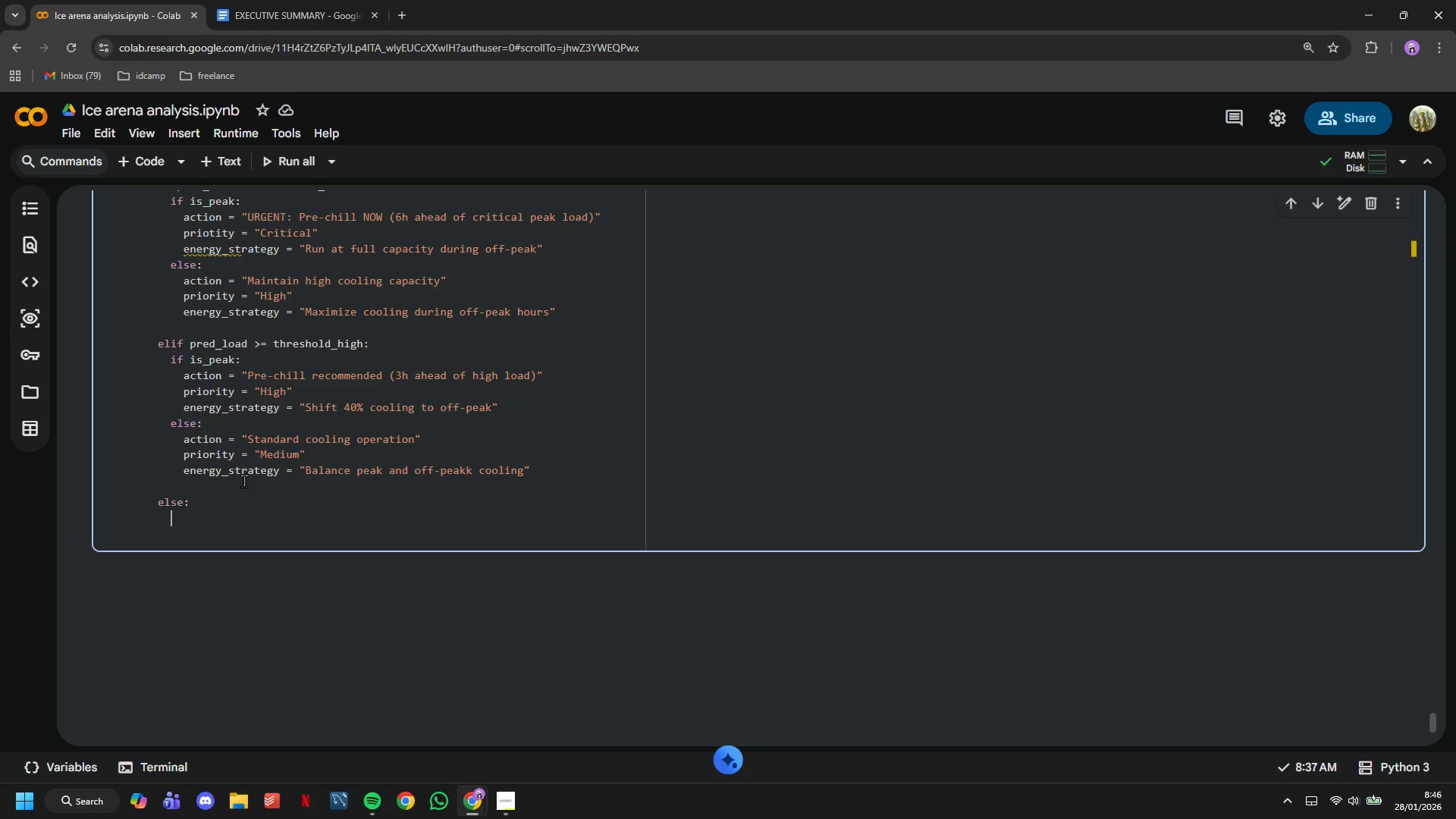 
key(Enter)
 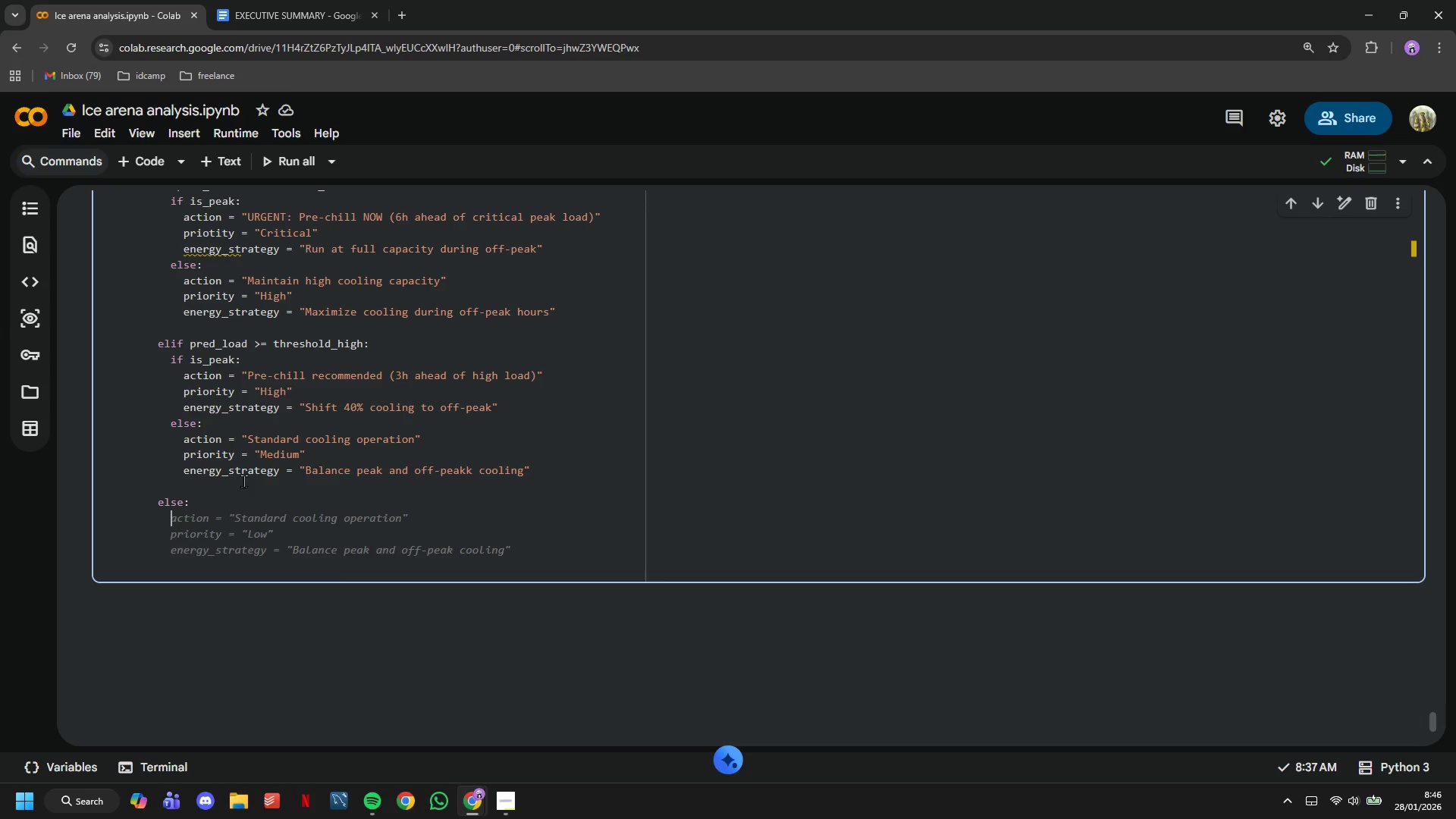 
key(Tab)
 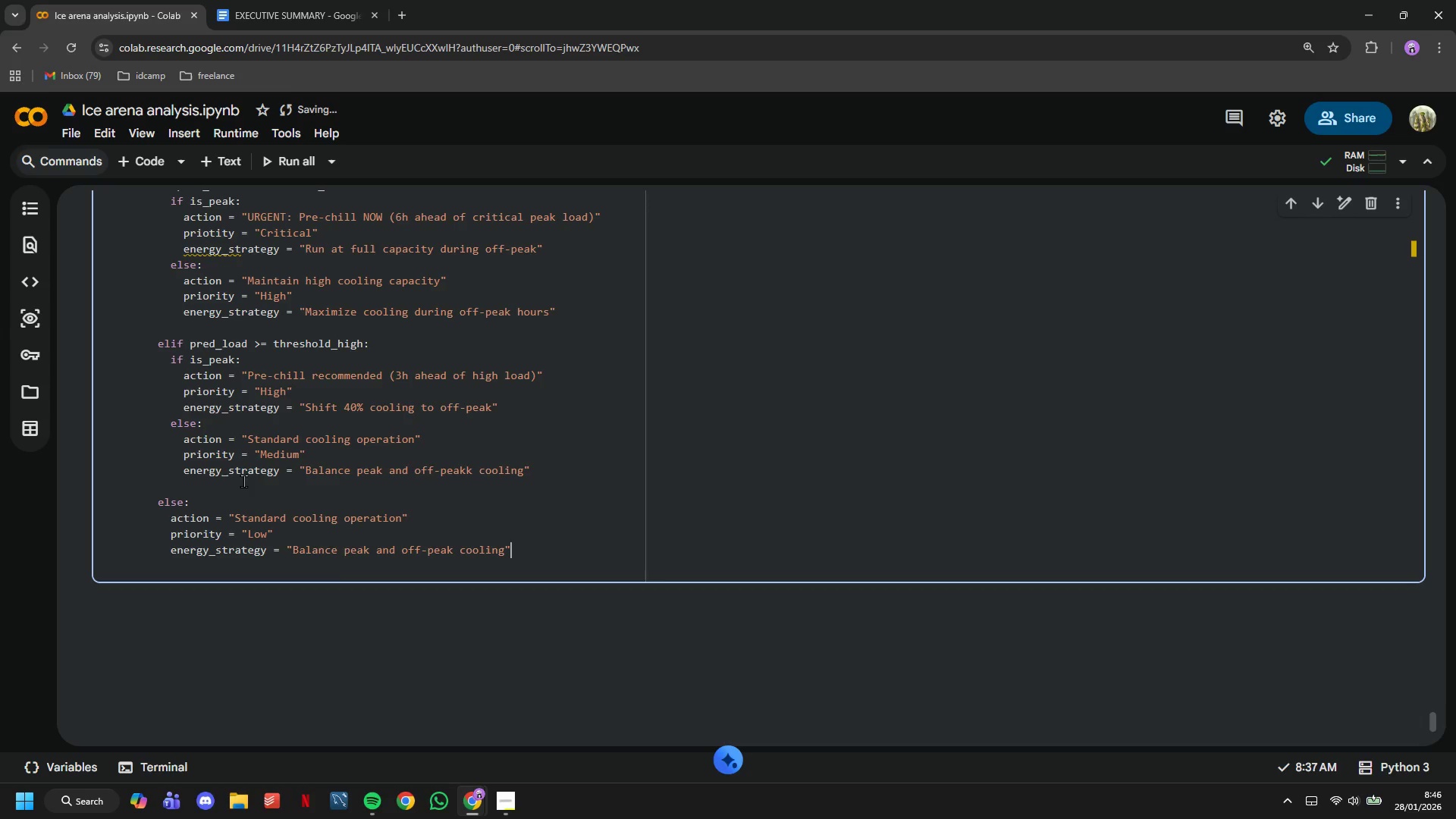 
key(ArrowUp)
 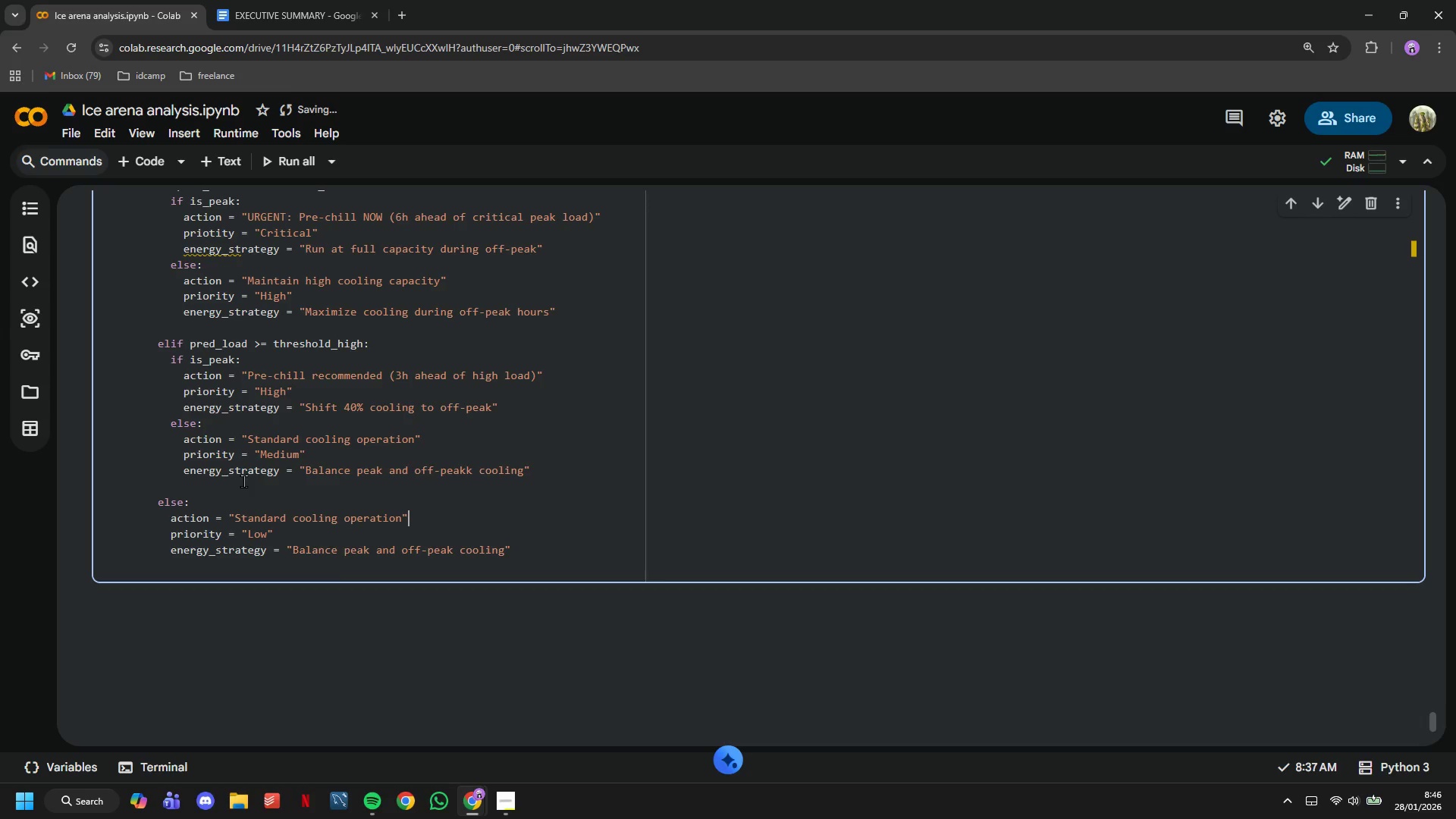 
key(ArrowUp)
 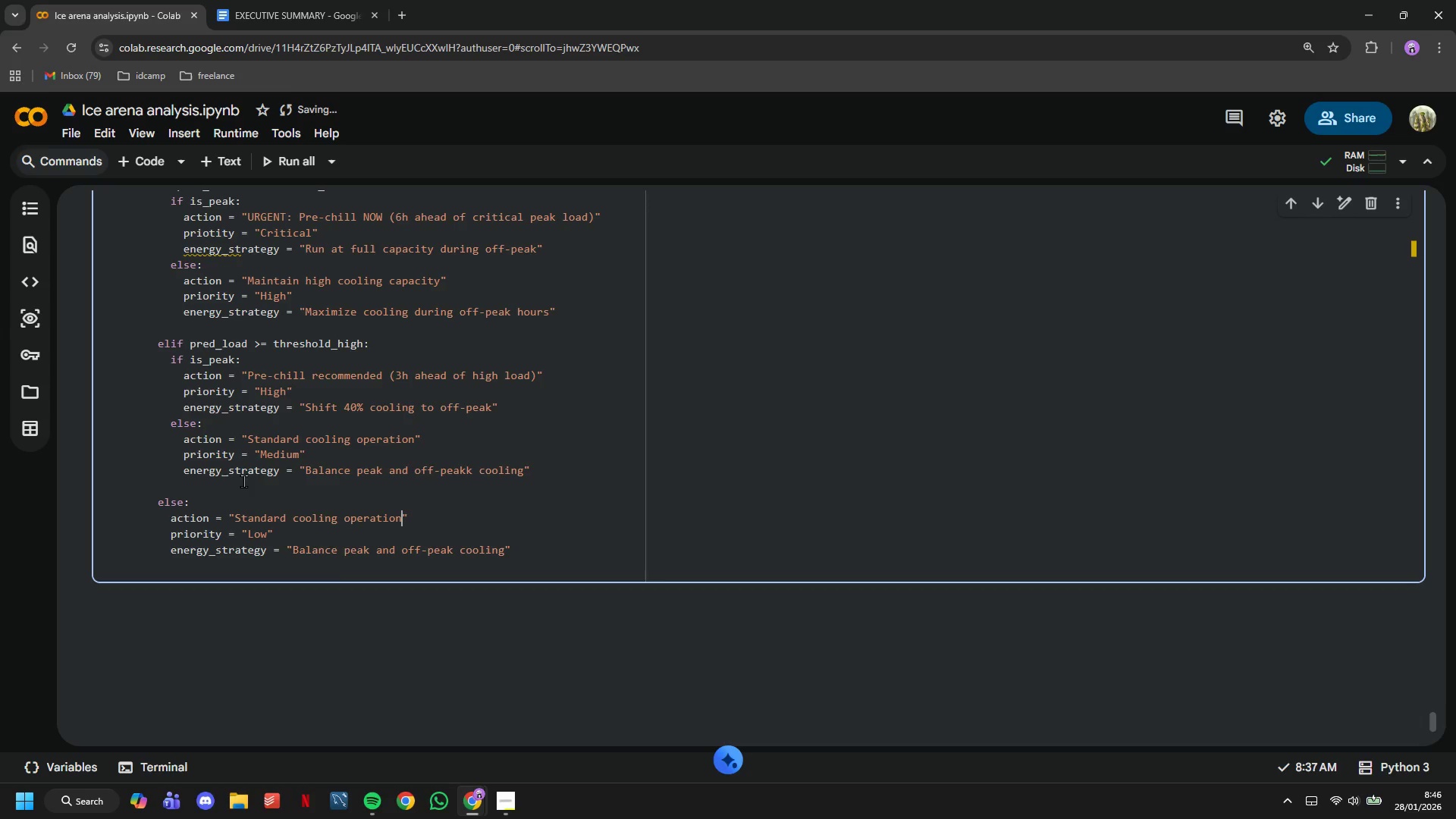 
key(ArrowLeft)
 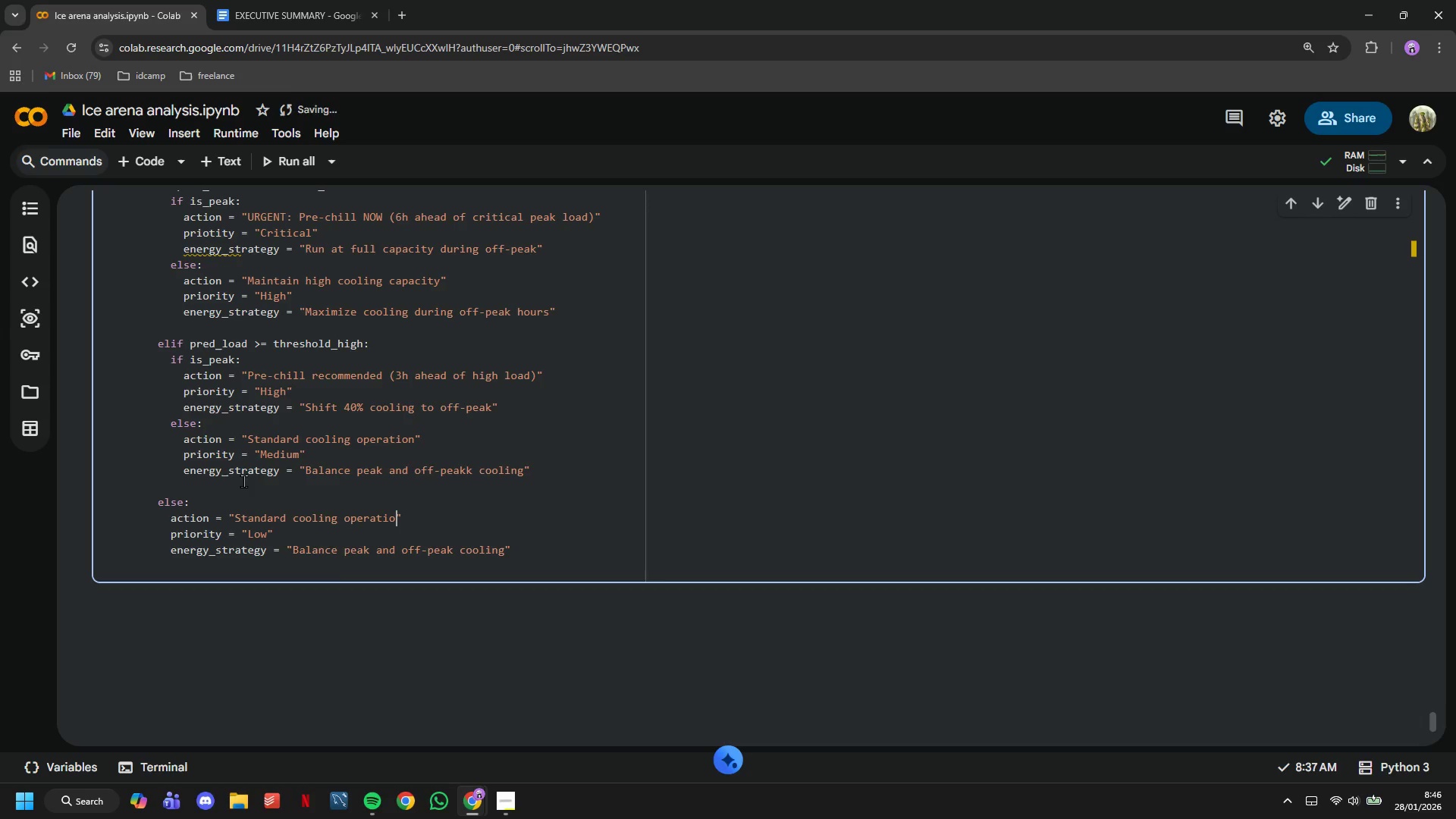 
hold_key(key=Backspace, duration=1.19)
 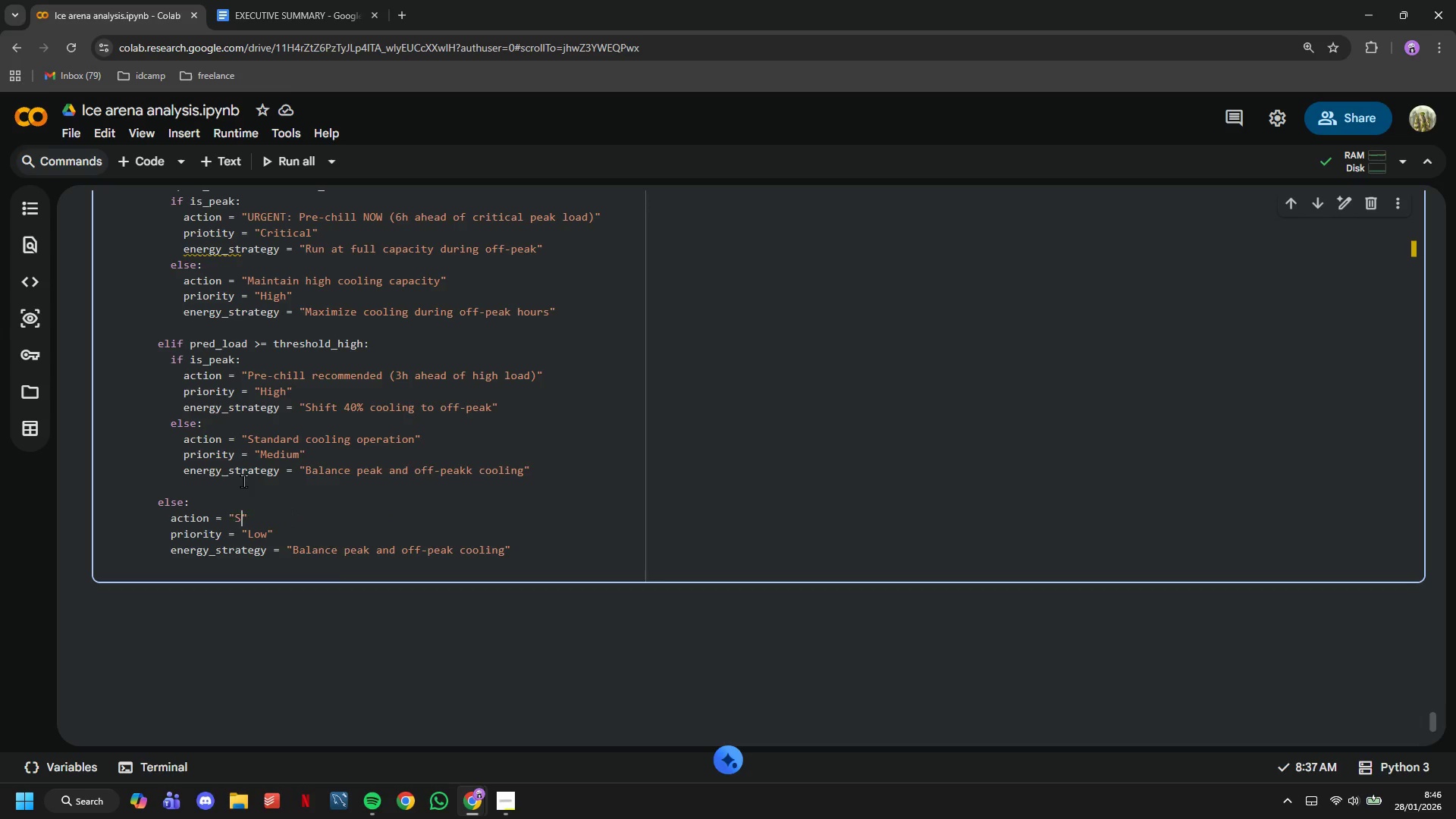 
key(Backspace)
key(Backspace)
type(Reduce coolio)
key(Backspace)
type(ng intensity - energy savings oppurtunity)
 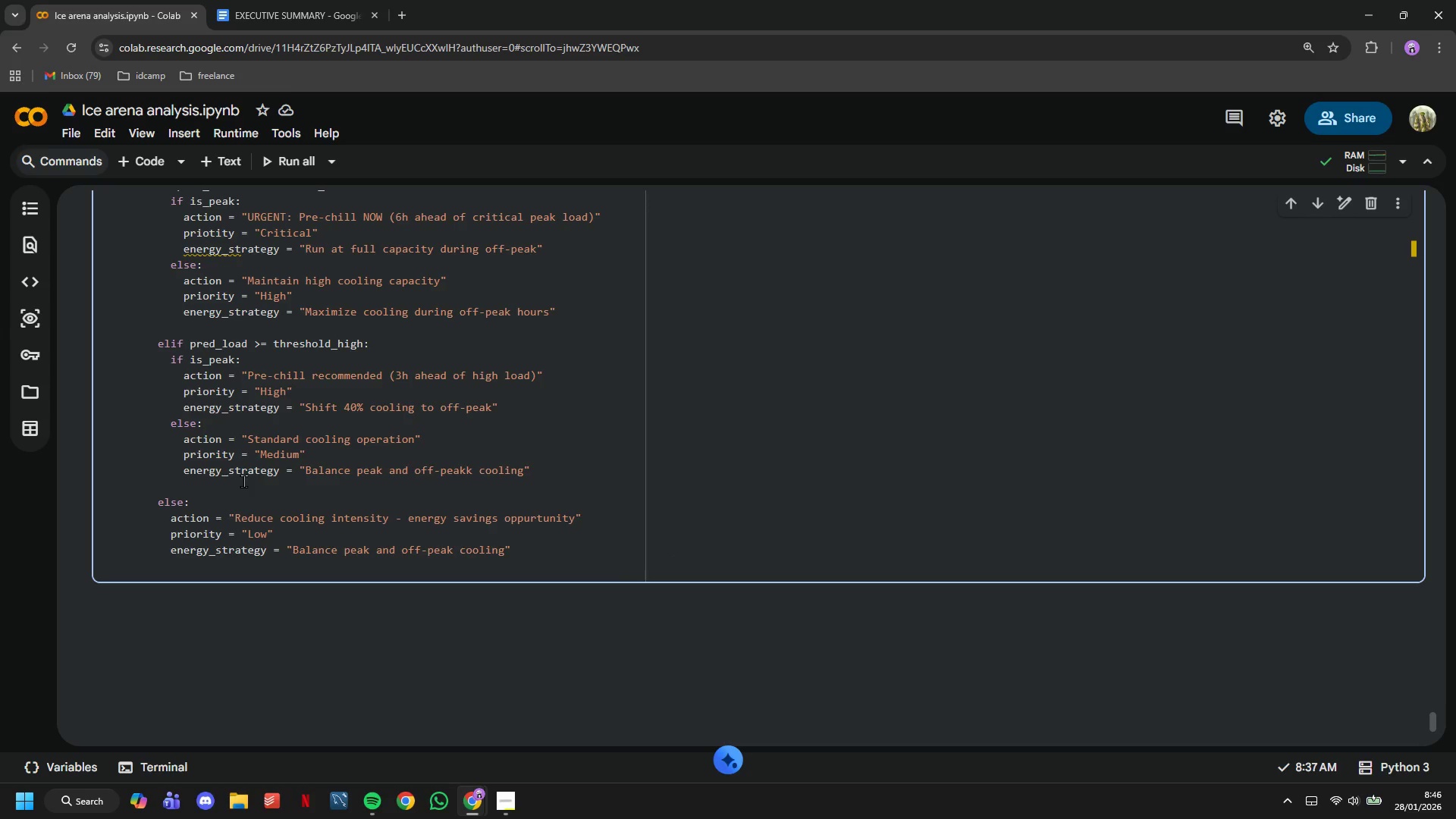 
key(ArrowDown)
 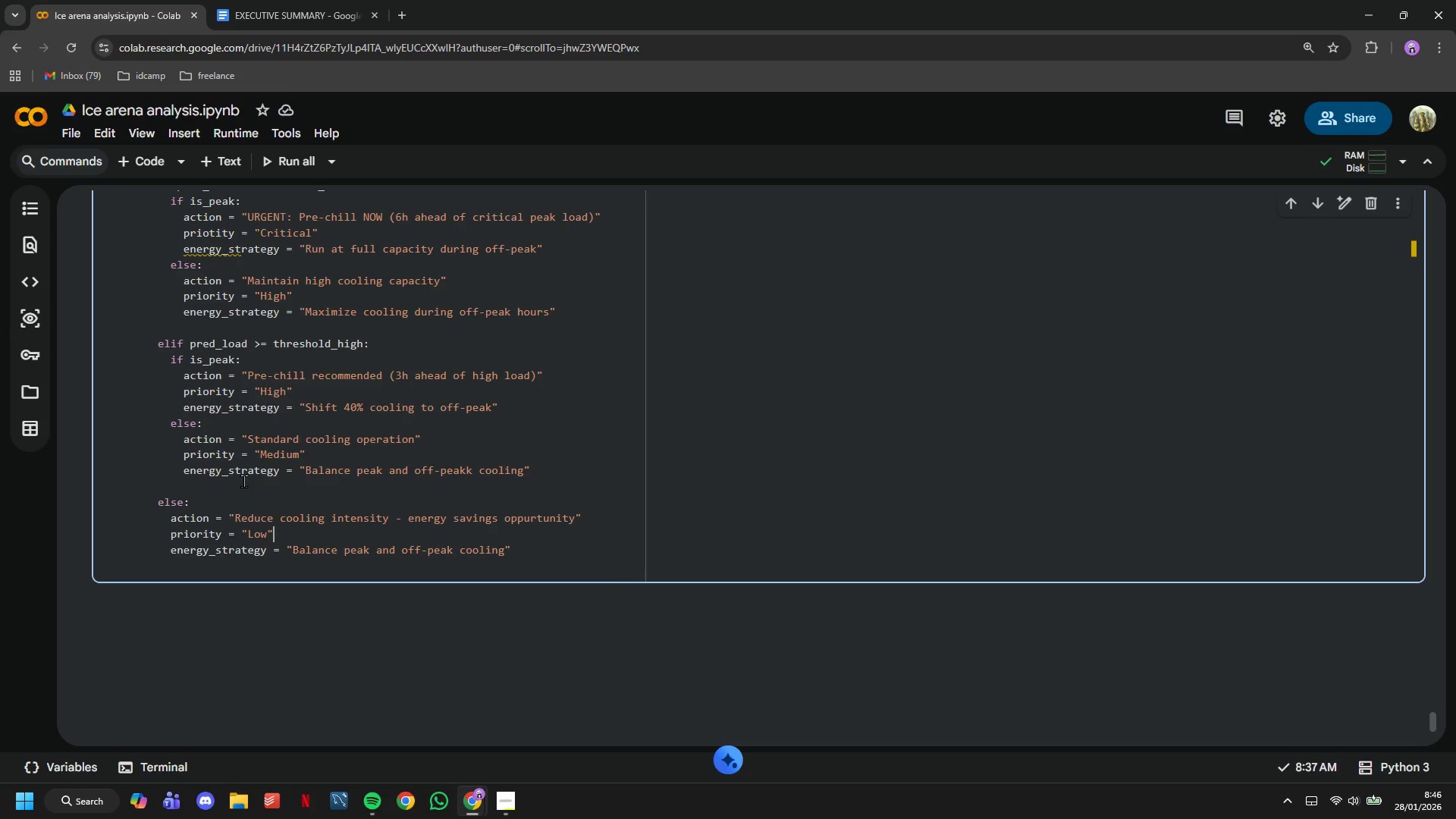 
key(ArrowDown)
 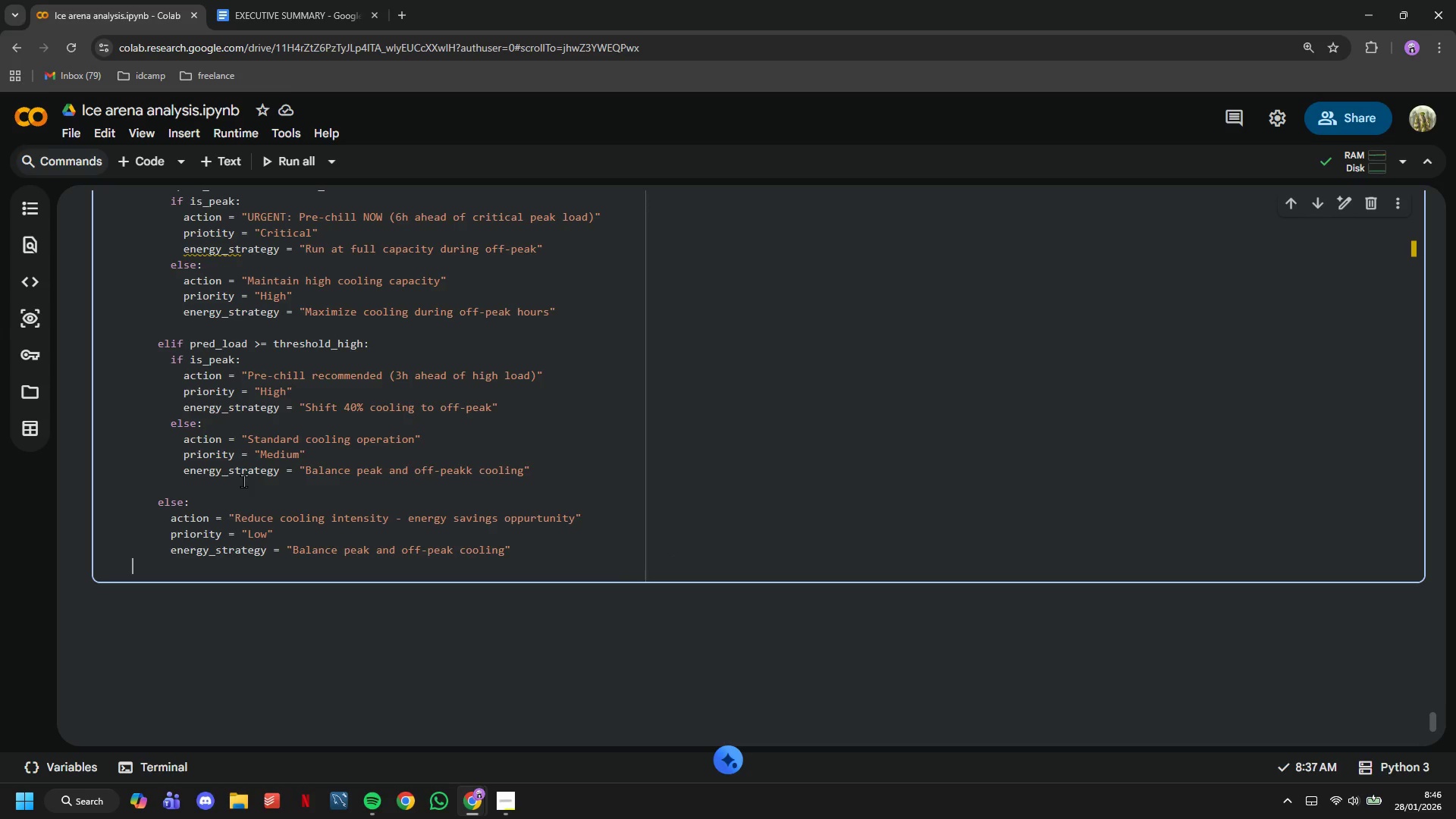 
hold_key(key=ArrowRight, duration=0.83)
 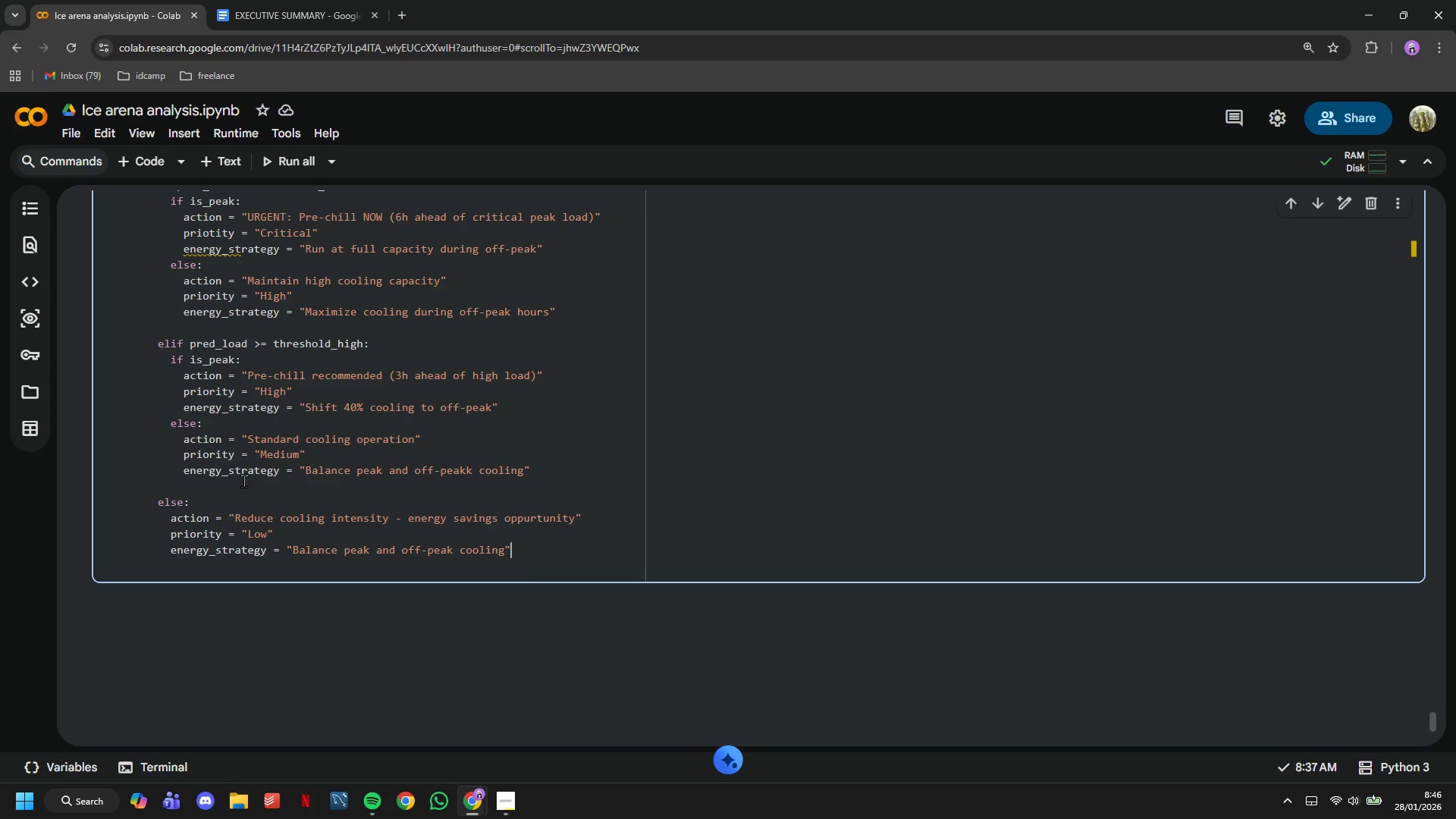 
key(ArrowLeft)
 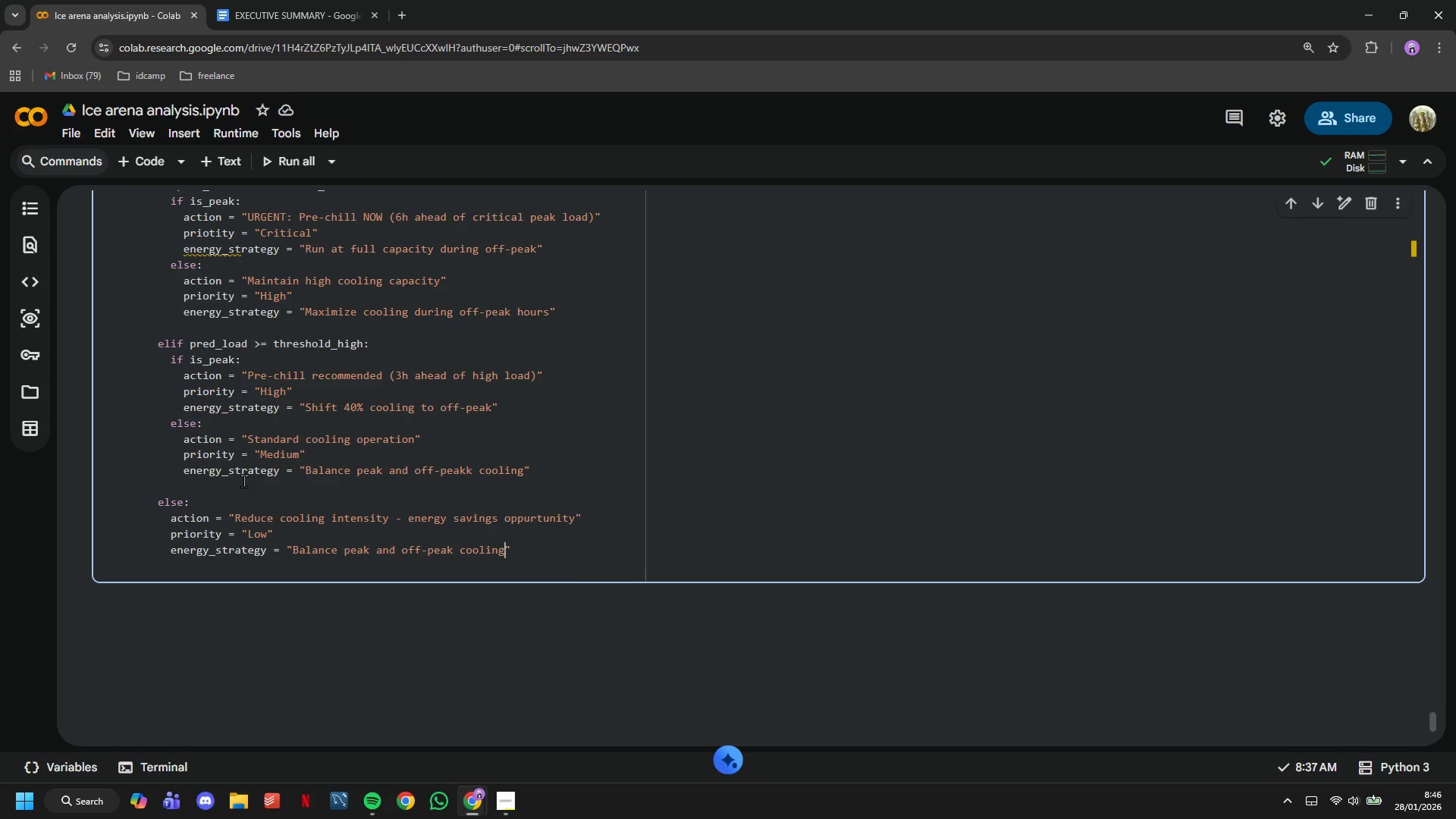 
key(ArrowLeft)
 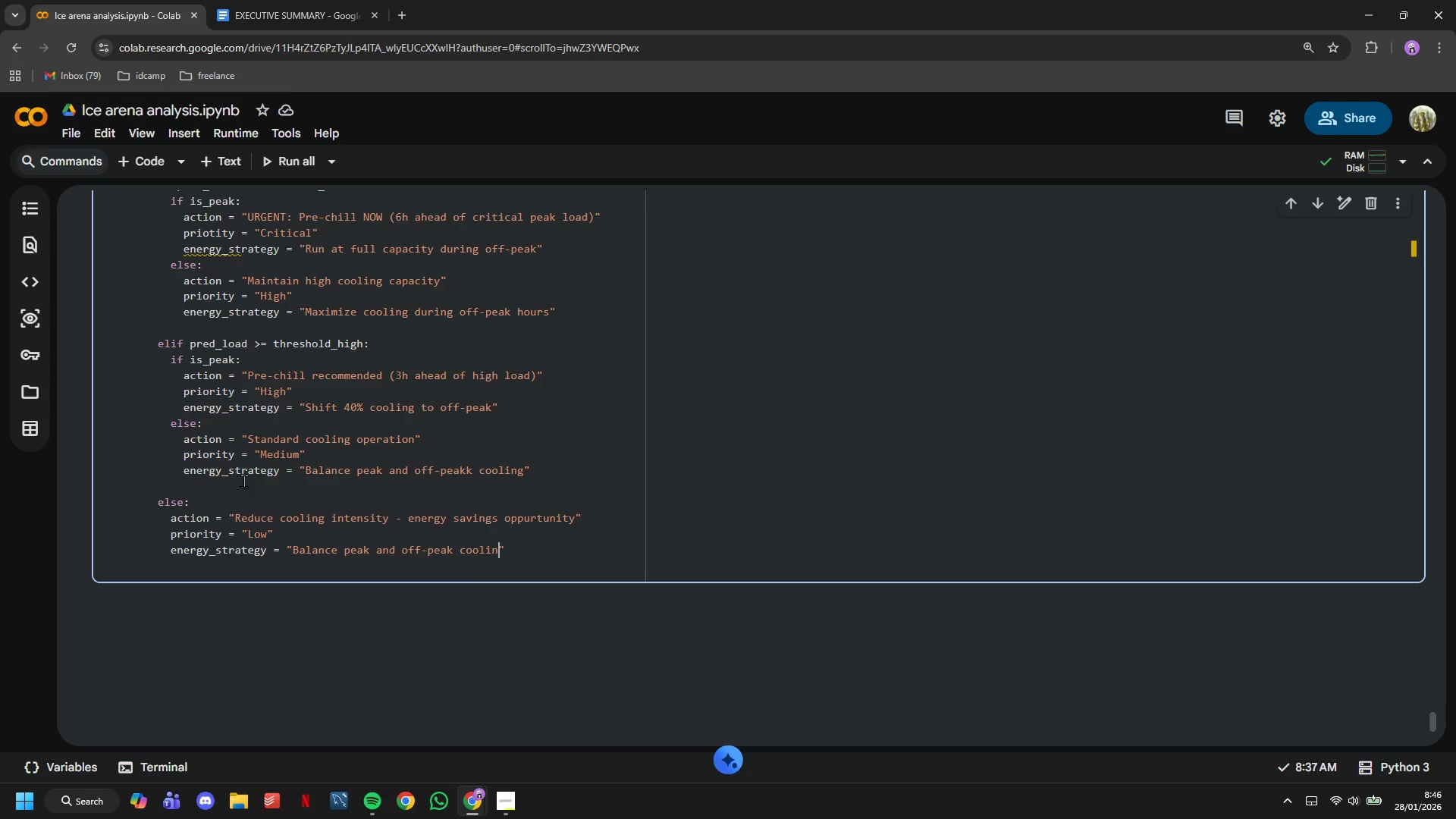 
hold_key(key=Backspace, duration=1.45)
 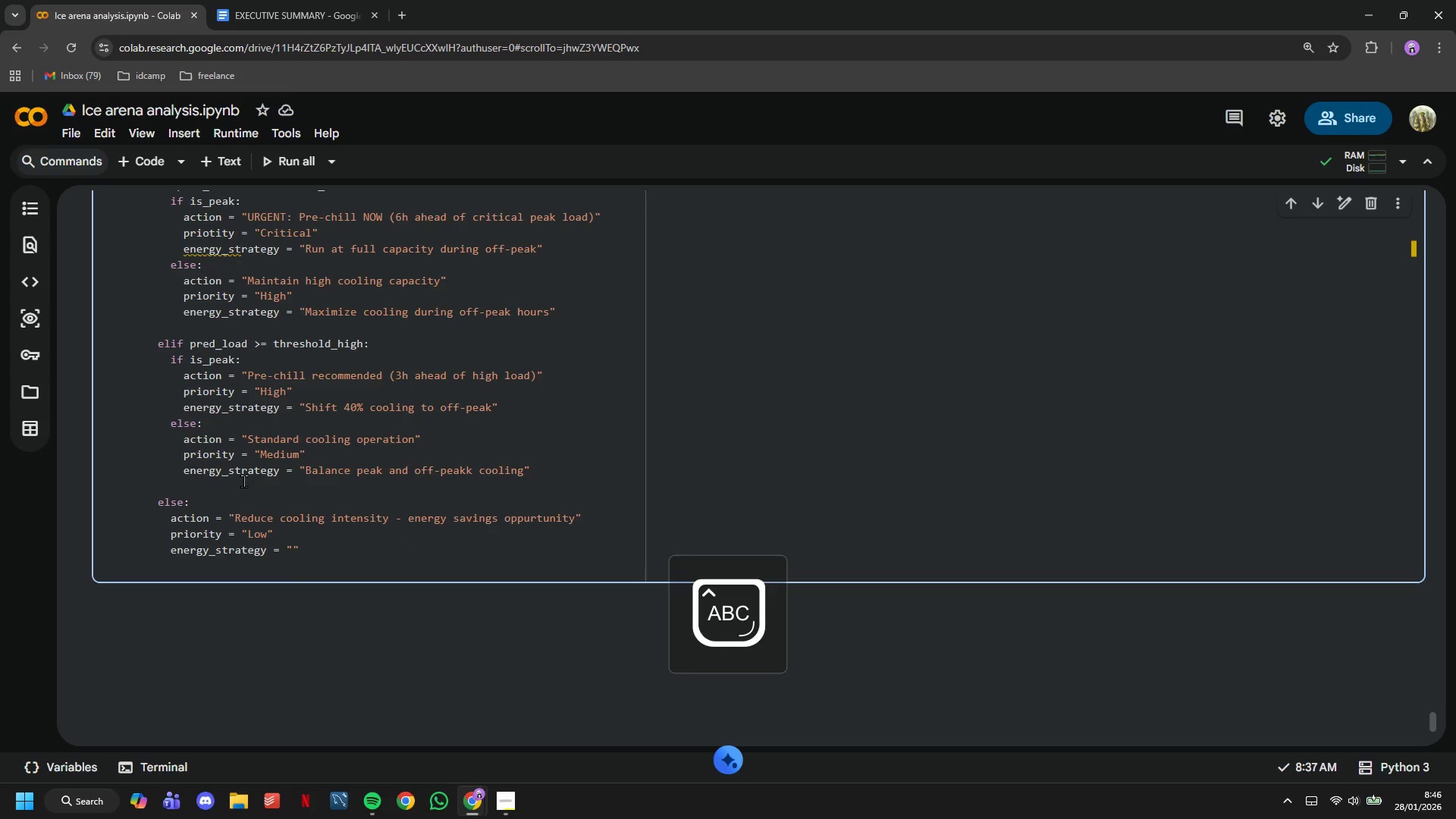 
type(Minimal cooling, maximize)
 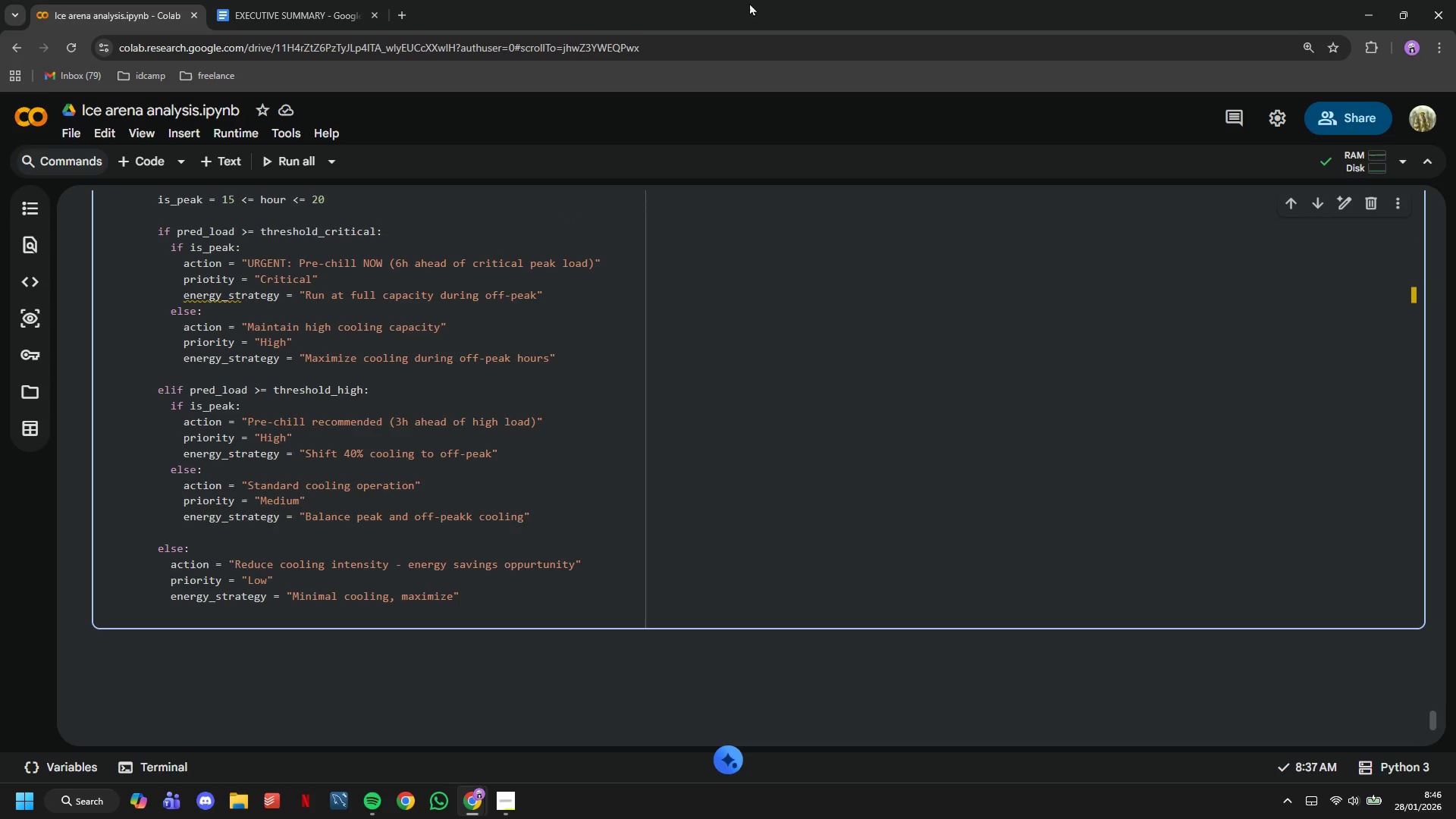 
left_click_drag(start_coordinate=[370, 0], to_coordinate=[362, 0])
 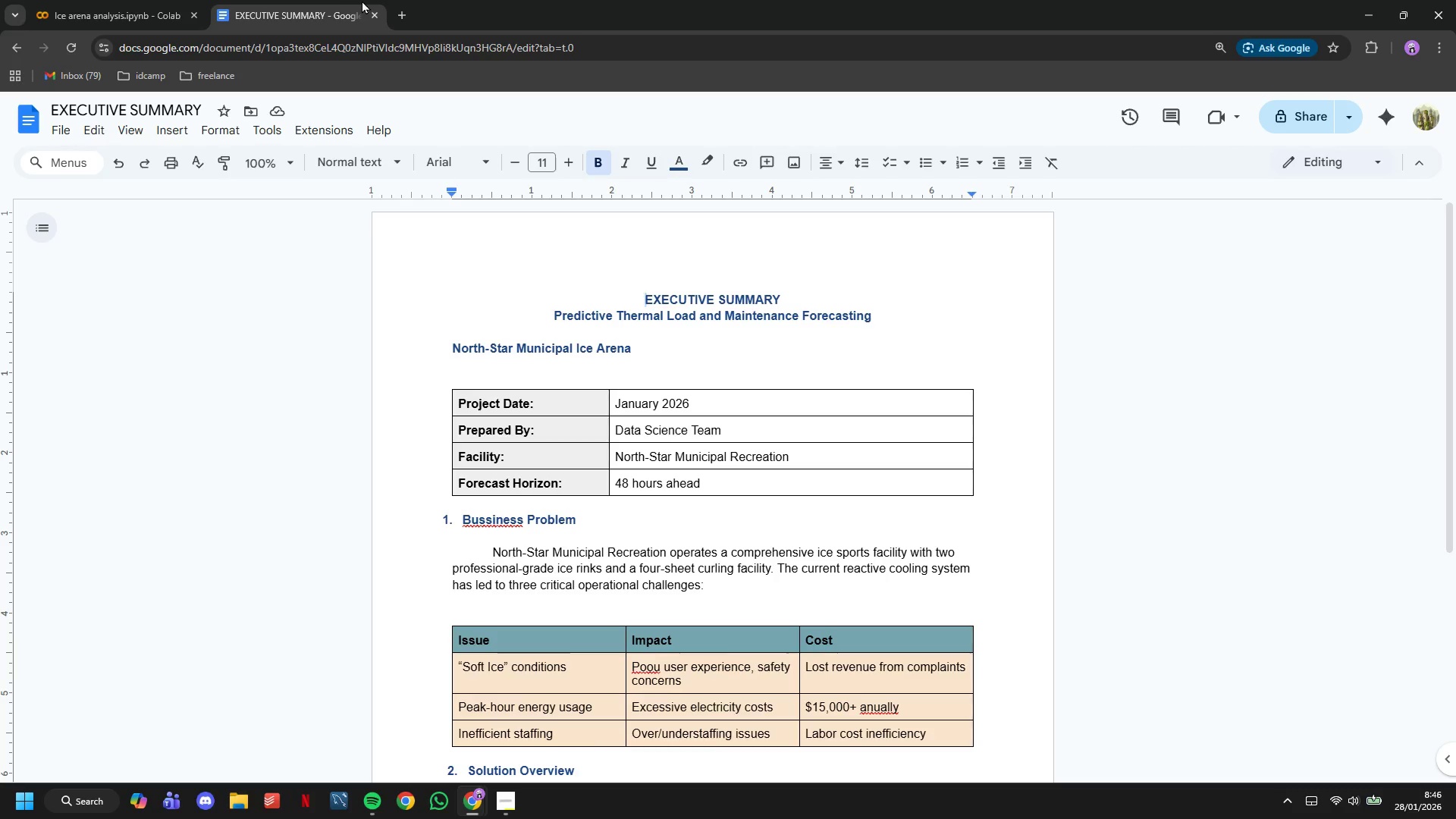 
double_click([362, 0])
 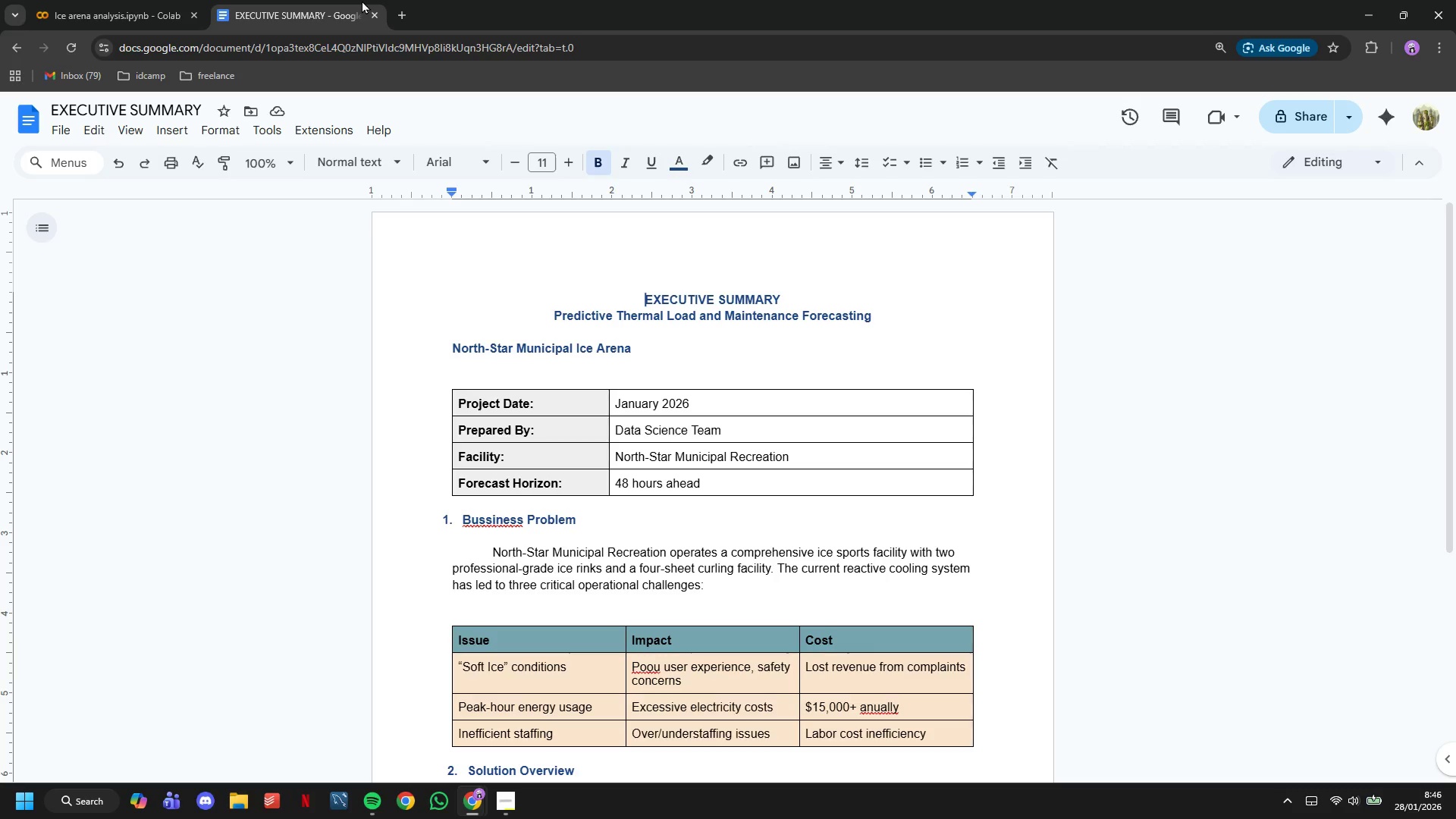 
left_click([362, 0])
 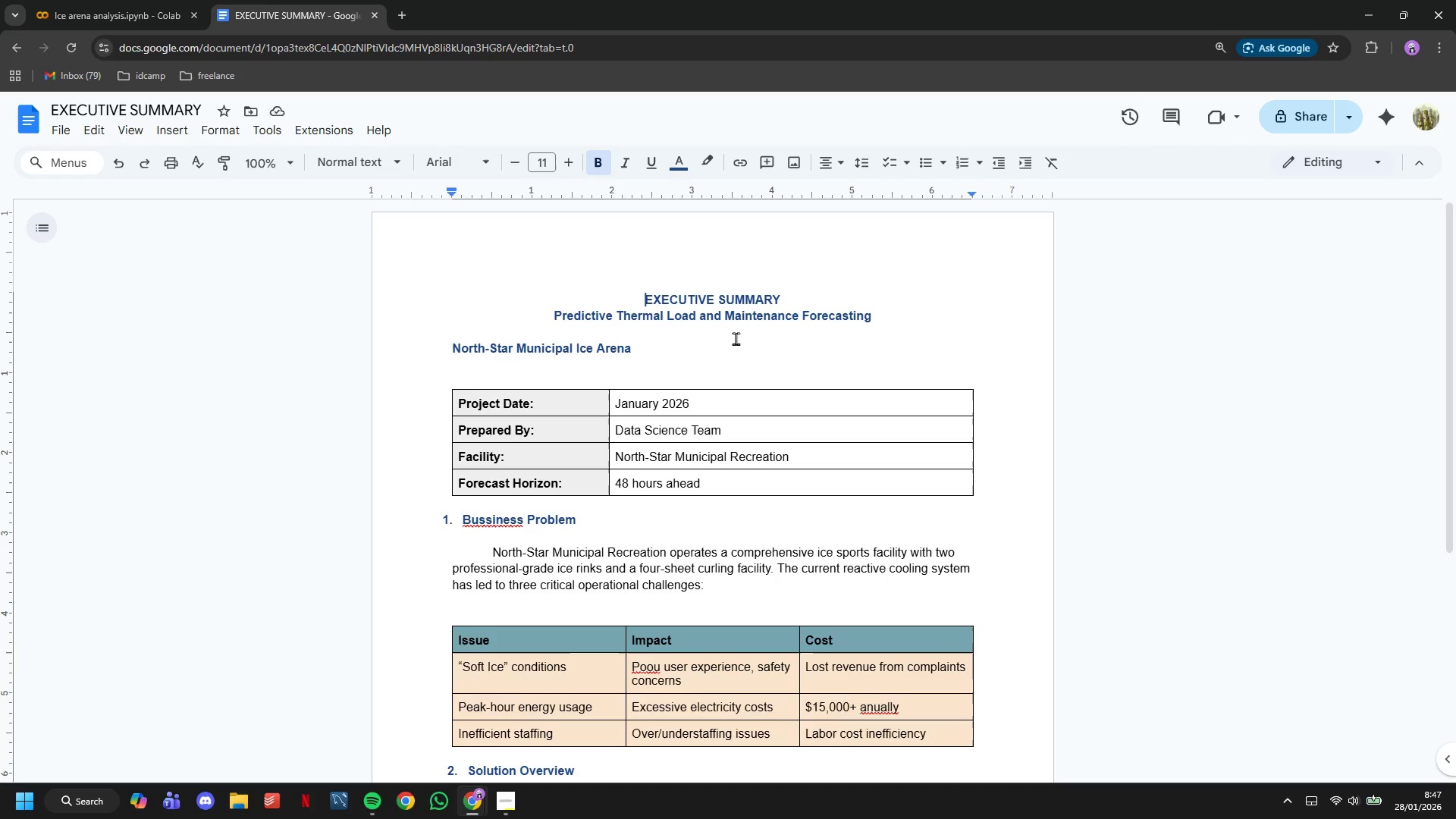 
scroll: coordinate [736, 338], scroll_direction: down, amount: 4.0
 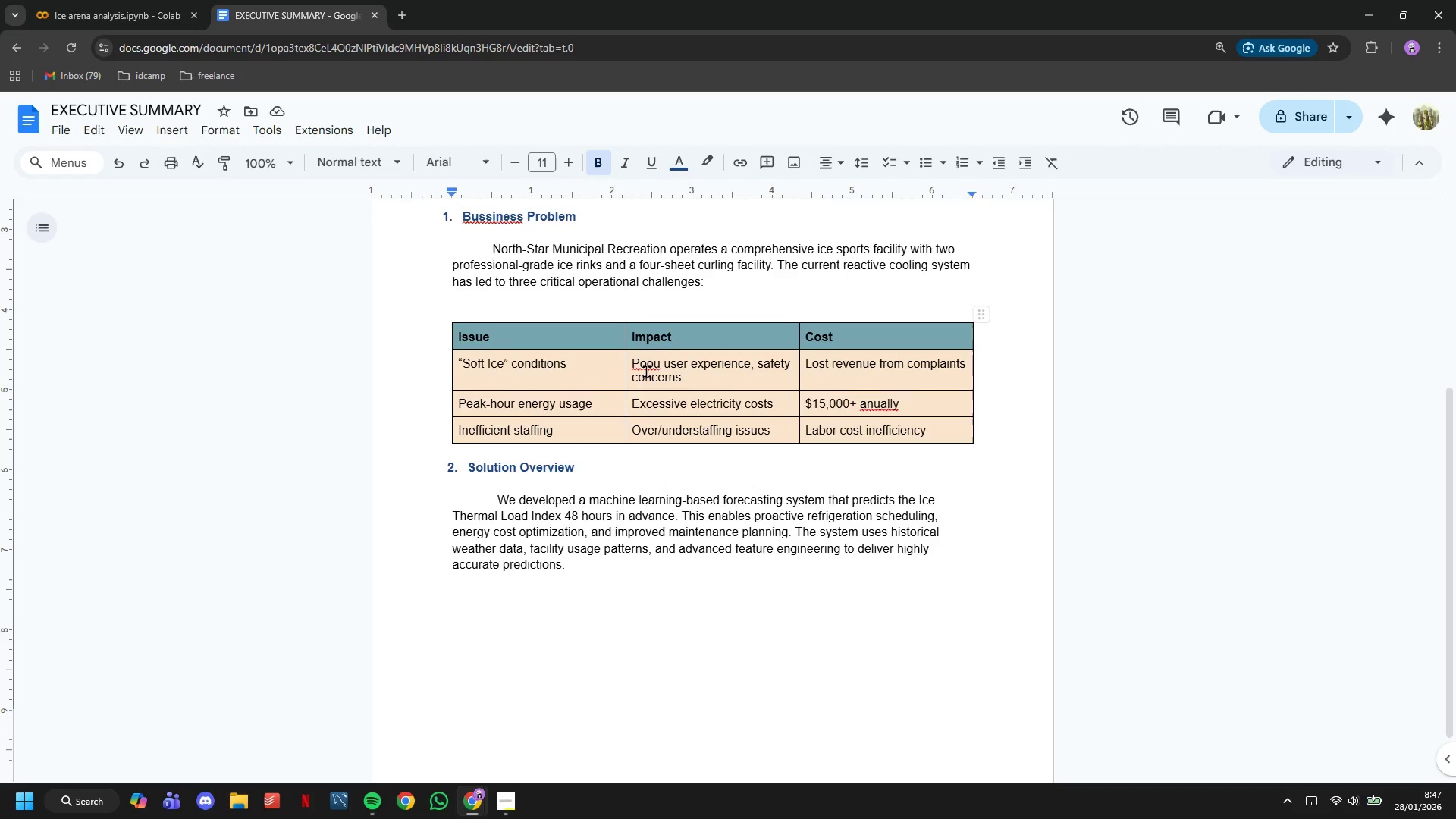 
wait(10.43)
 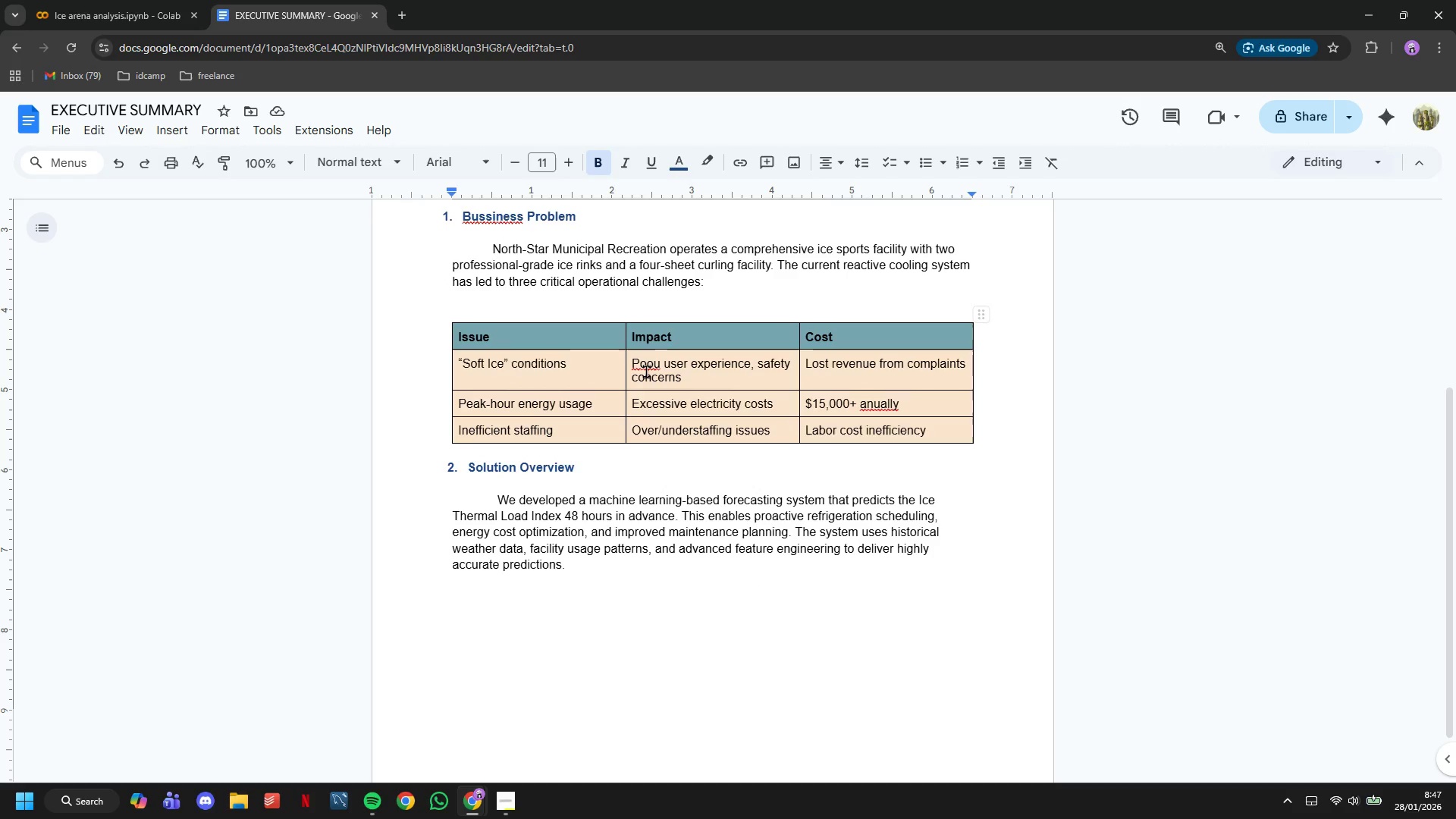 
left_click([661, 362])
 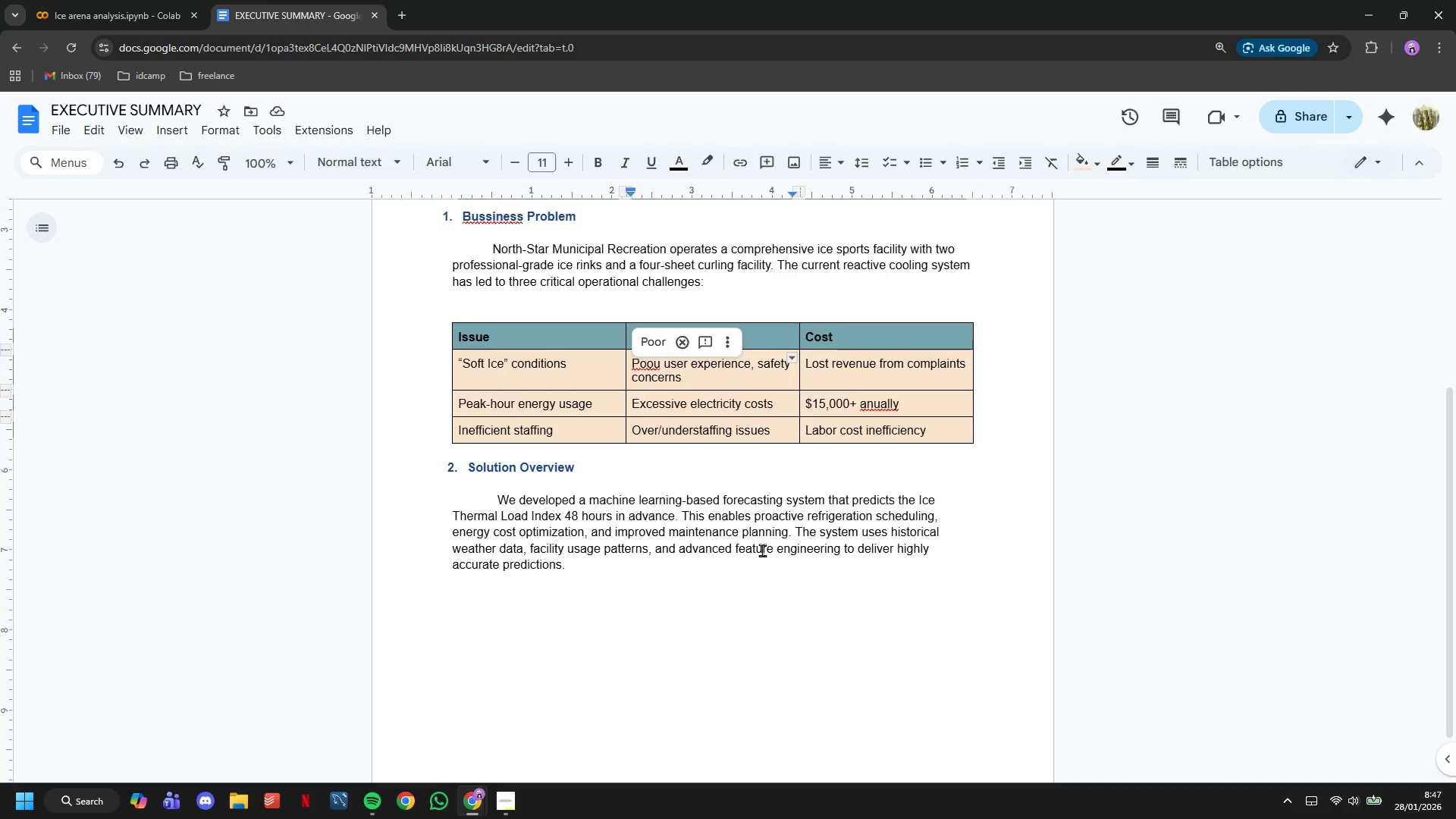 
key(Backspace)
 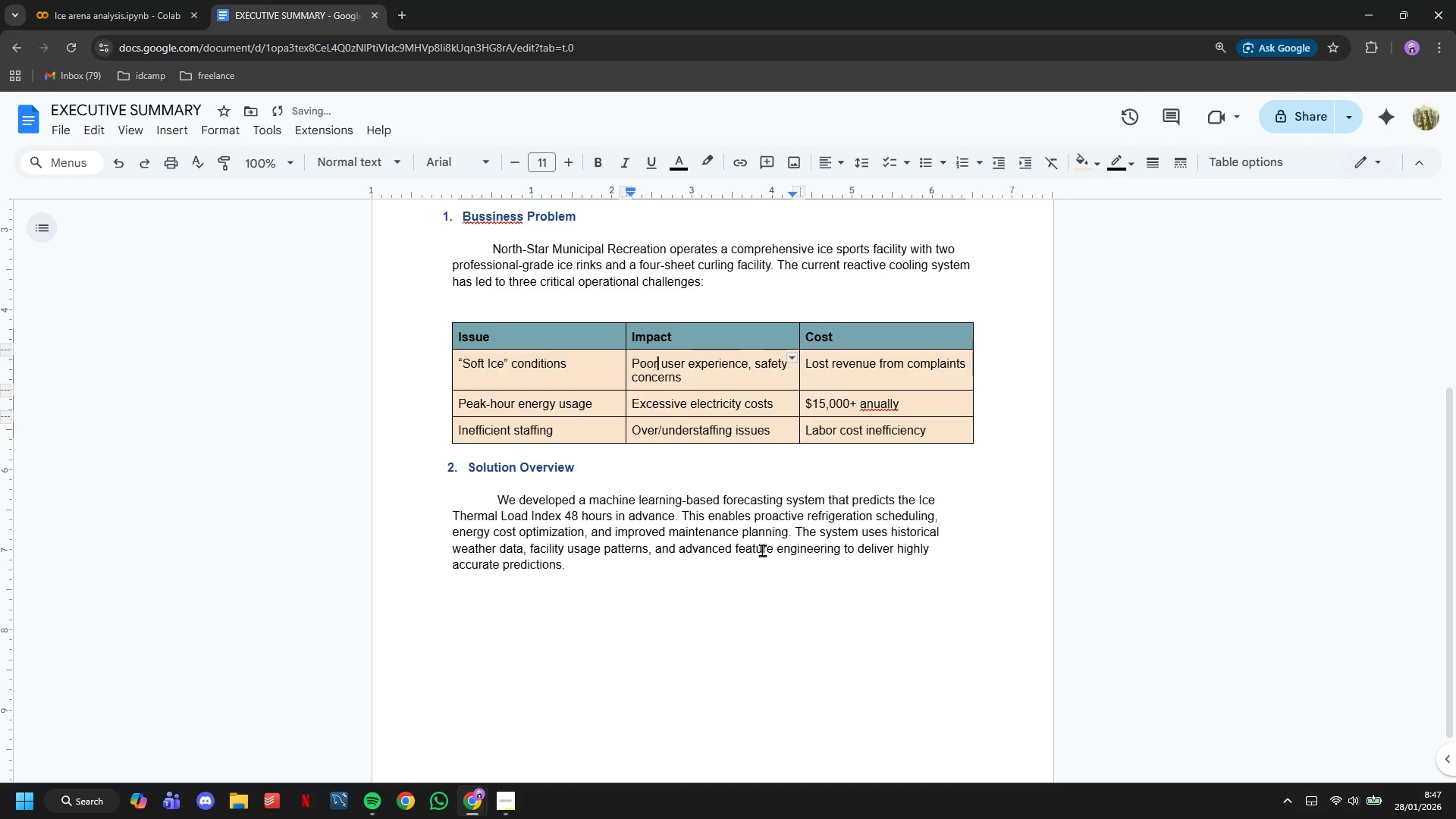 
key(R)
 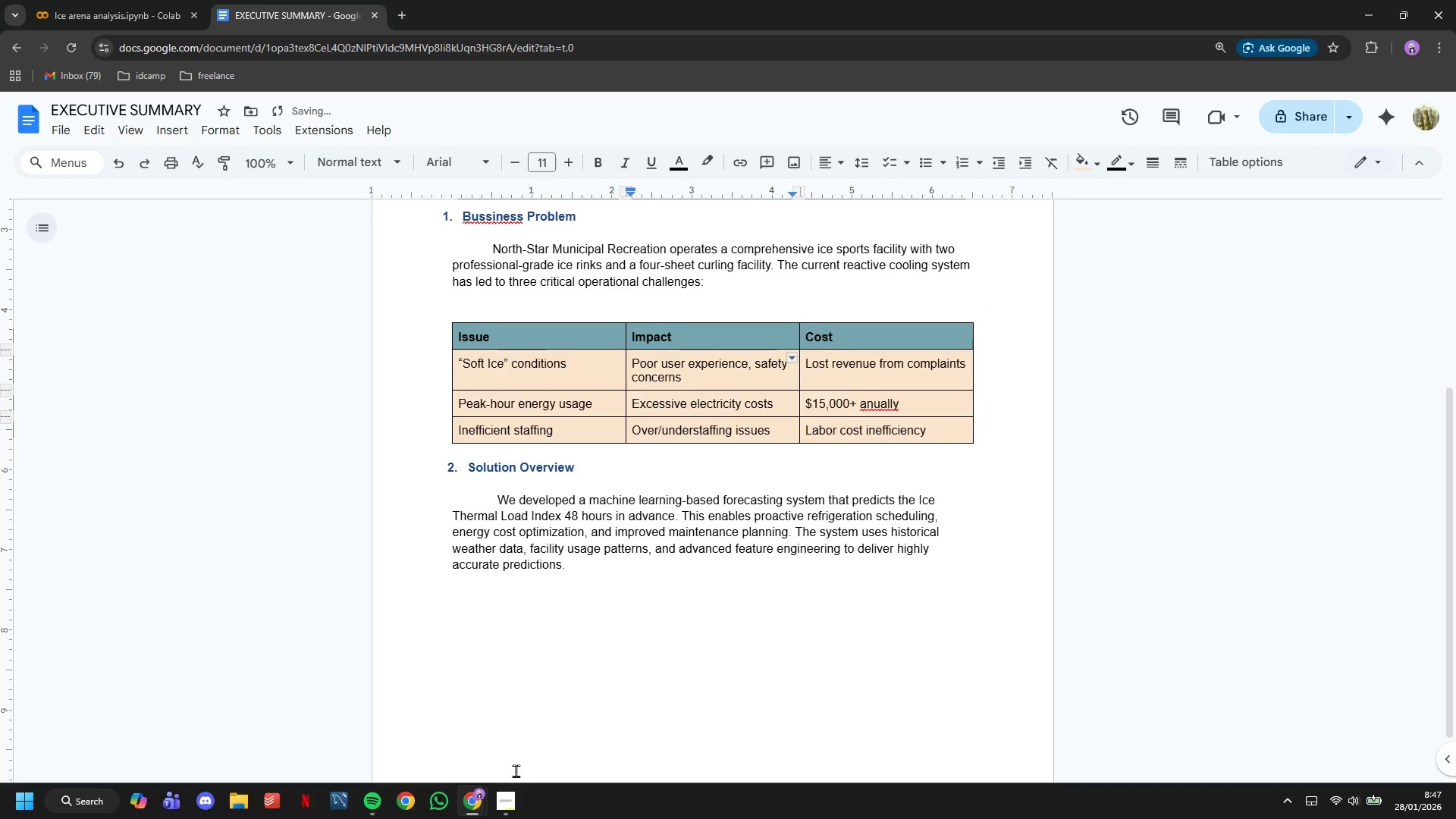 
left_click([515, 789])